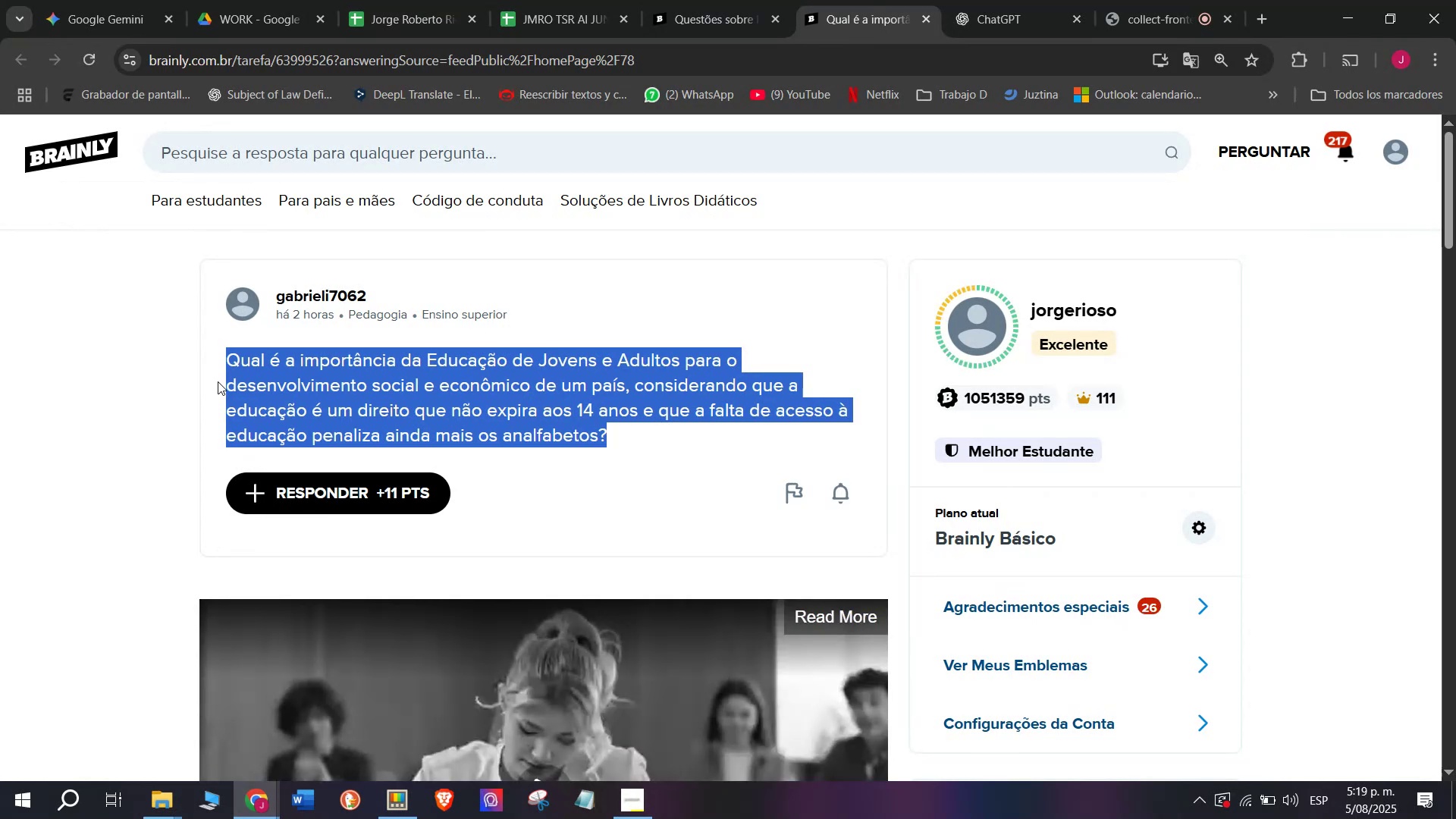 
key(Control+ControlLeft)
 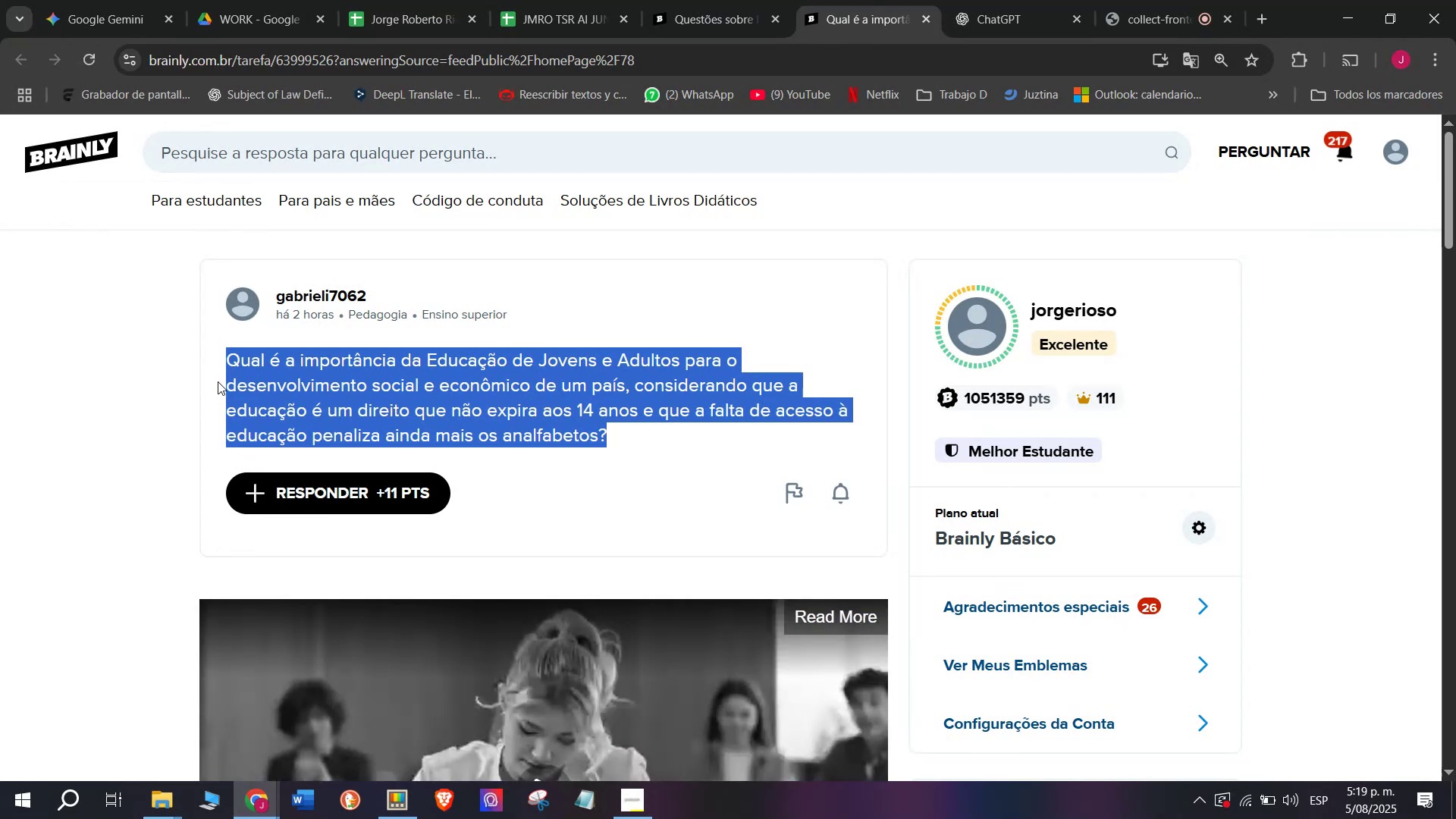 
key(Break)
 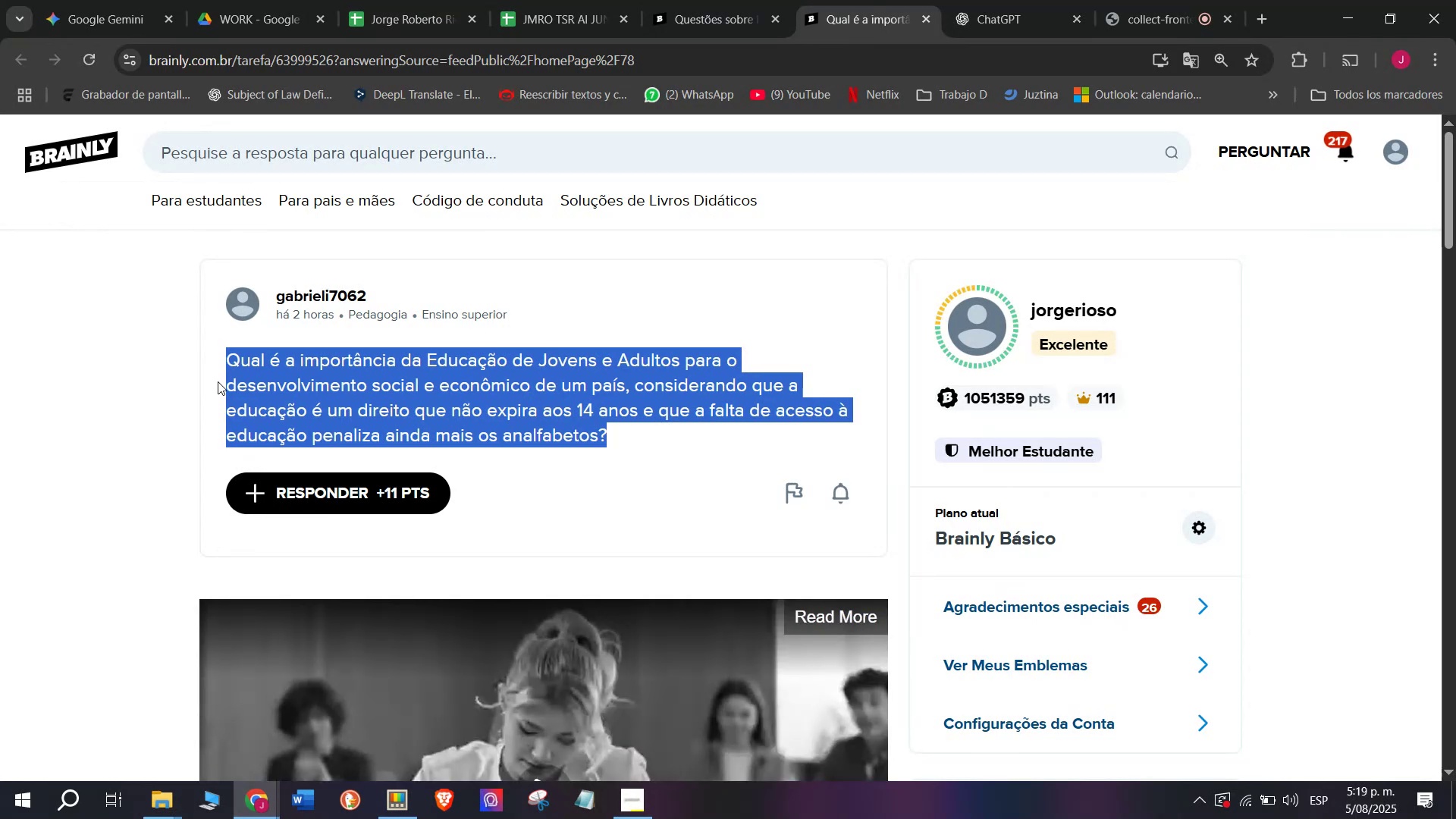 
key(Control+C)
 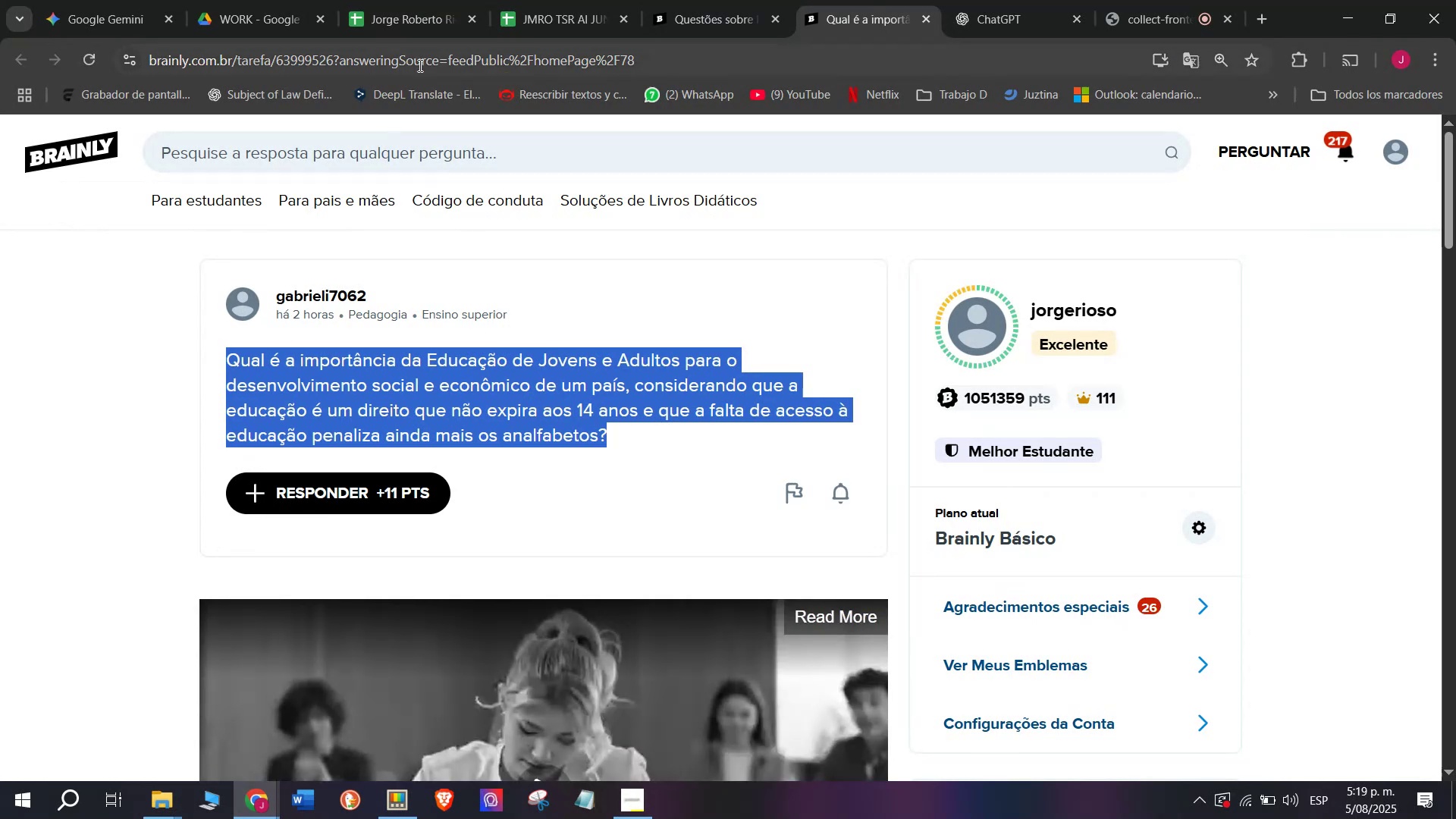 
double_click([419, 58])
 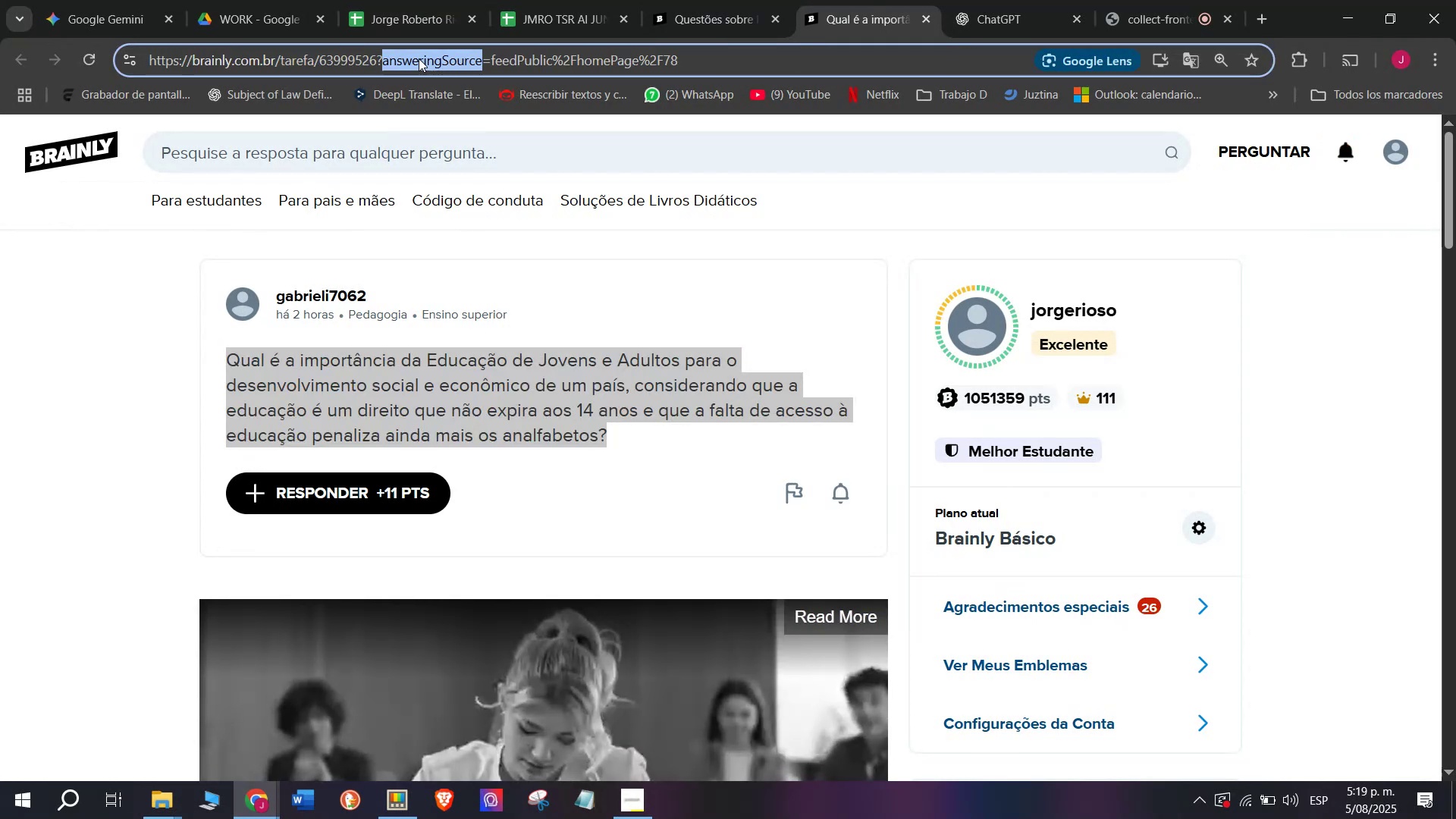 
triple_click([419, 58])
 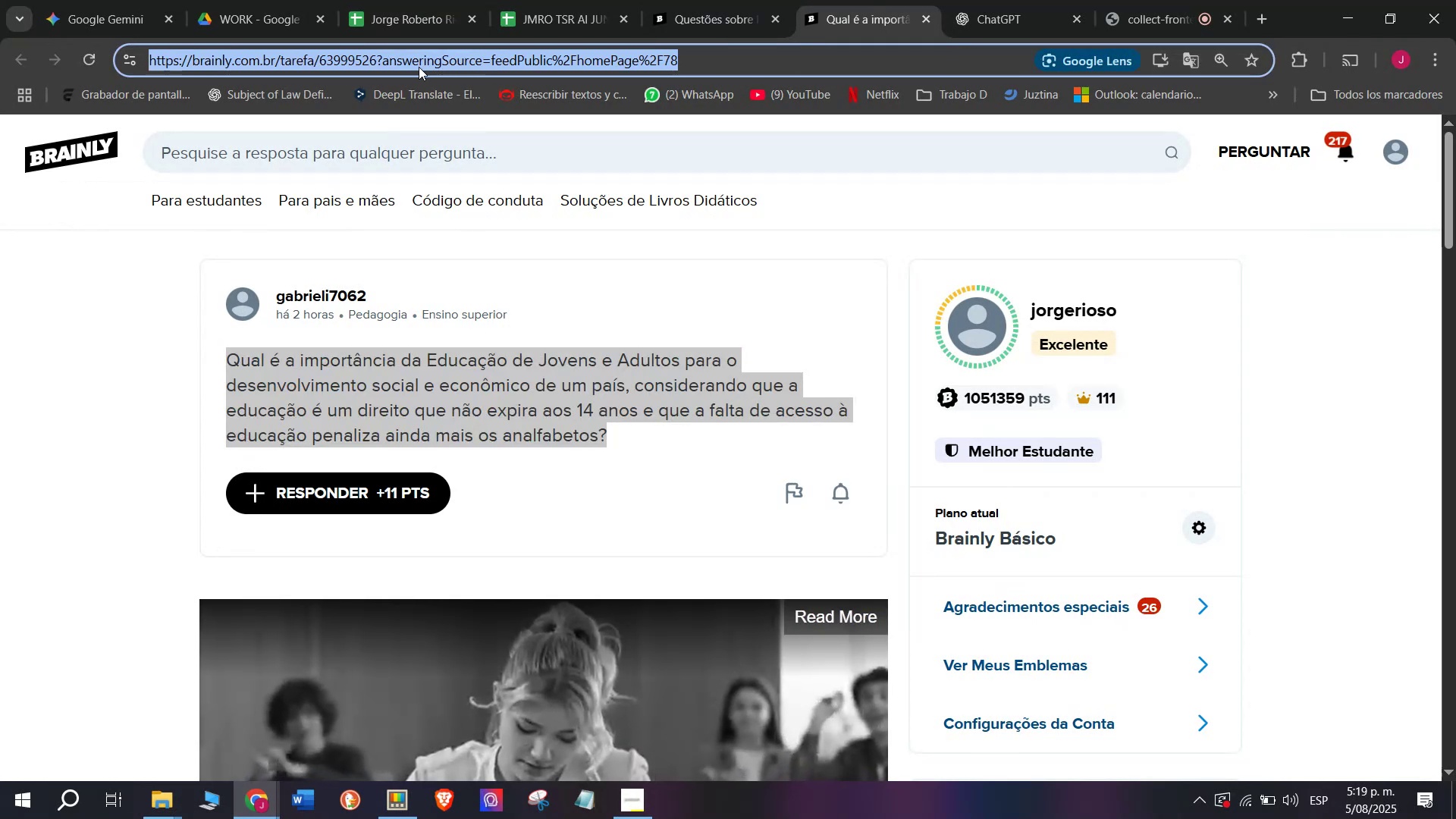 
key(Control+ControlLeft)
 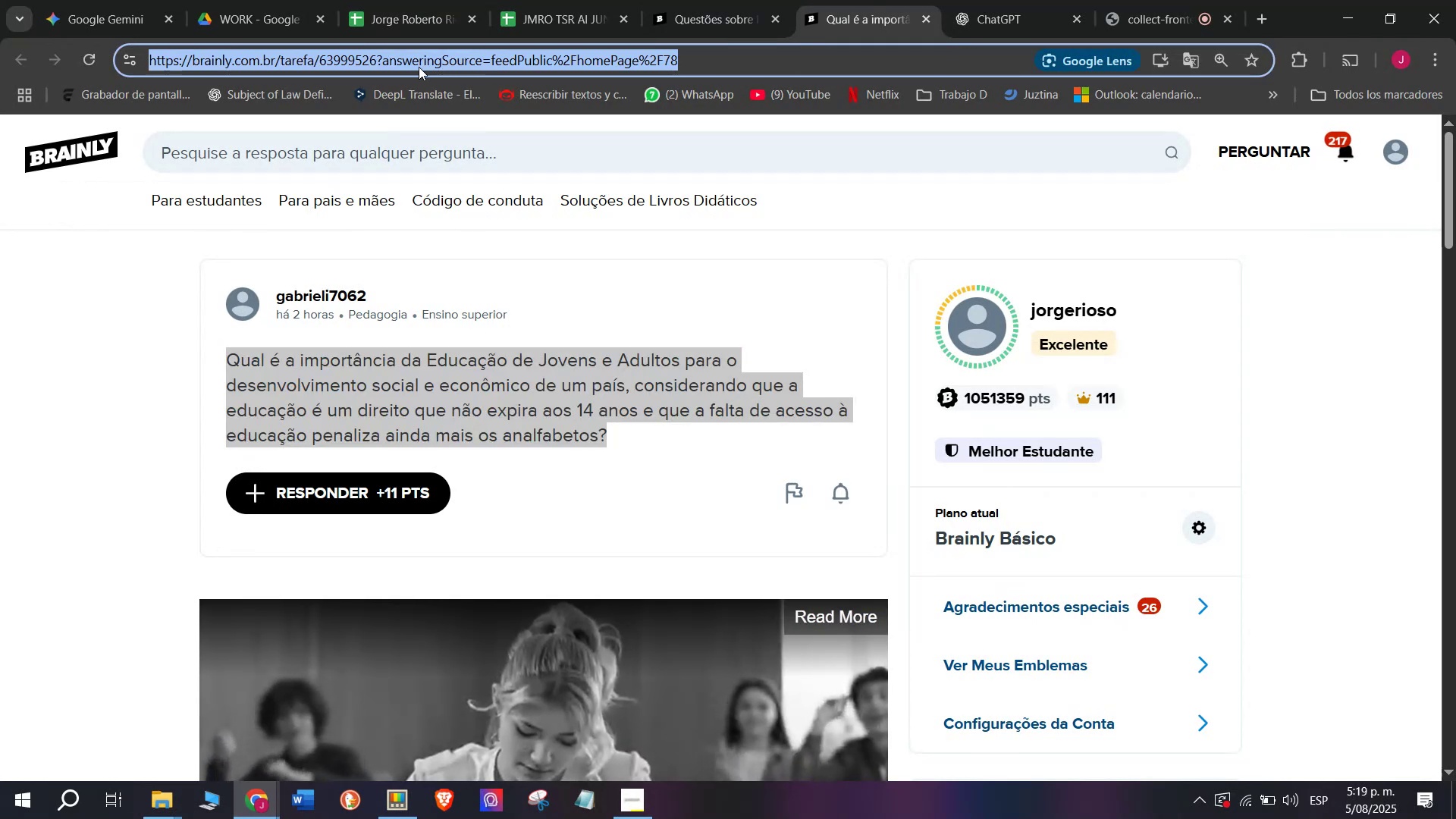 
key(Break)
 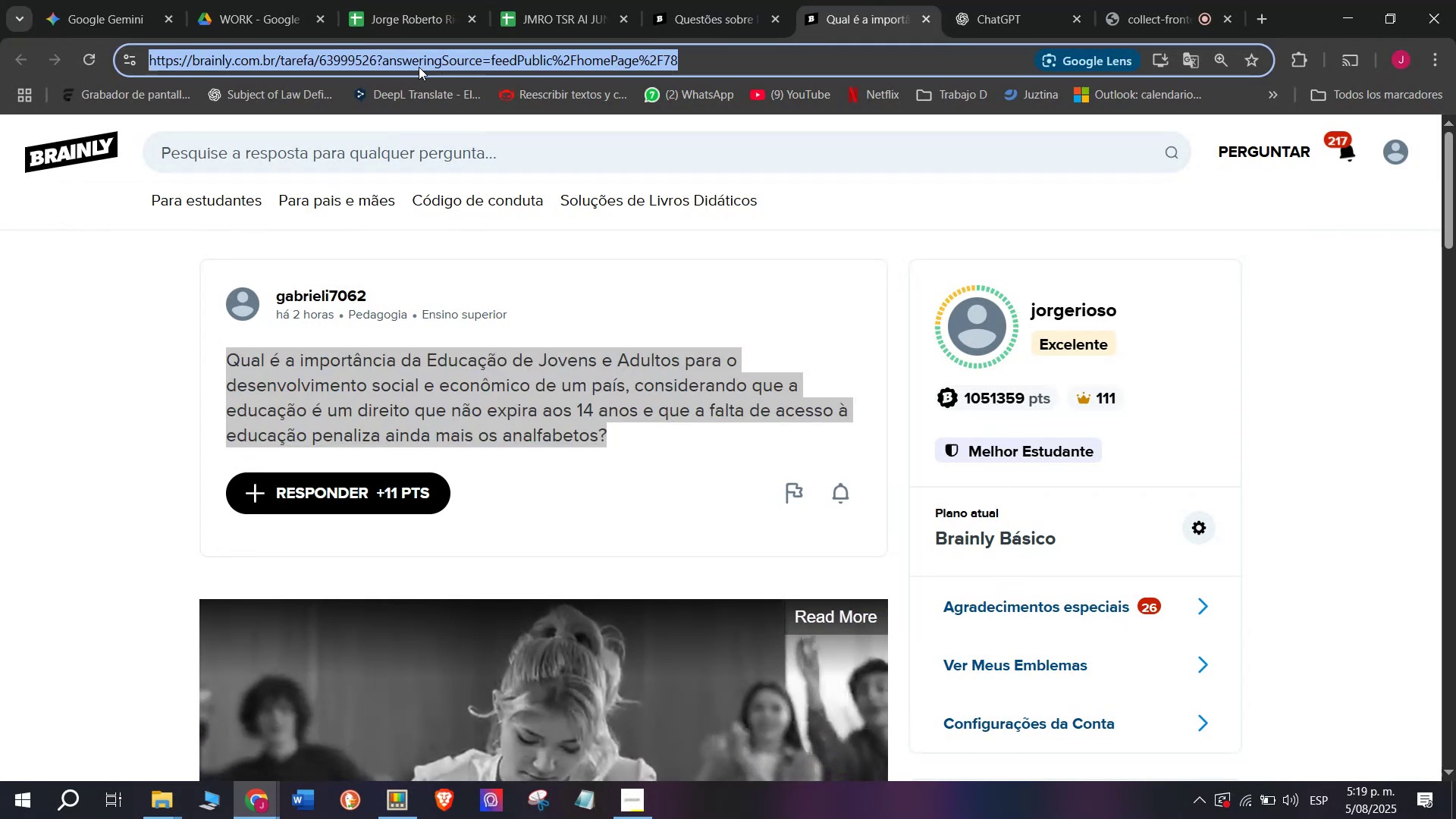 
key(Control+C)
 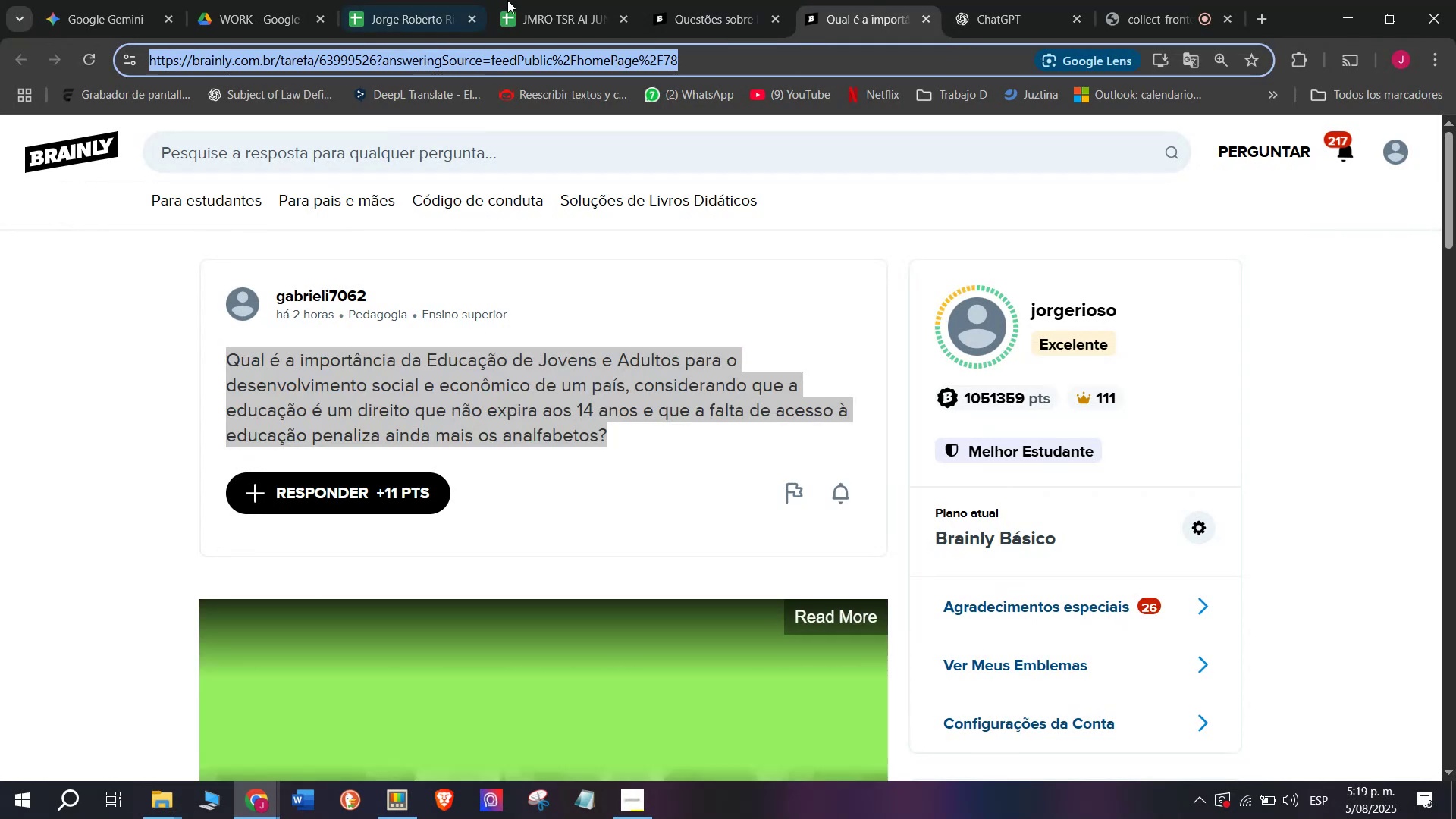 
left_click([598, 0])
 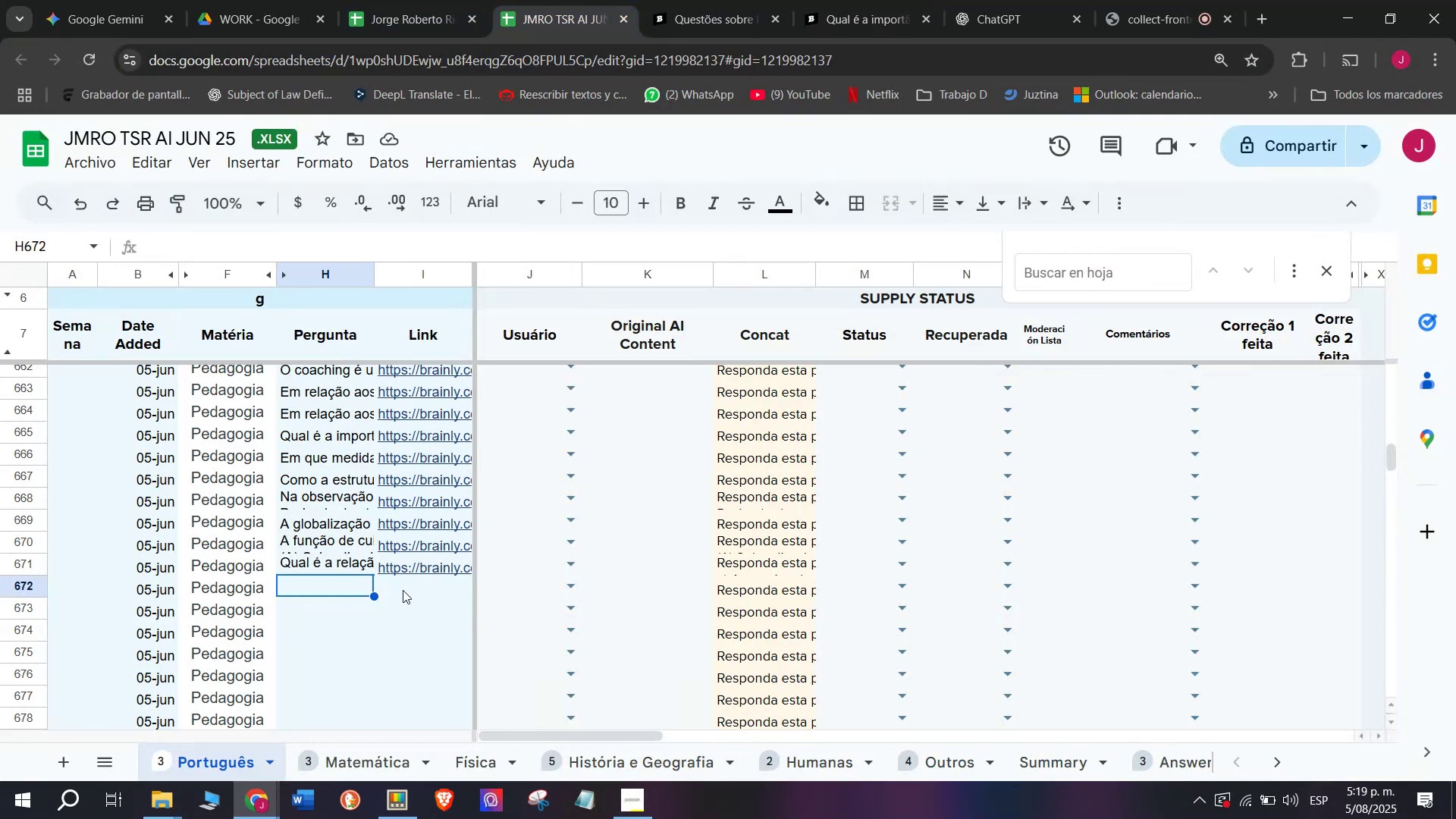 
double_click([403, 588])
 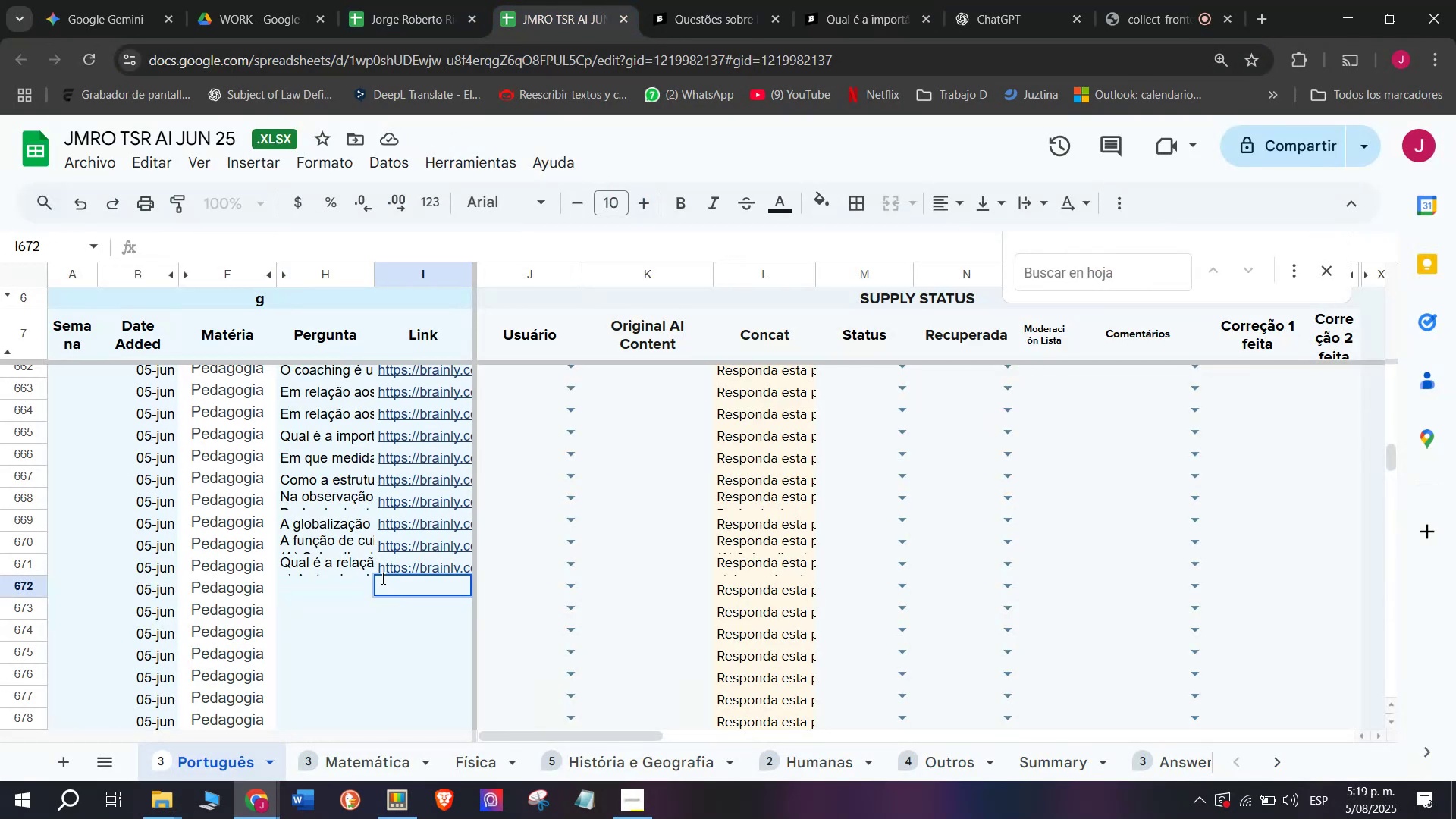 
key(Z)
 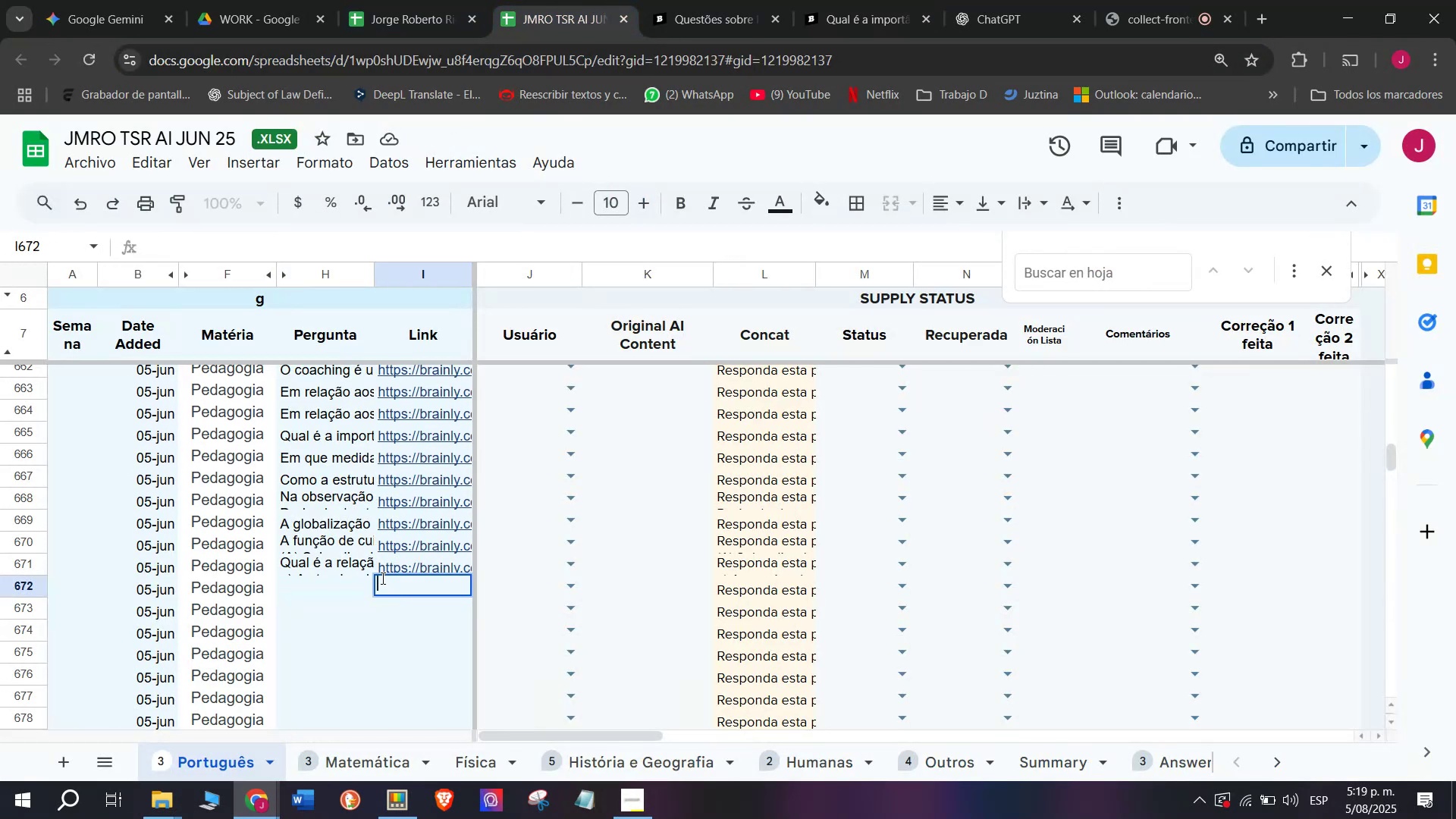 
key(Control+ControlLeft)
 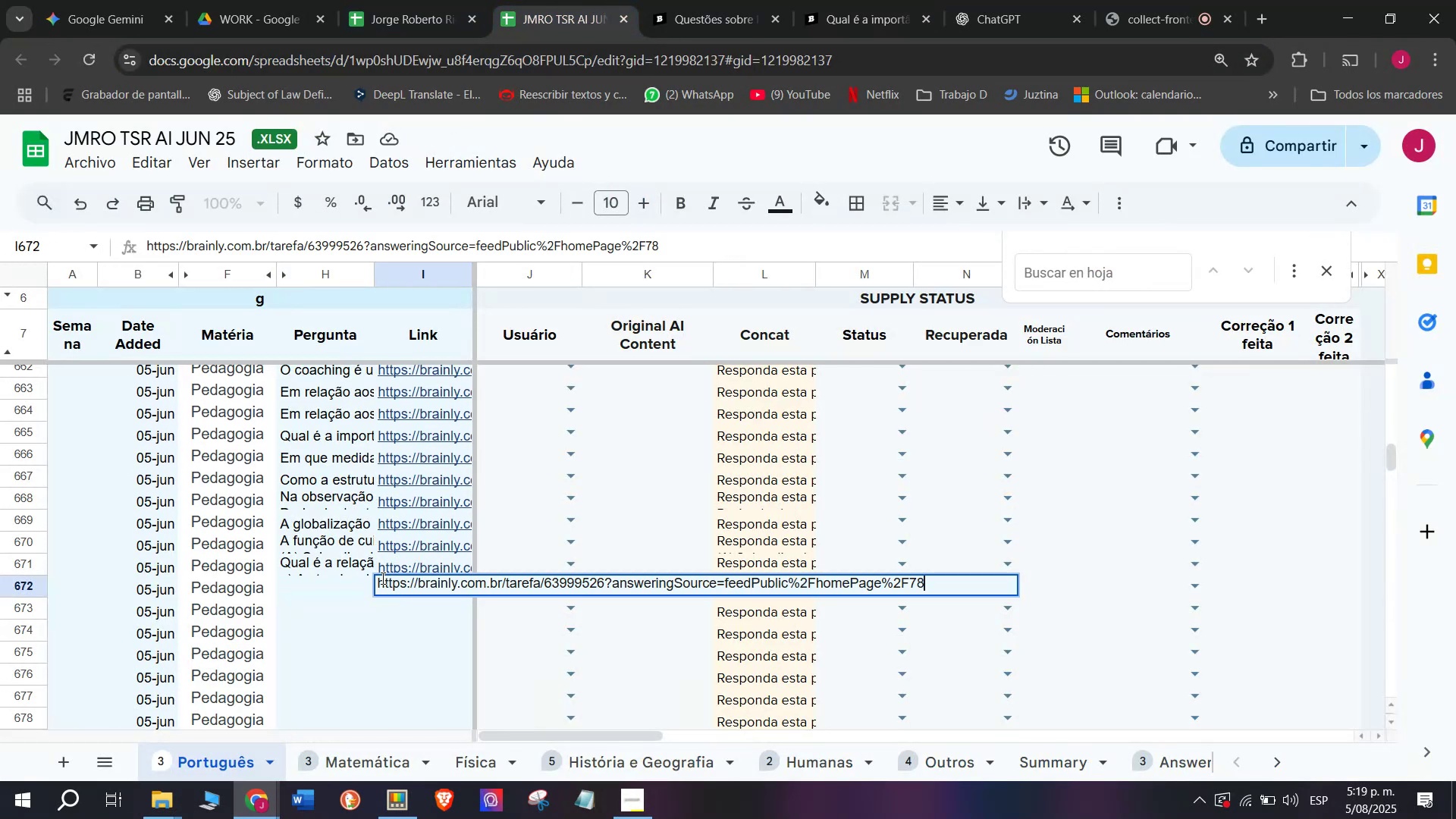 
key(Control+V)
 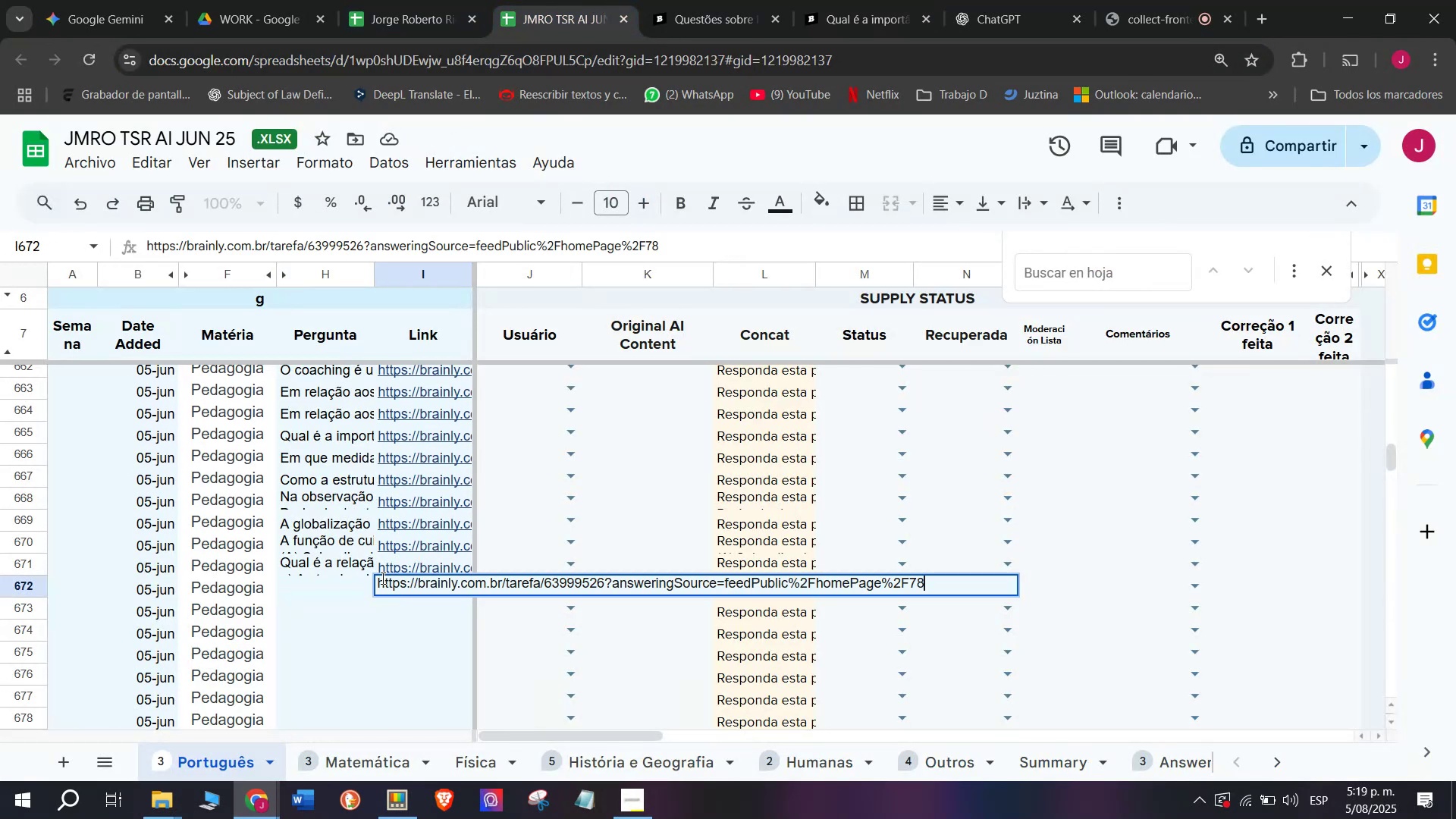 
key(Enter)
 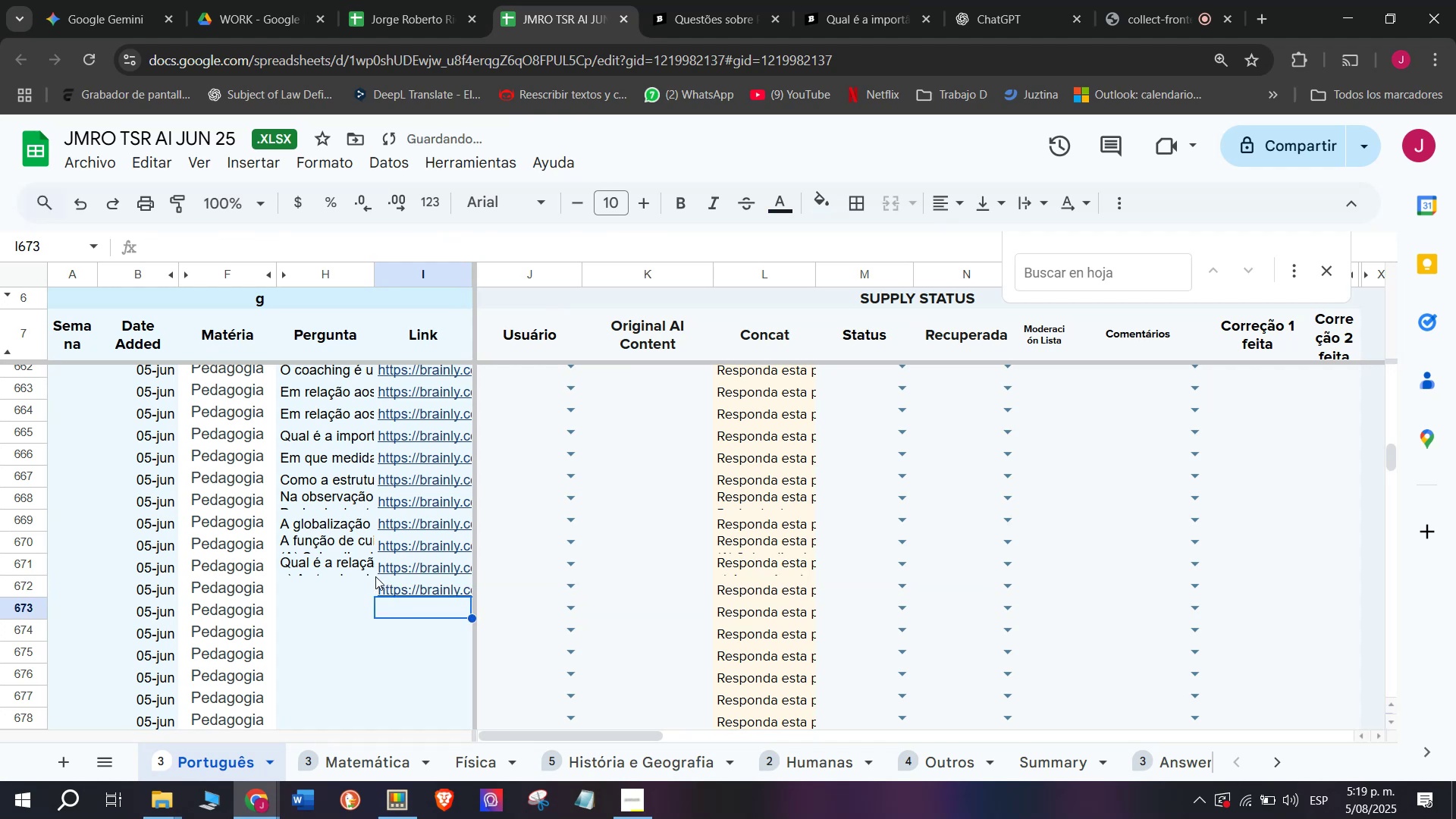 
left_click([353, 590])
 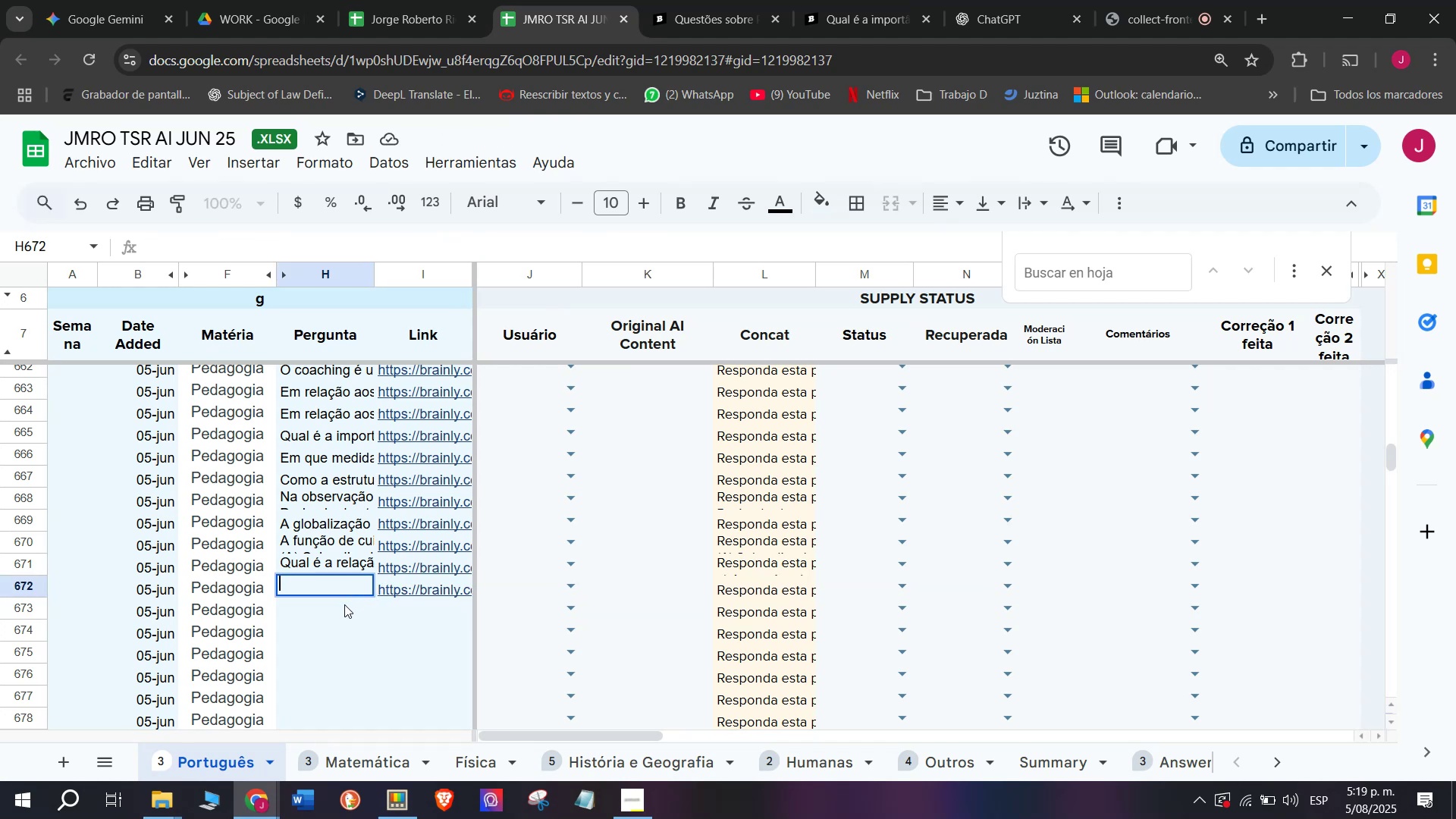 
wait(6.07)
 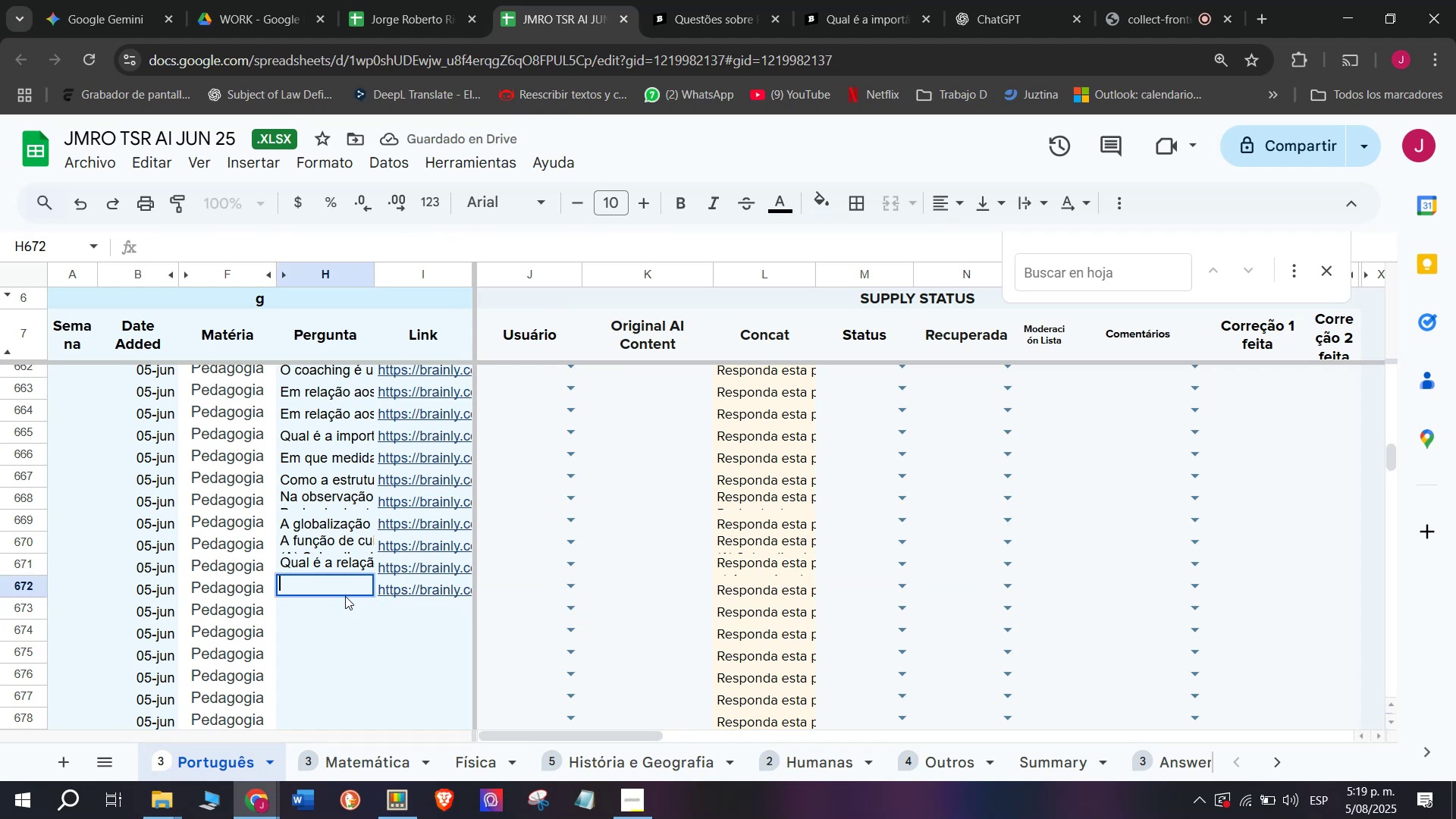 
key(C)
 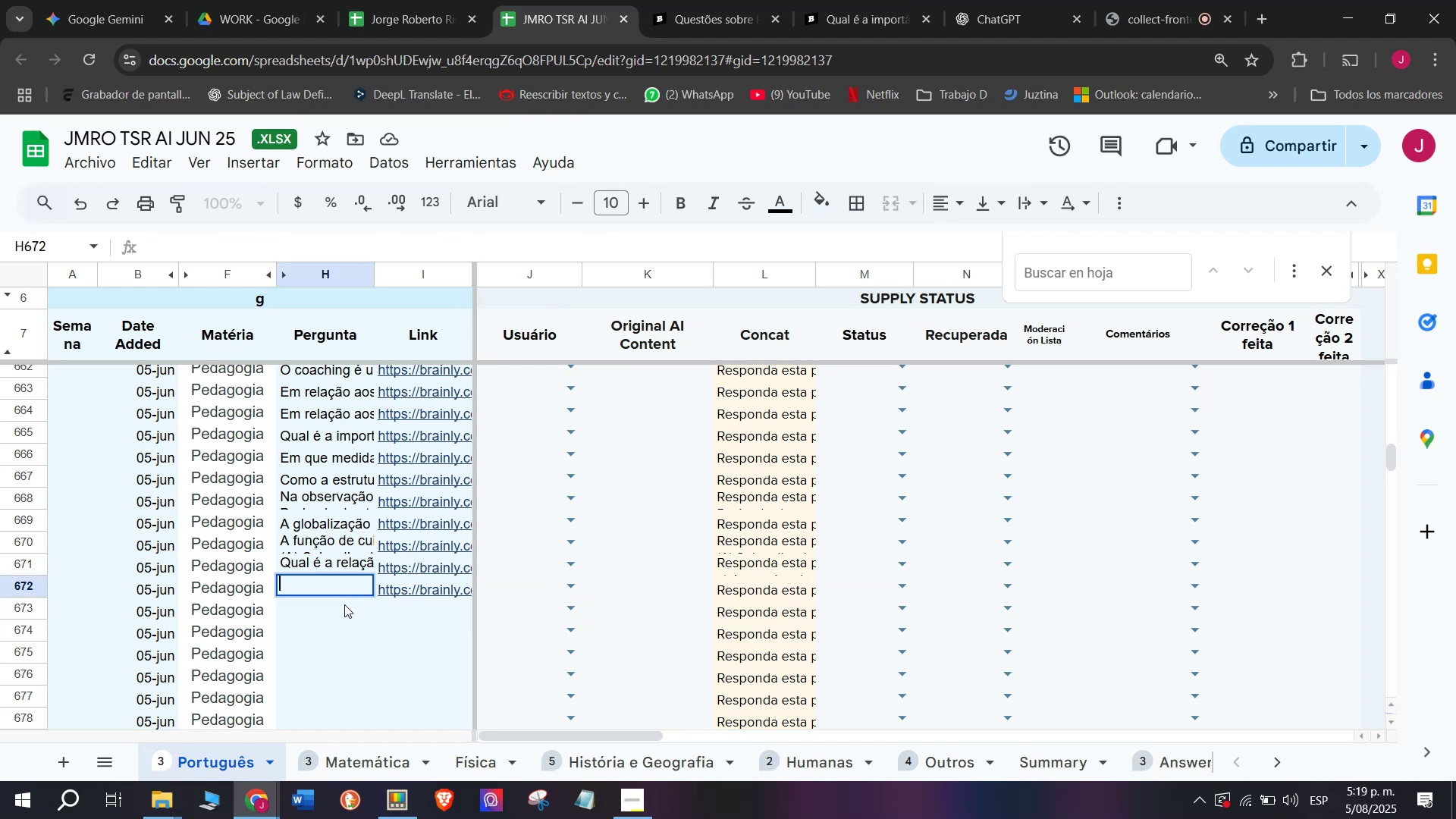 
key(Meta+MetaLeft)
 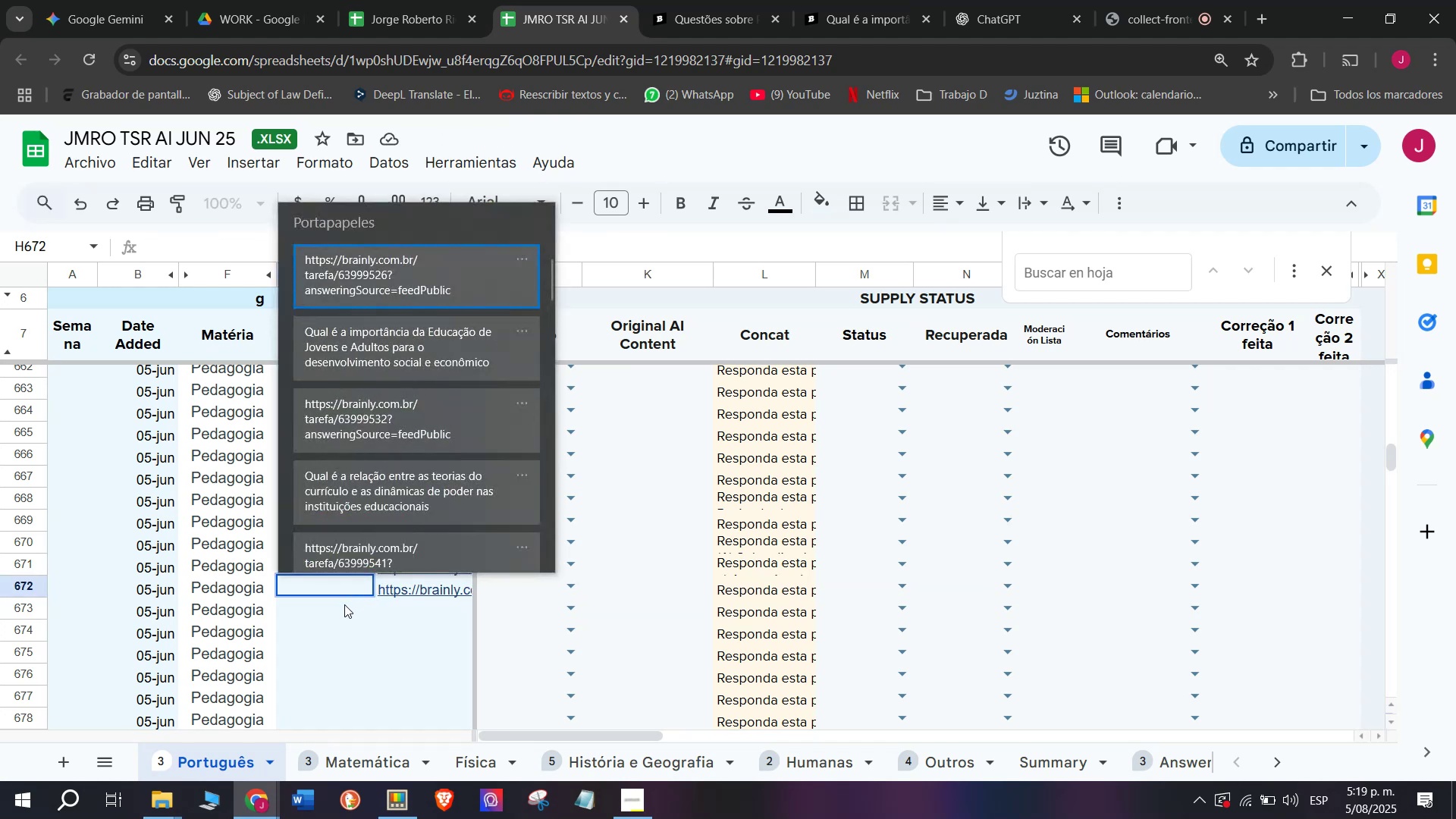 
key(Meta+V)
 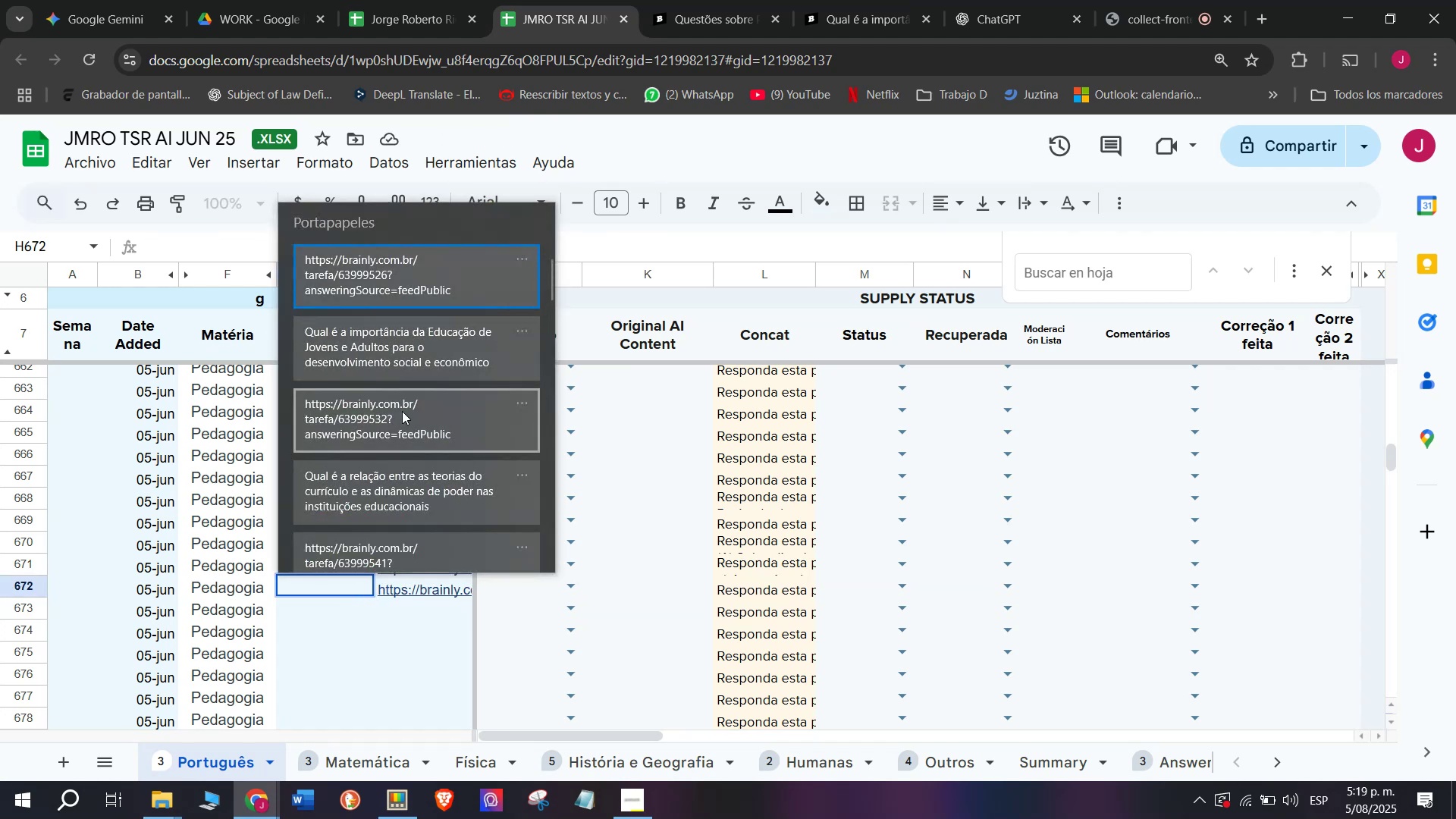 
left_click([406, 371])
 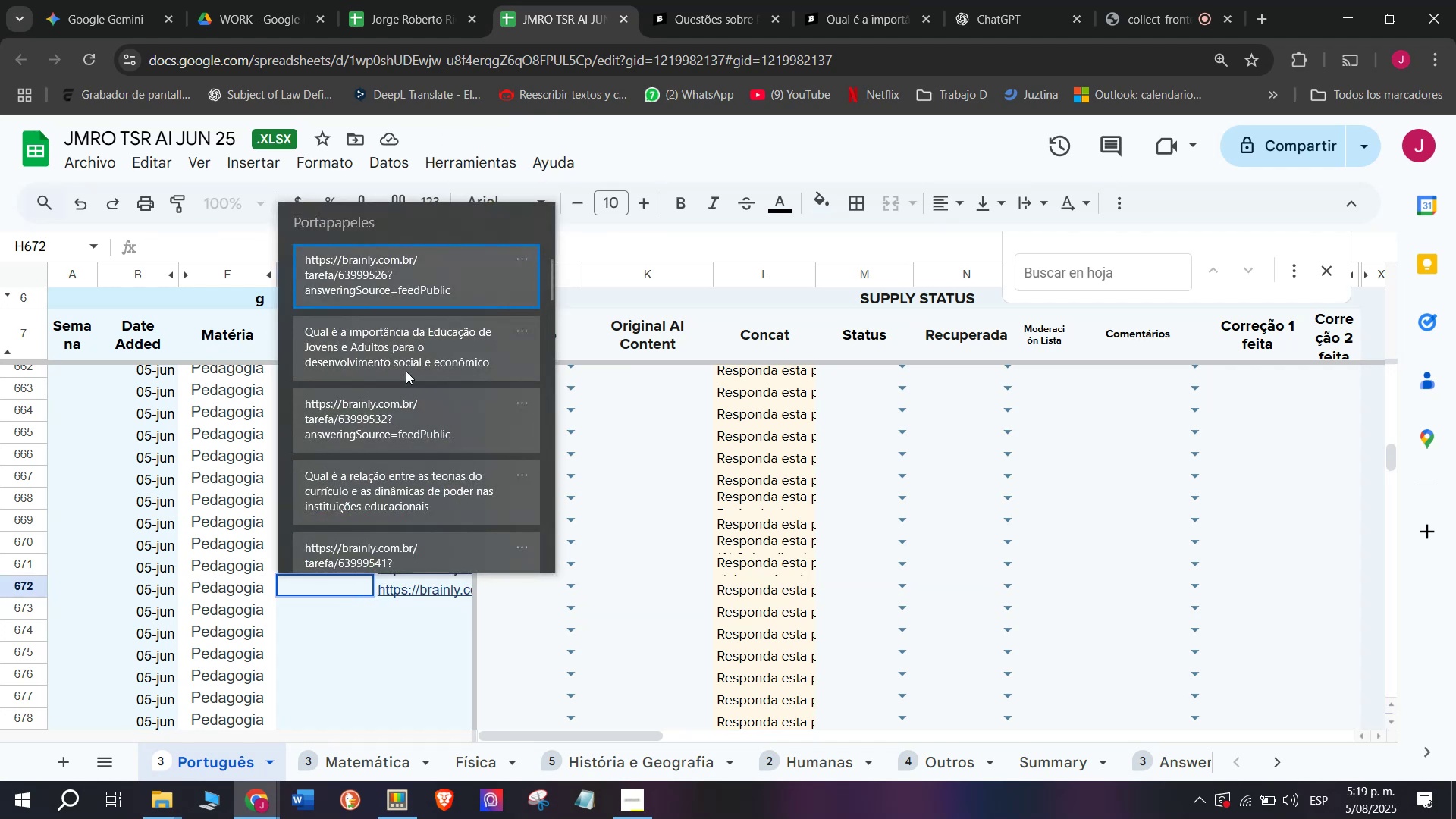 
key(Control+ControlLeft)
 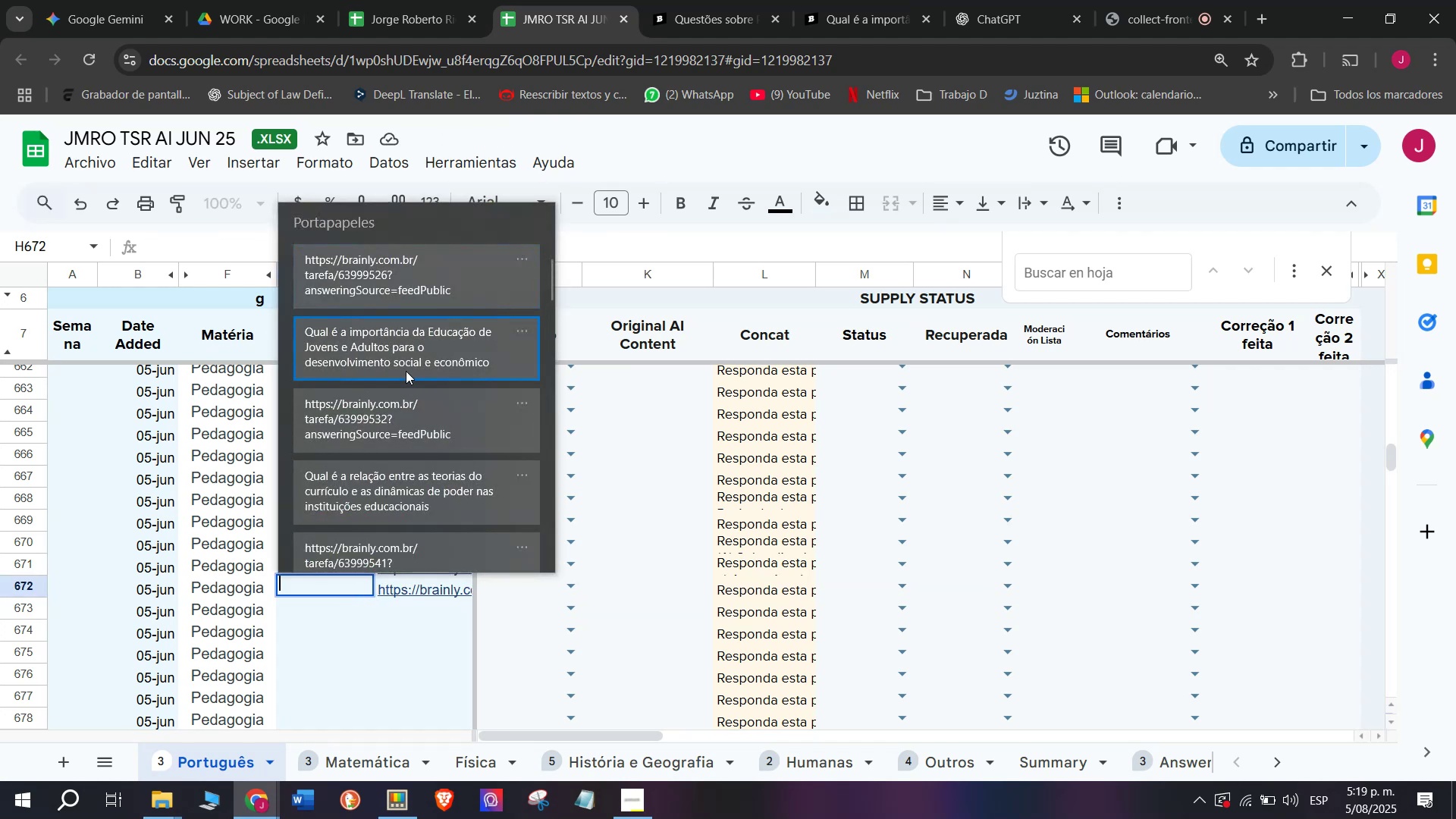 
key(Control+V)
 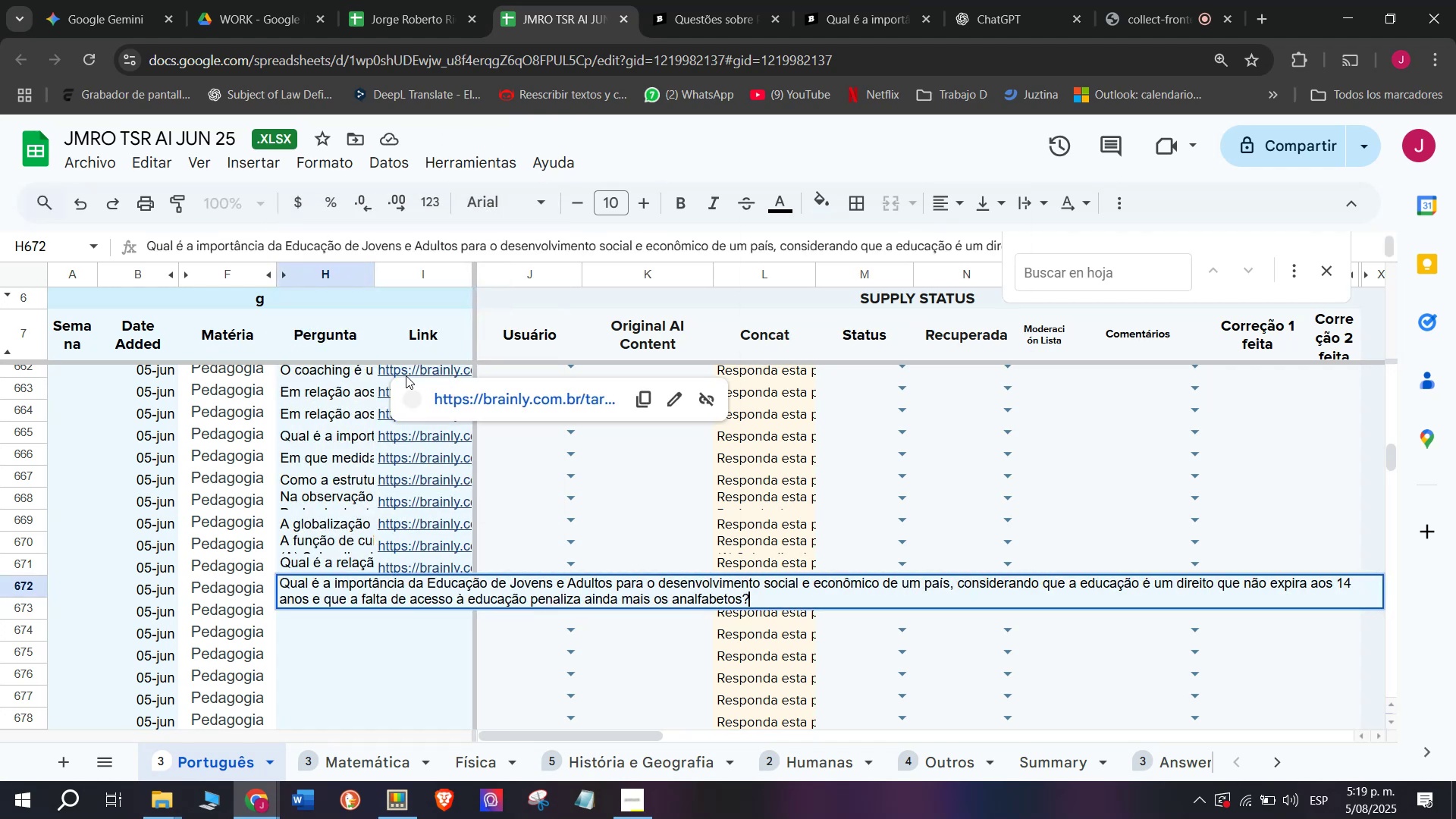 
key(Enter)
 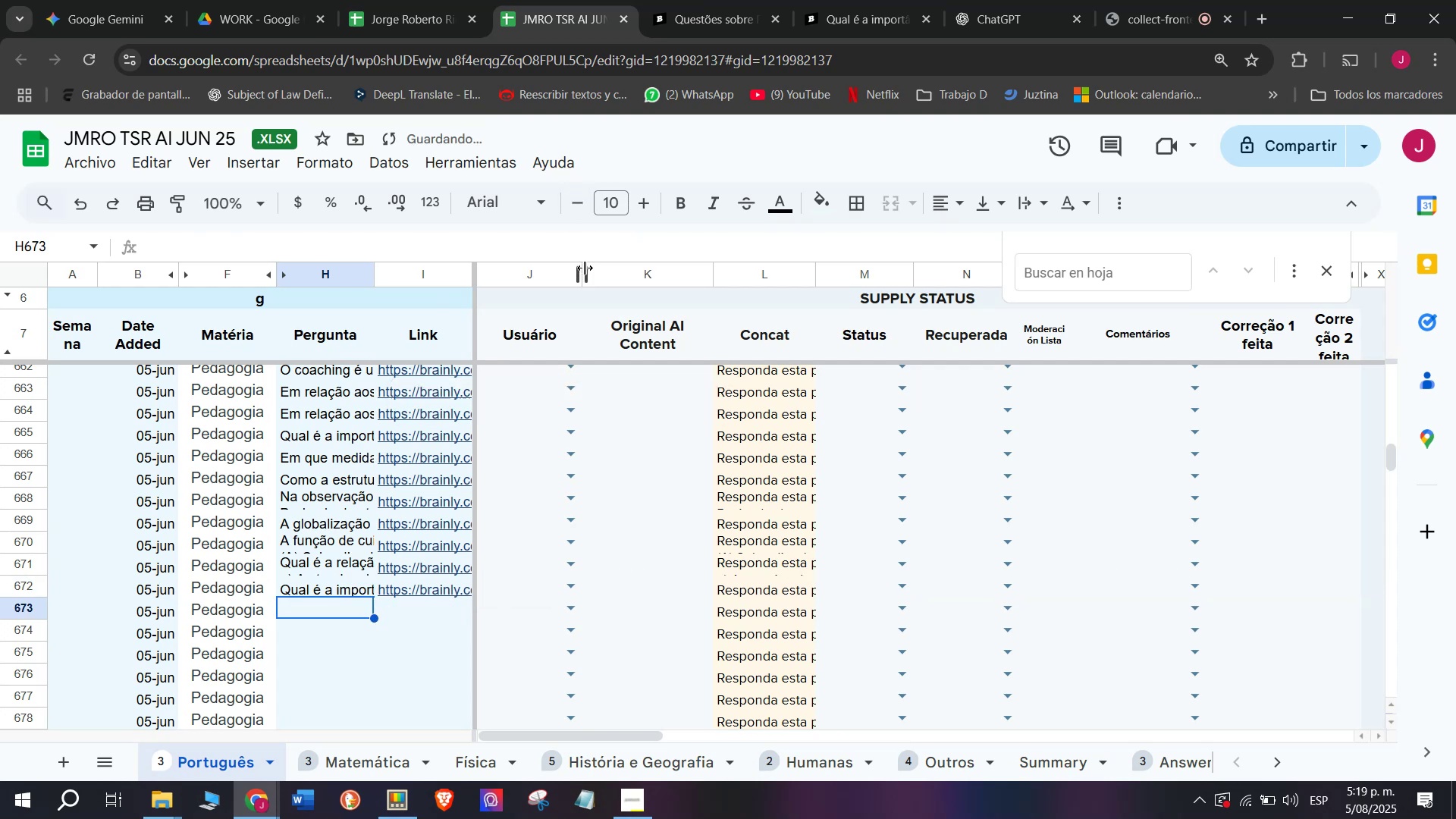 
left_click([858, 0])
 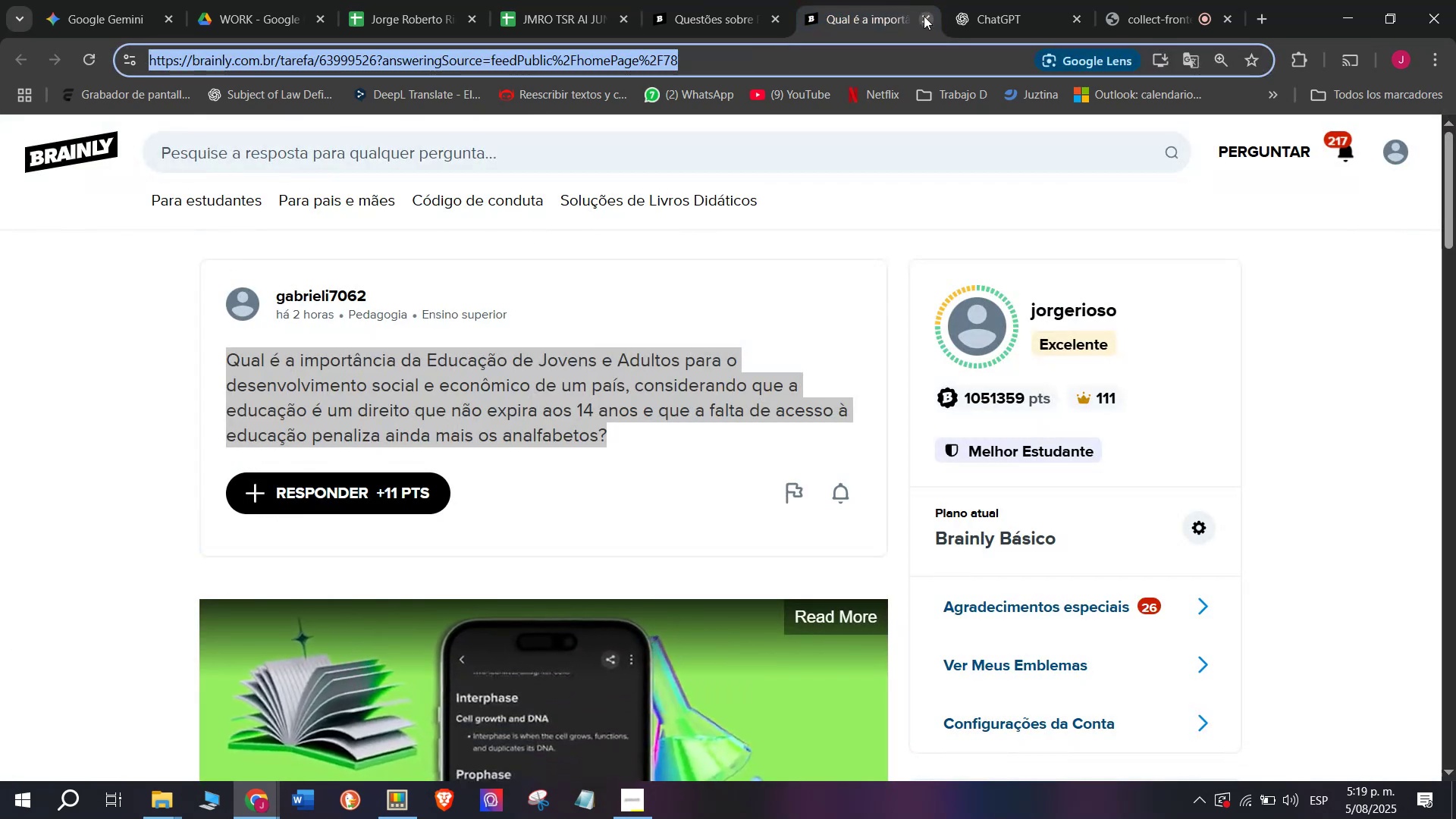 
double_click([722, 0])
 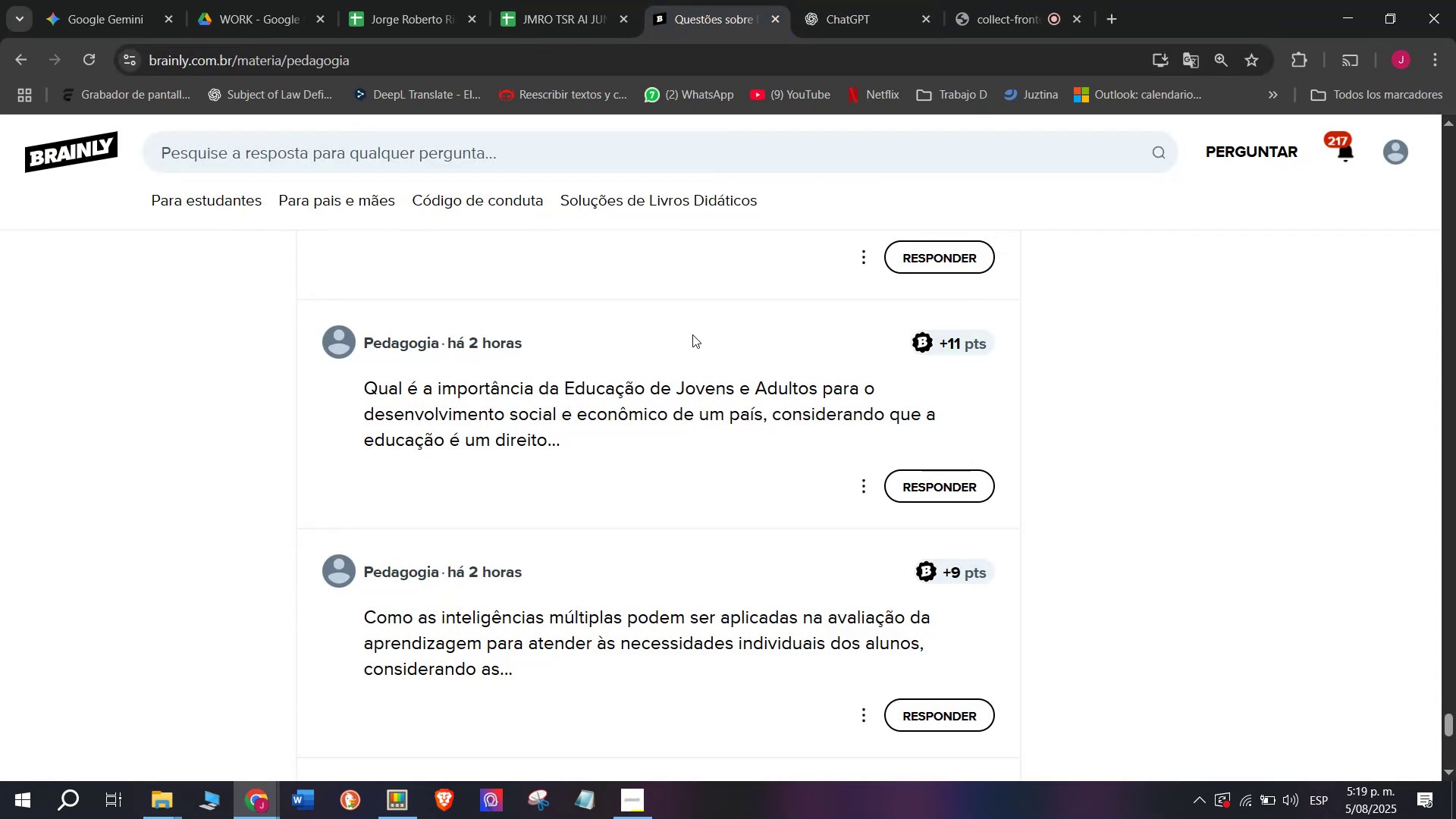 
scroll: coordinate [692, 334], scroll_direction: down, amount: 1.0
 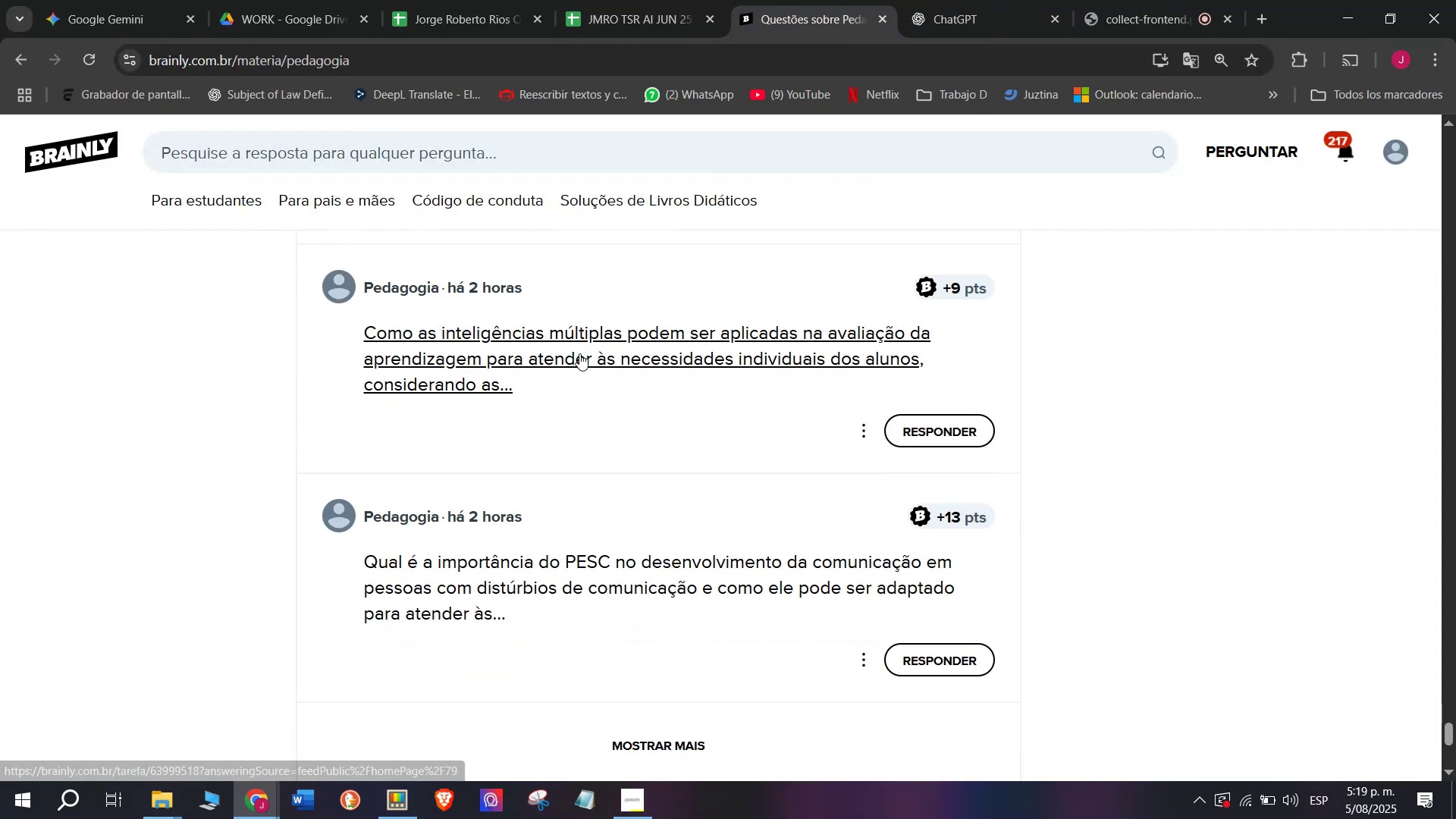 
right_click([579, 353])
 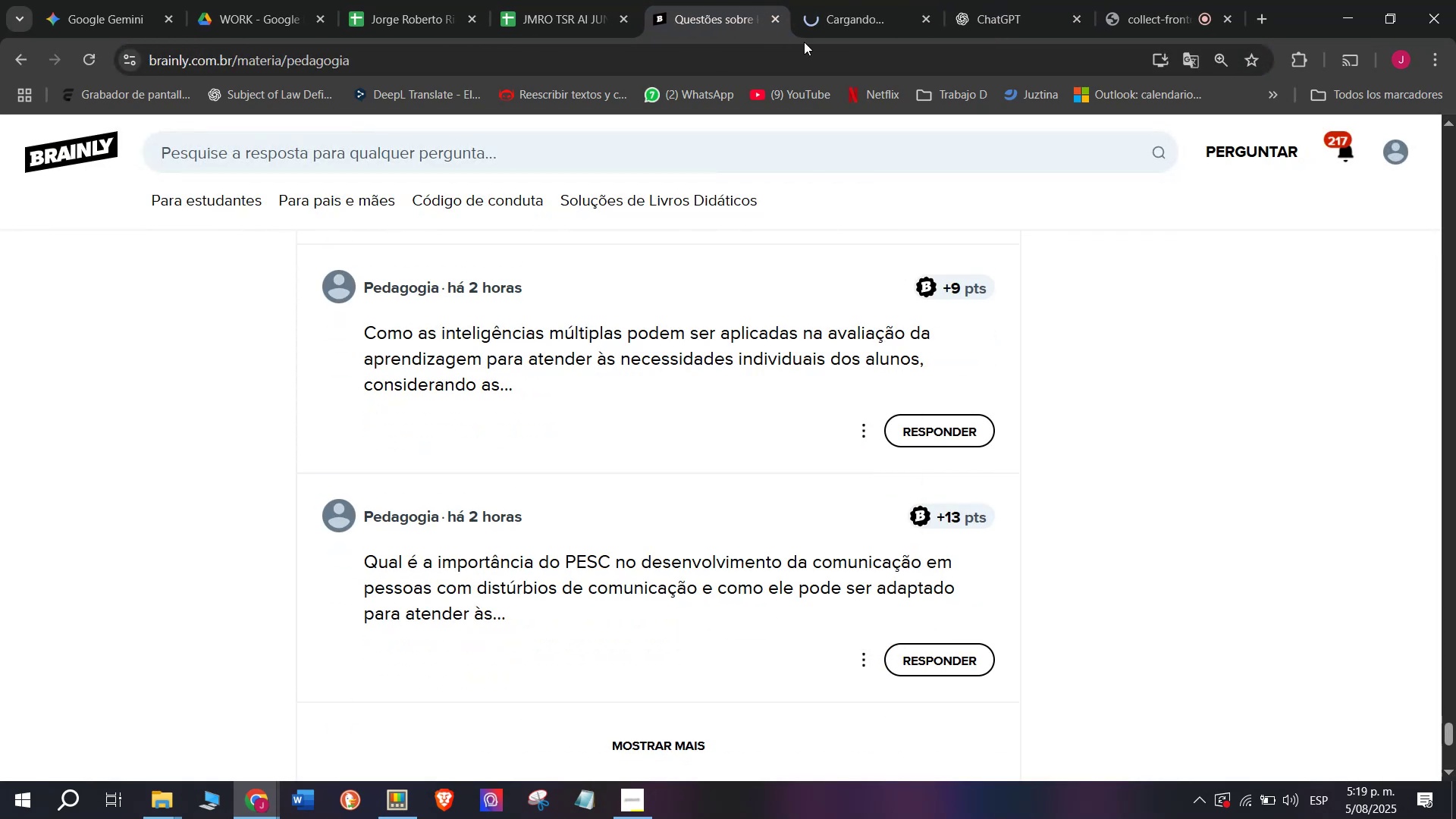 
left_click([848, 0])
 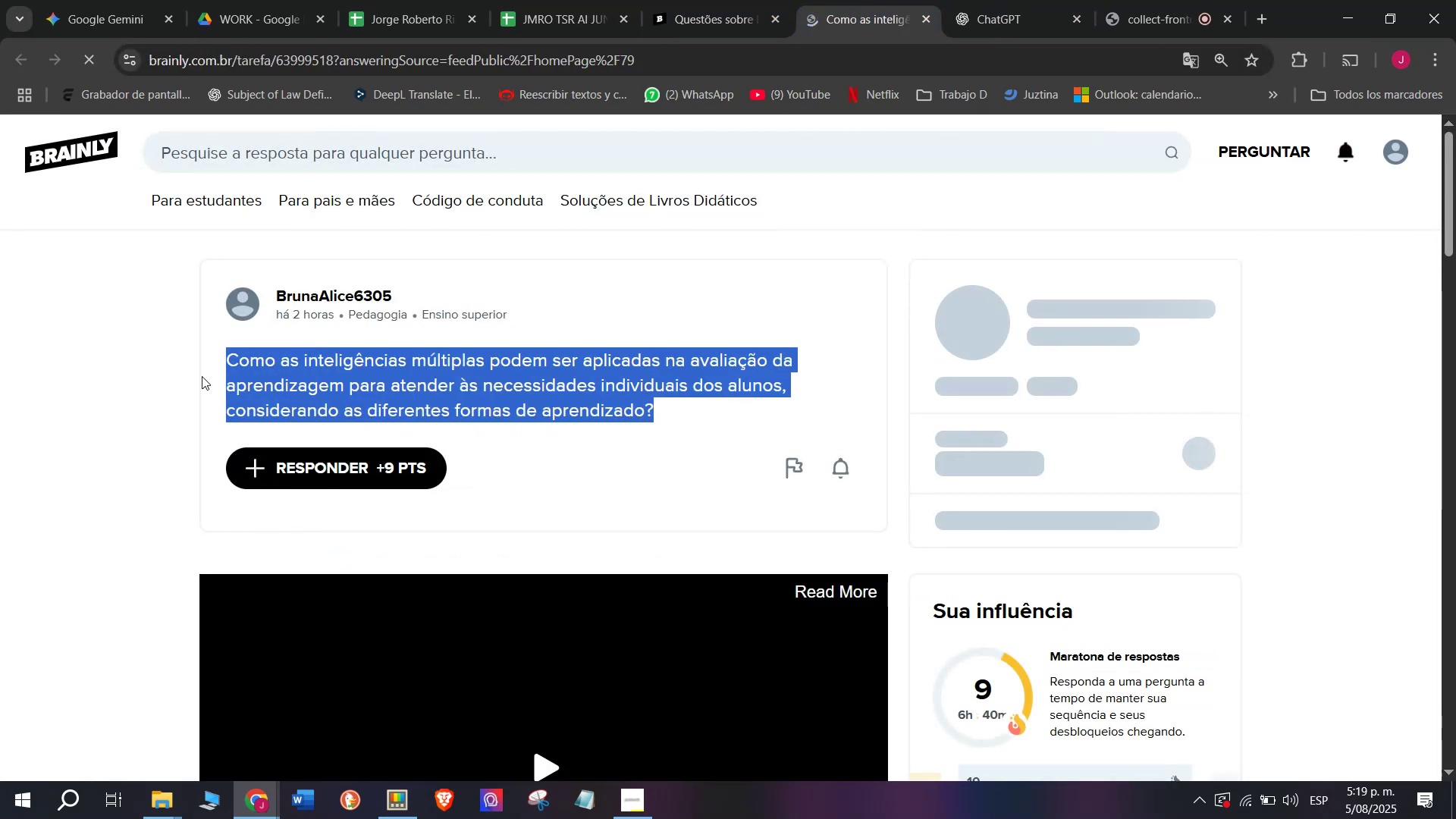 
key(Break)
 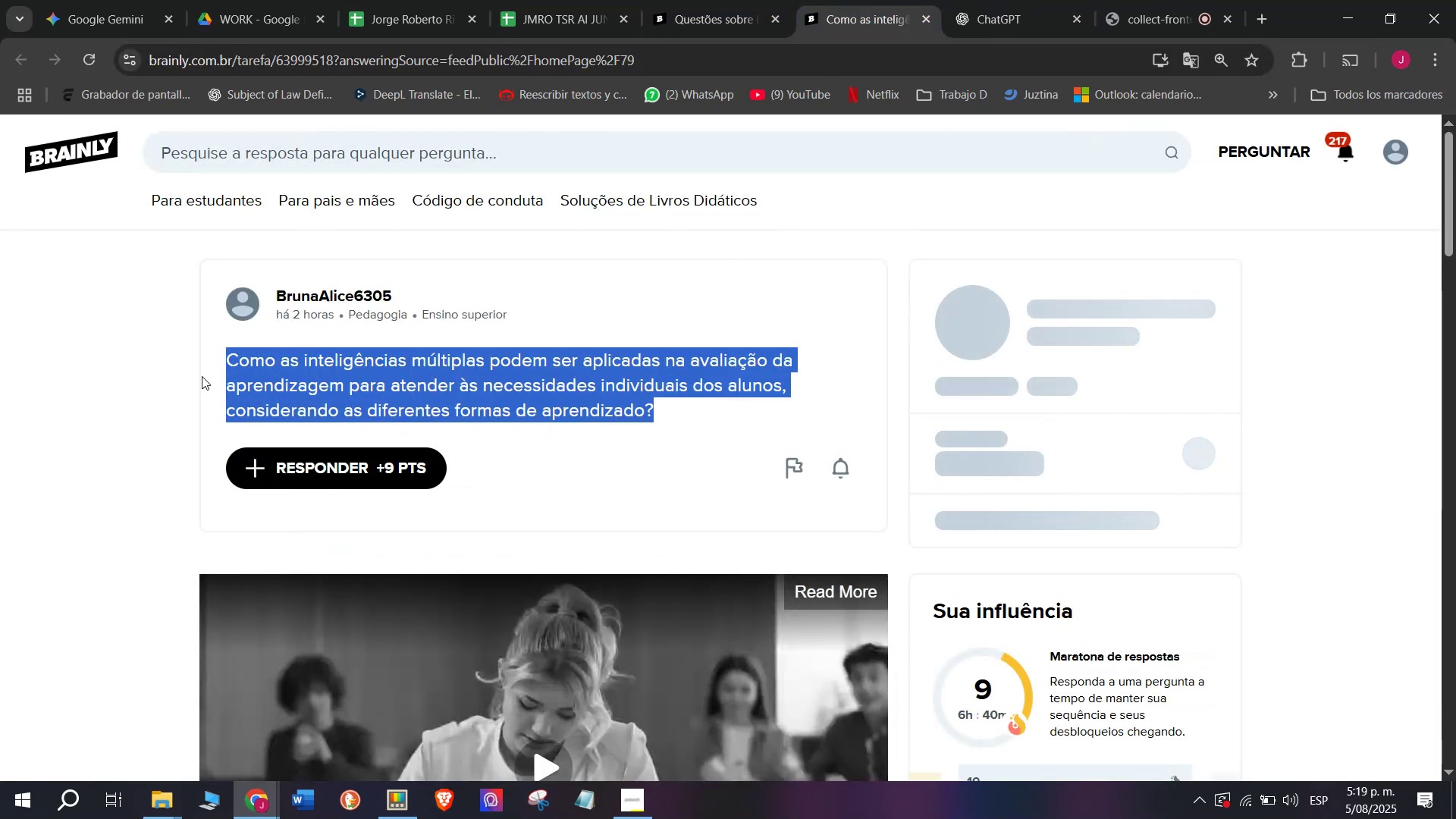 
key(Control+ControlLeft)
 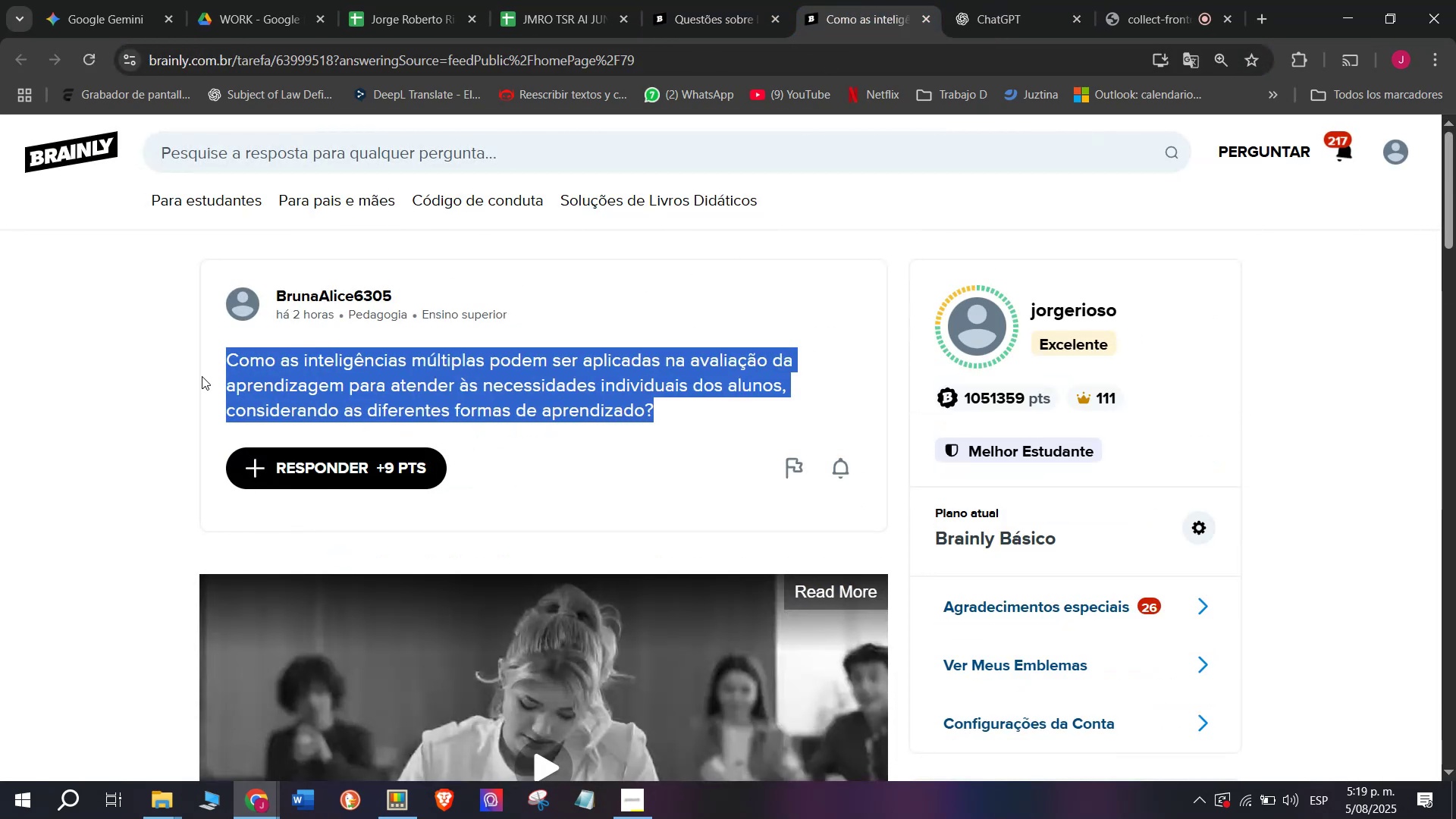 
key(Control+C)
 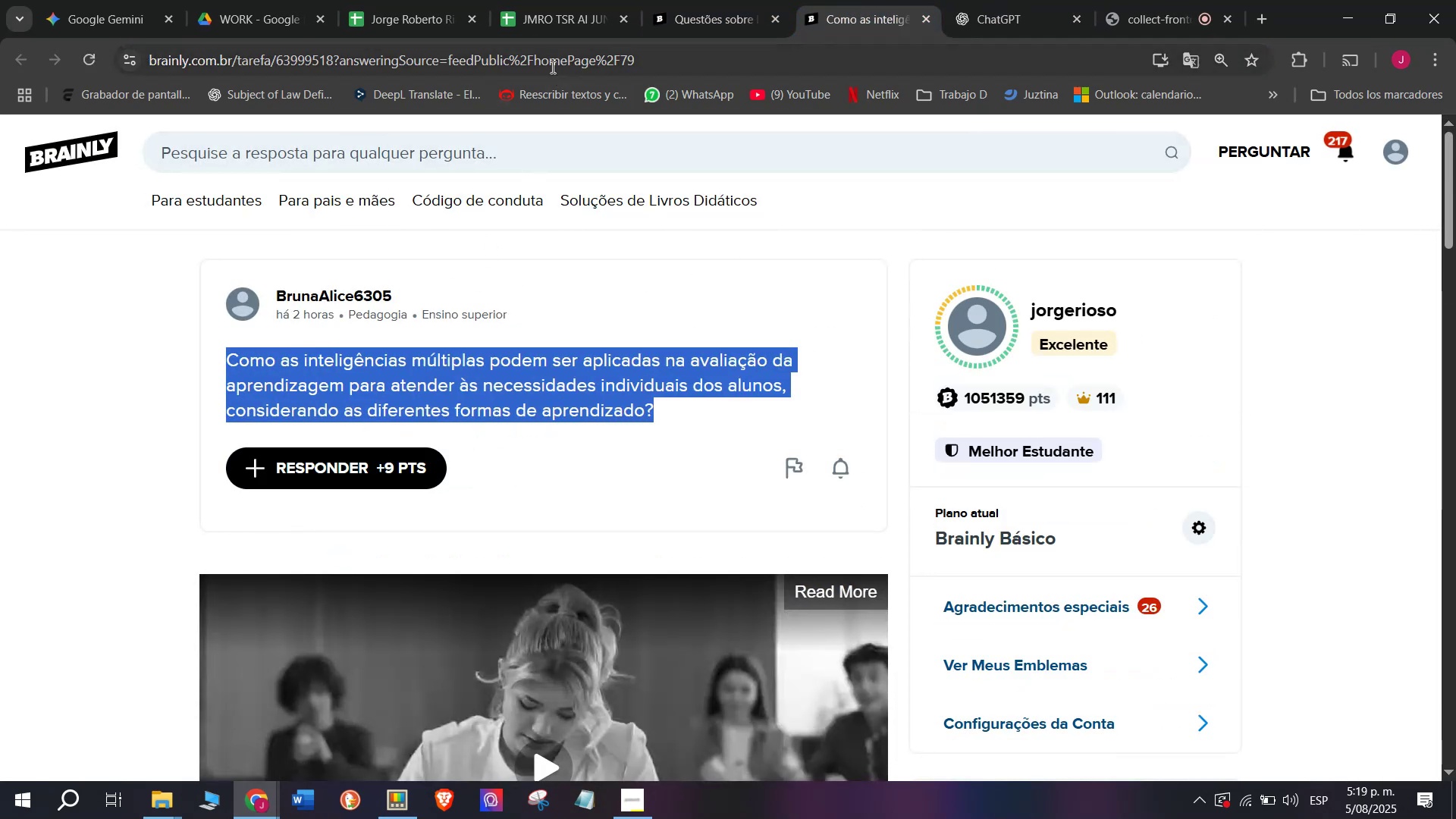 
double_click([551, 61])
 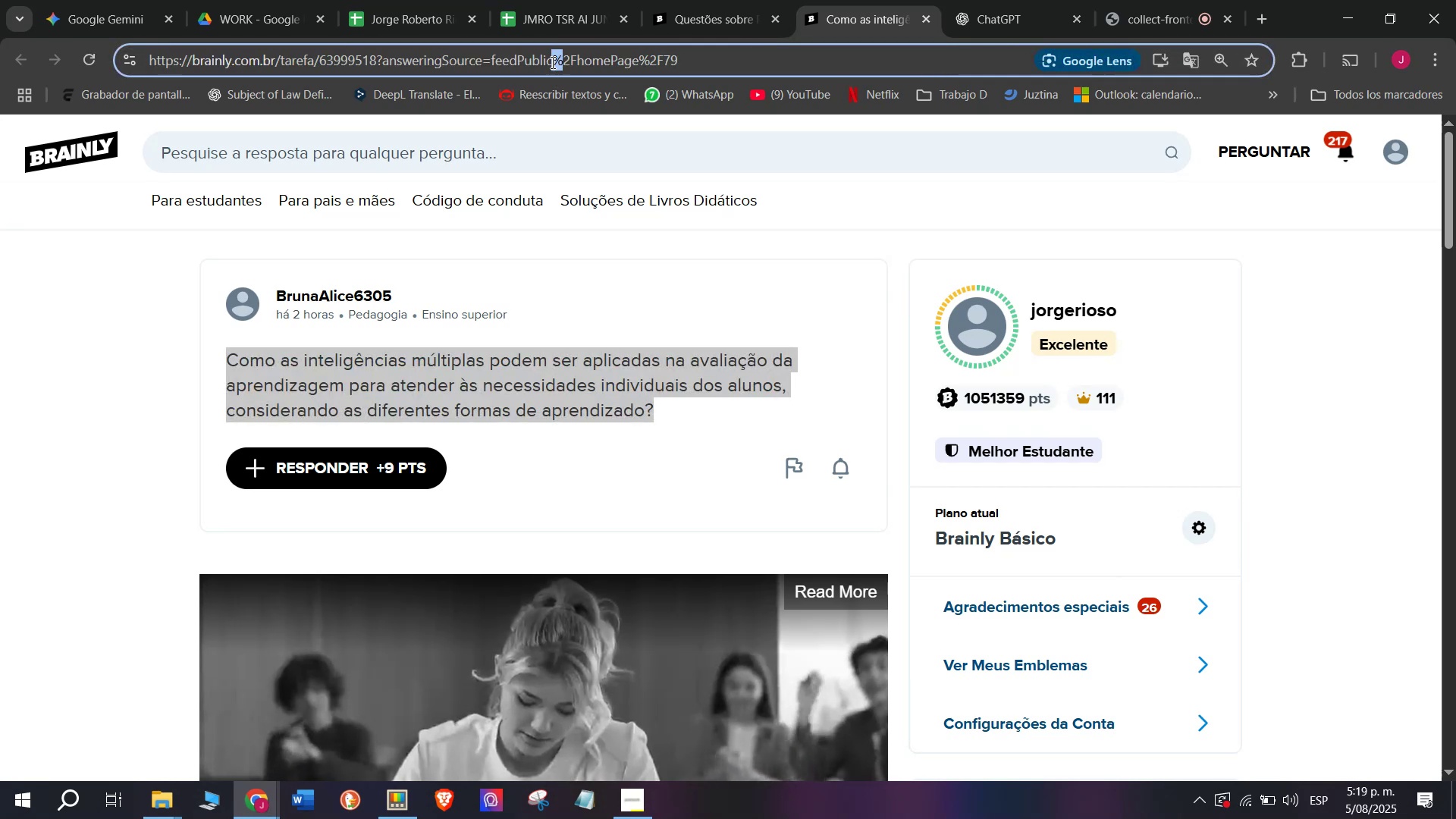 
triple_click([551, 61])
 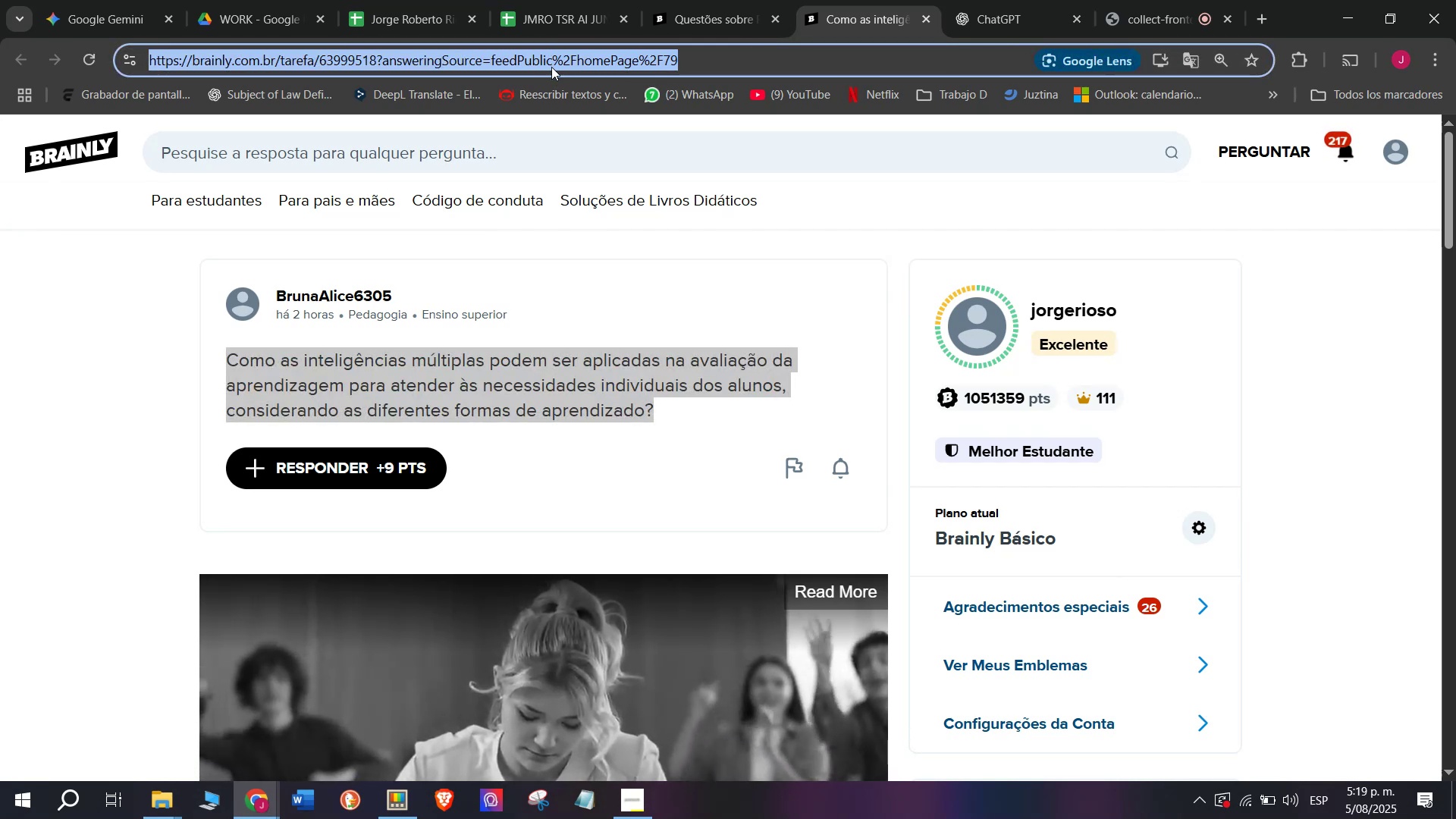 
key(Control+ControlLeft)
 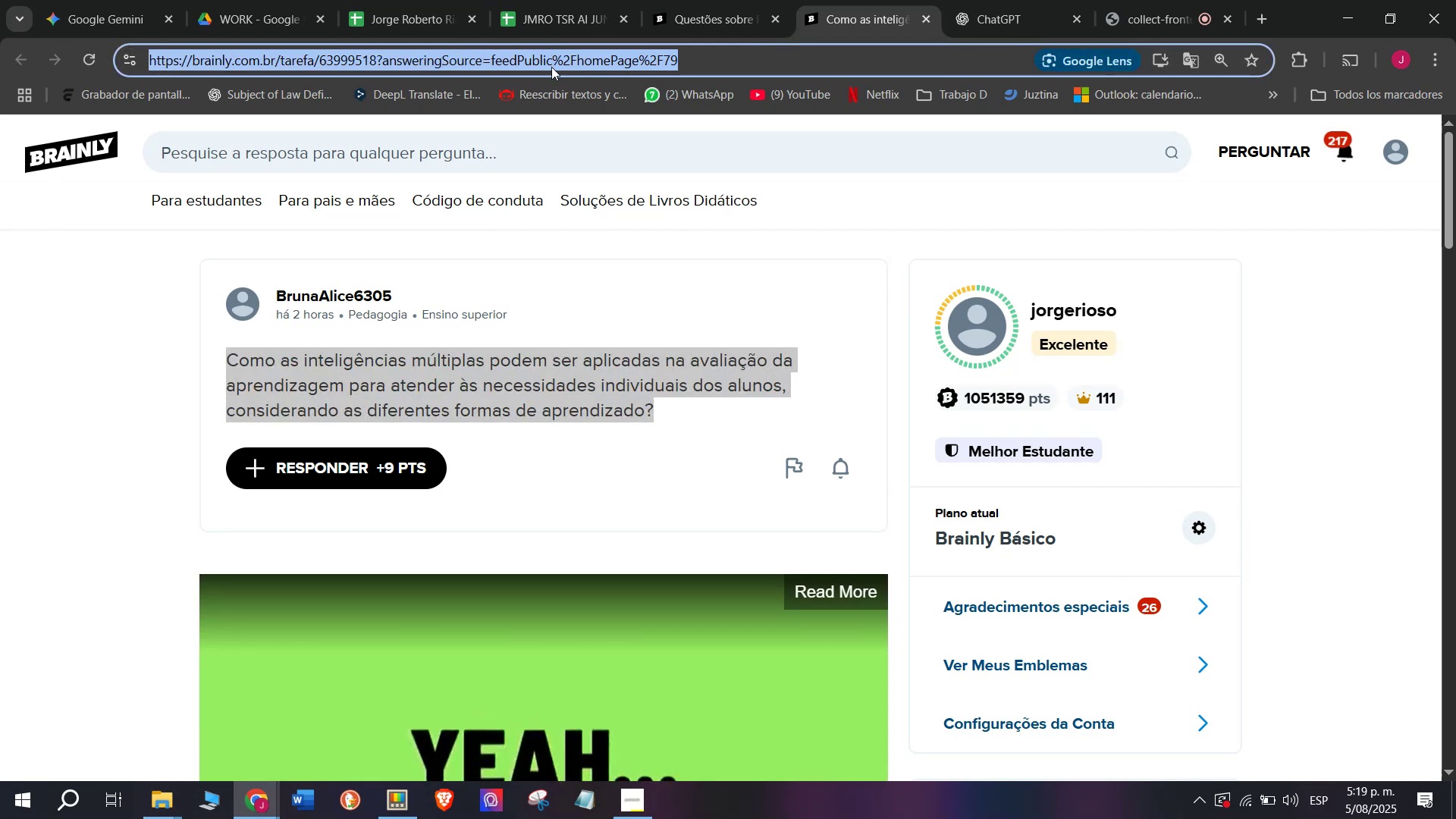 
key(Break)
 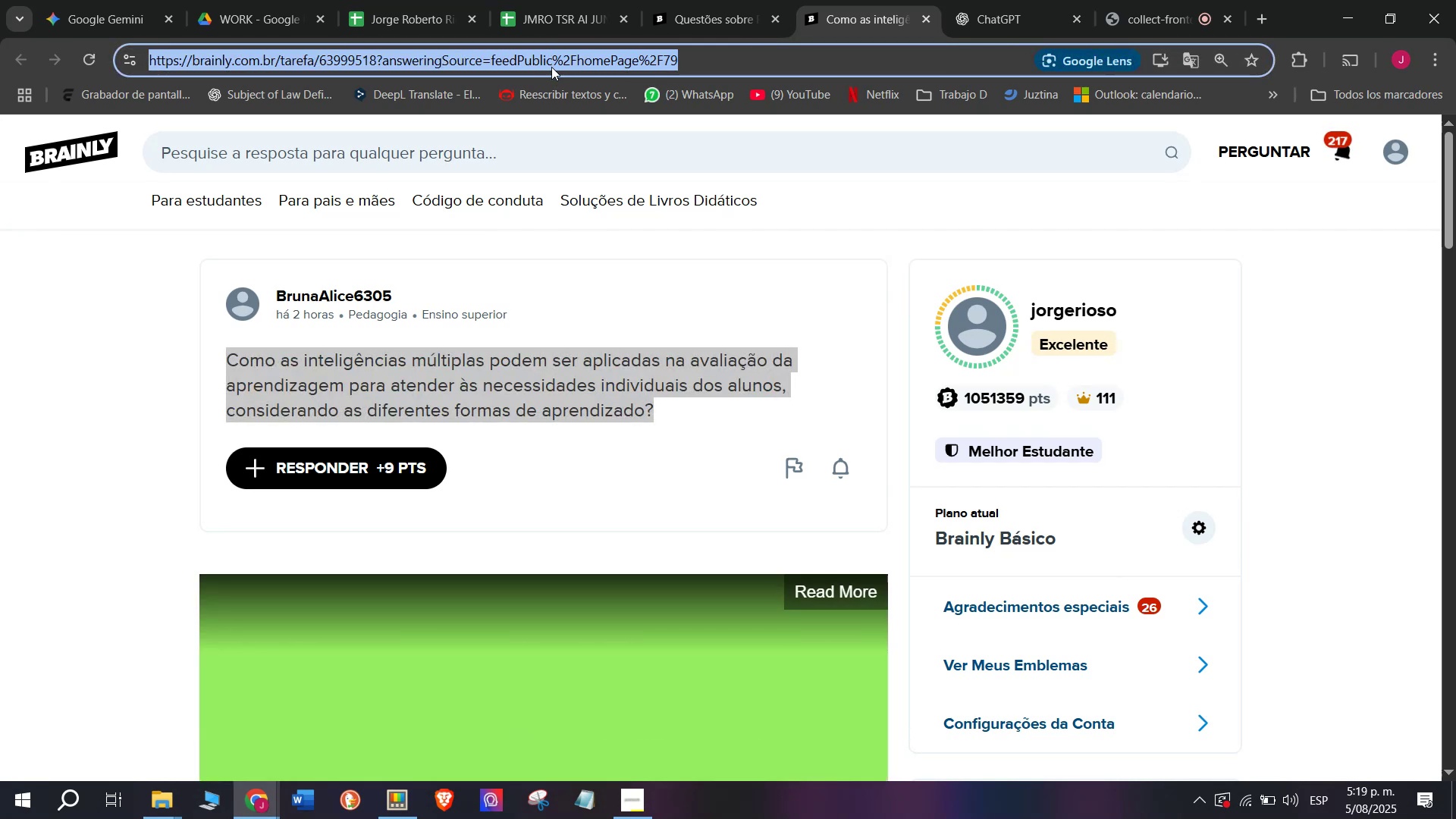 
key(Control+C)
 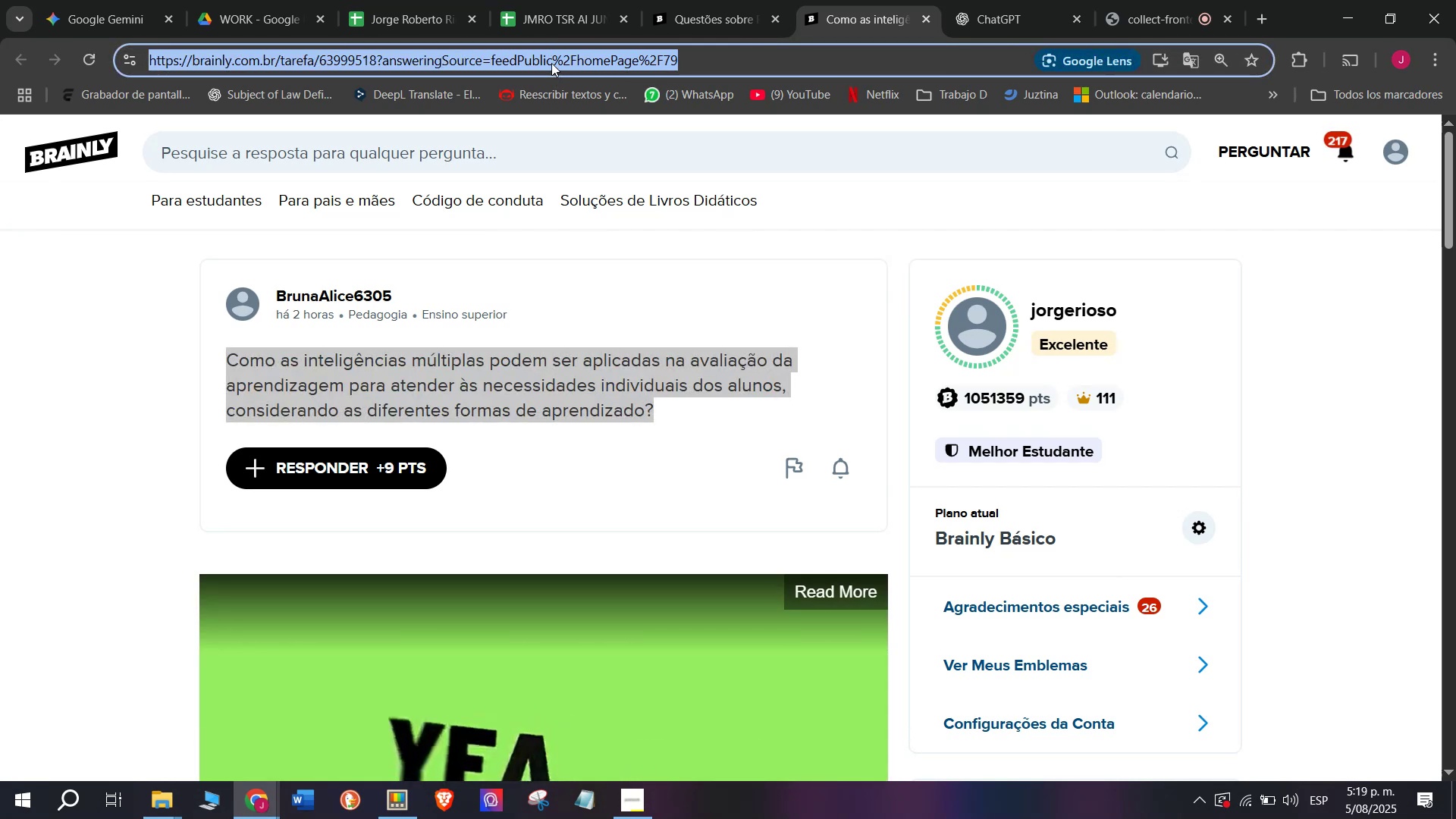 
left_click([591, 0])
 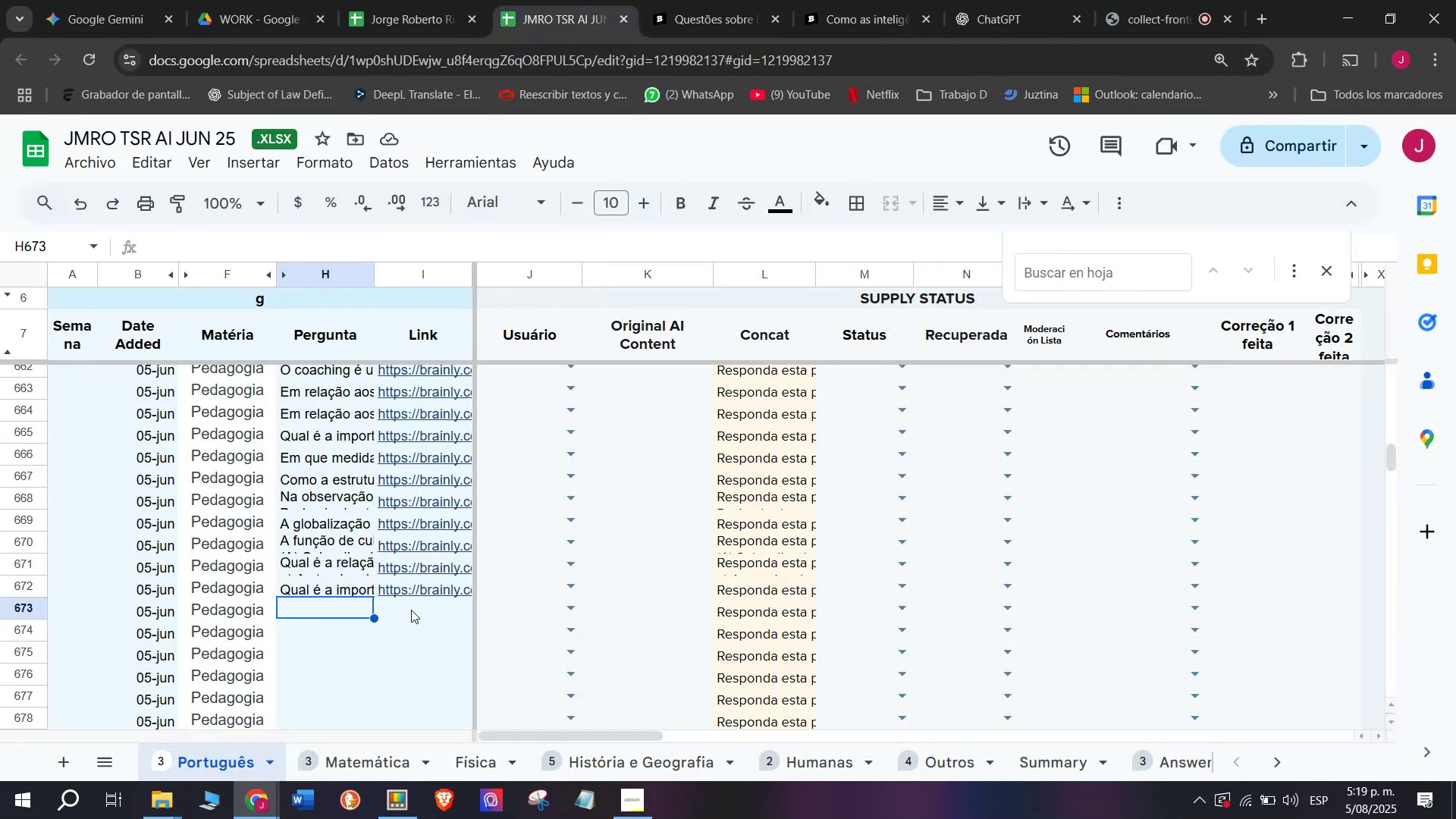 
double_click([411, 608])
 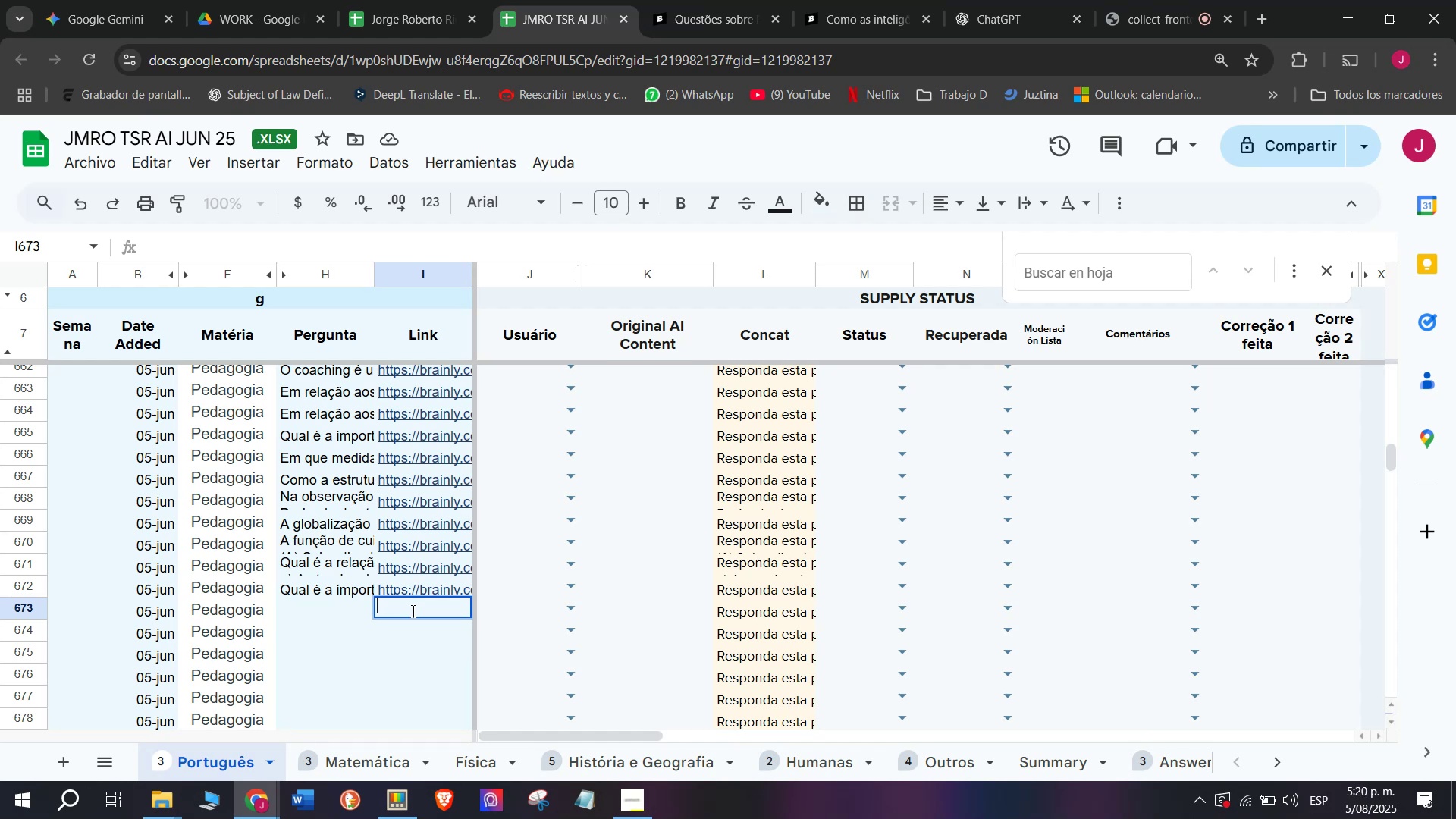 
wait(12.48)
 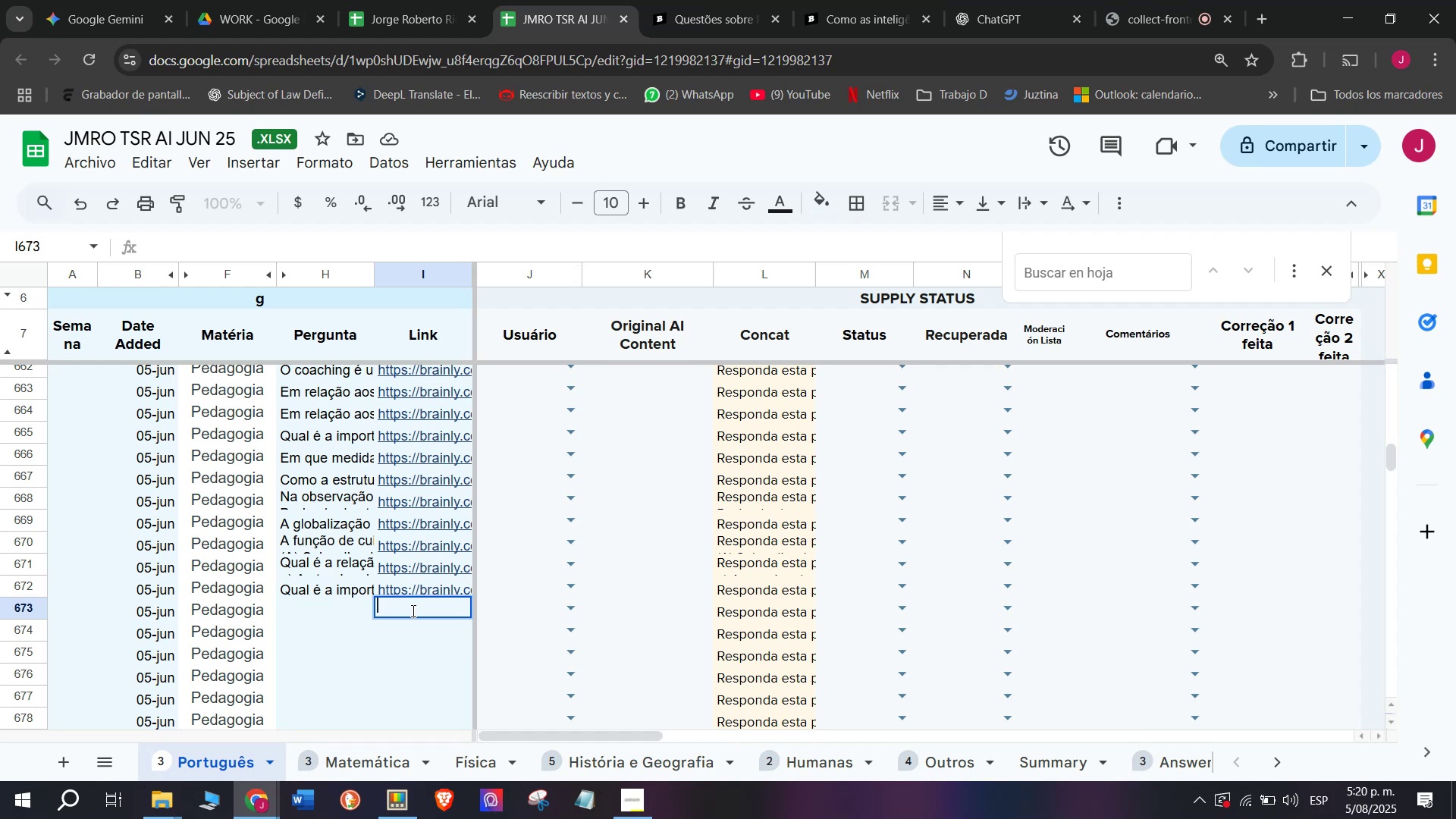 
key(Control+ControlLeft)
 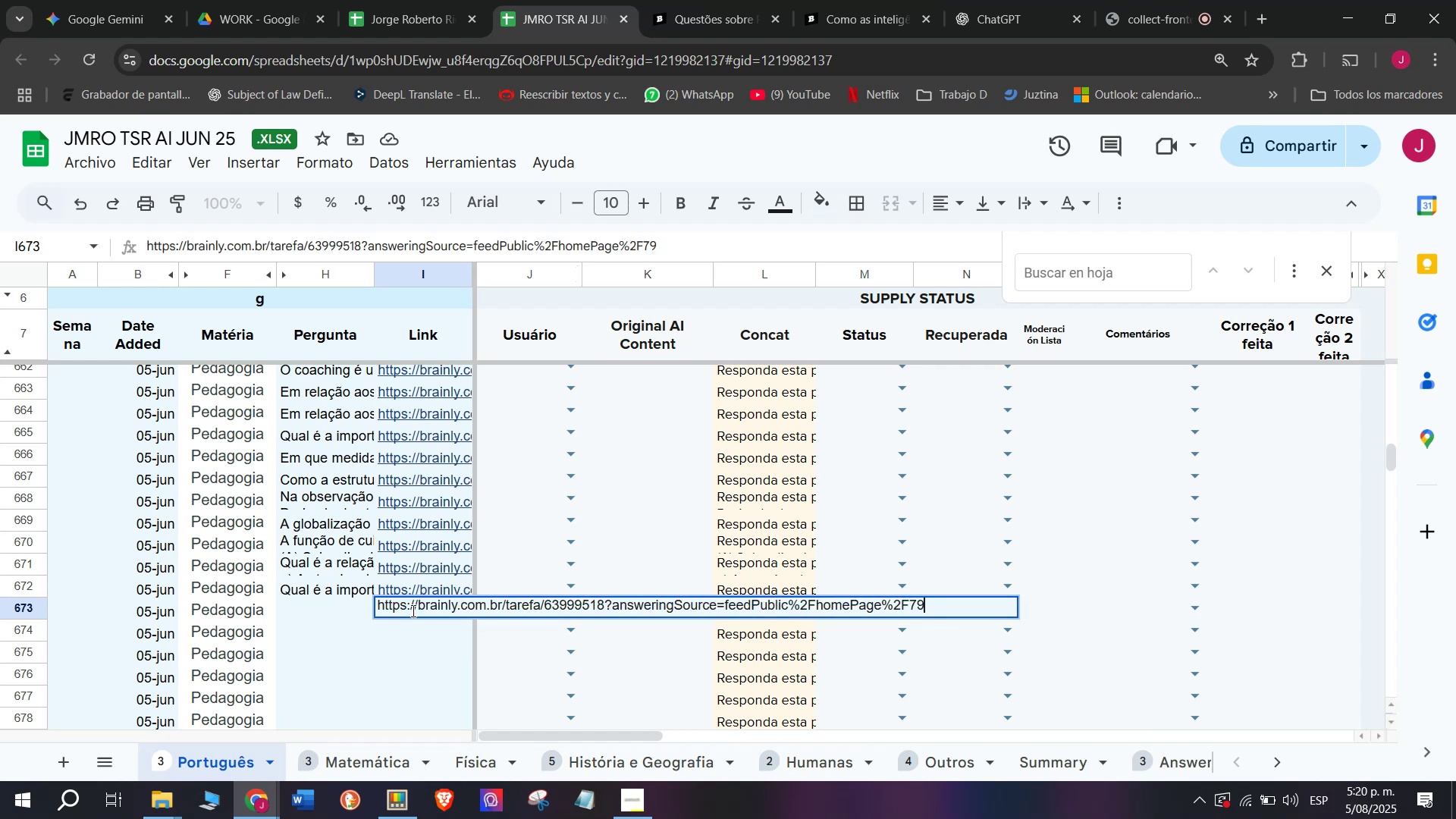 
key(Z)
 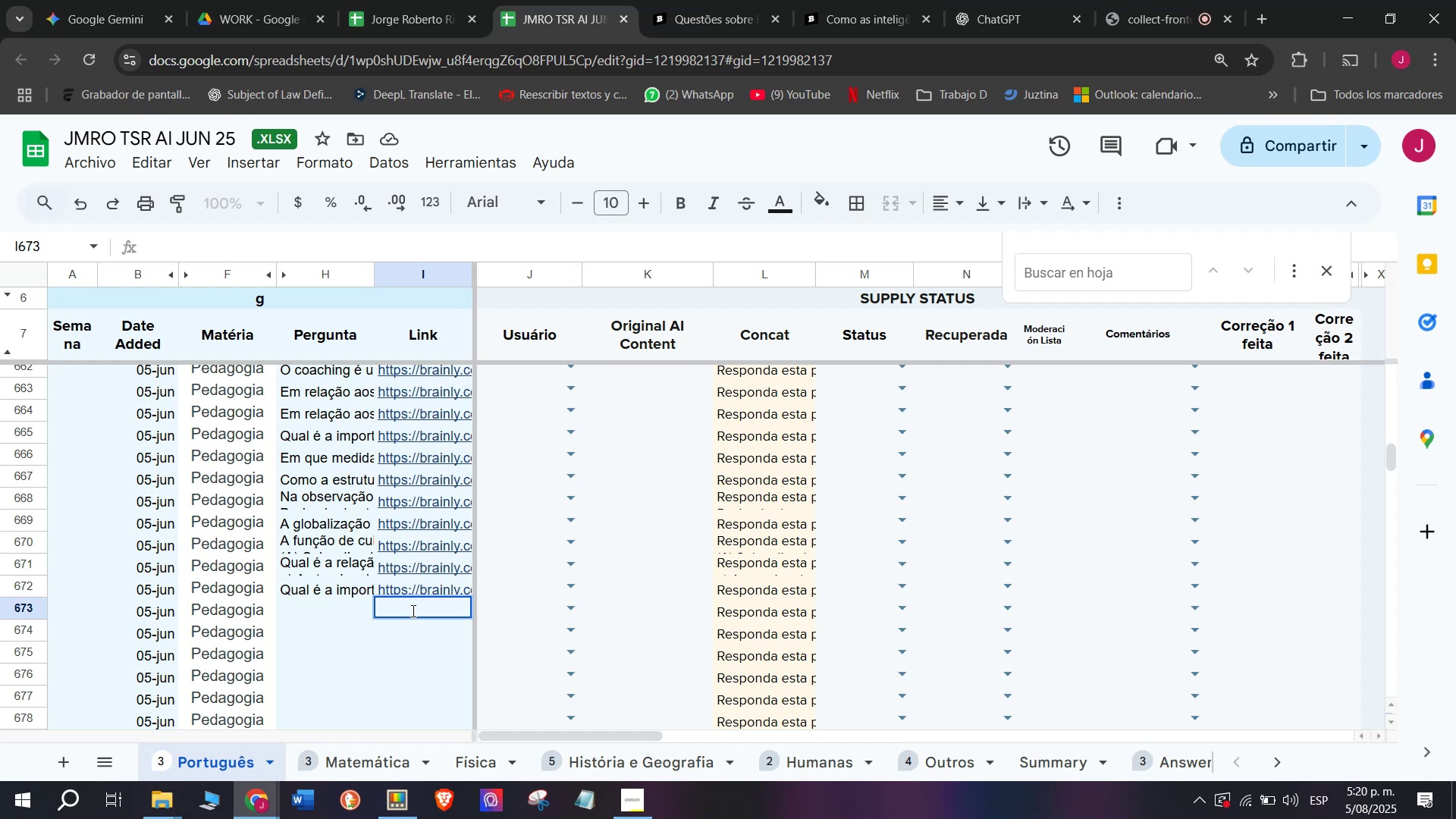 
key(Control+V)
 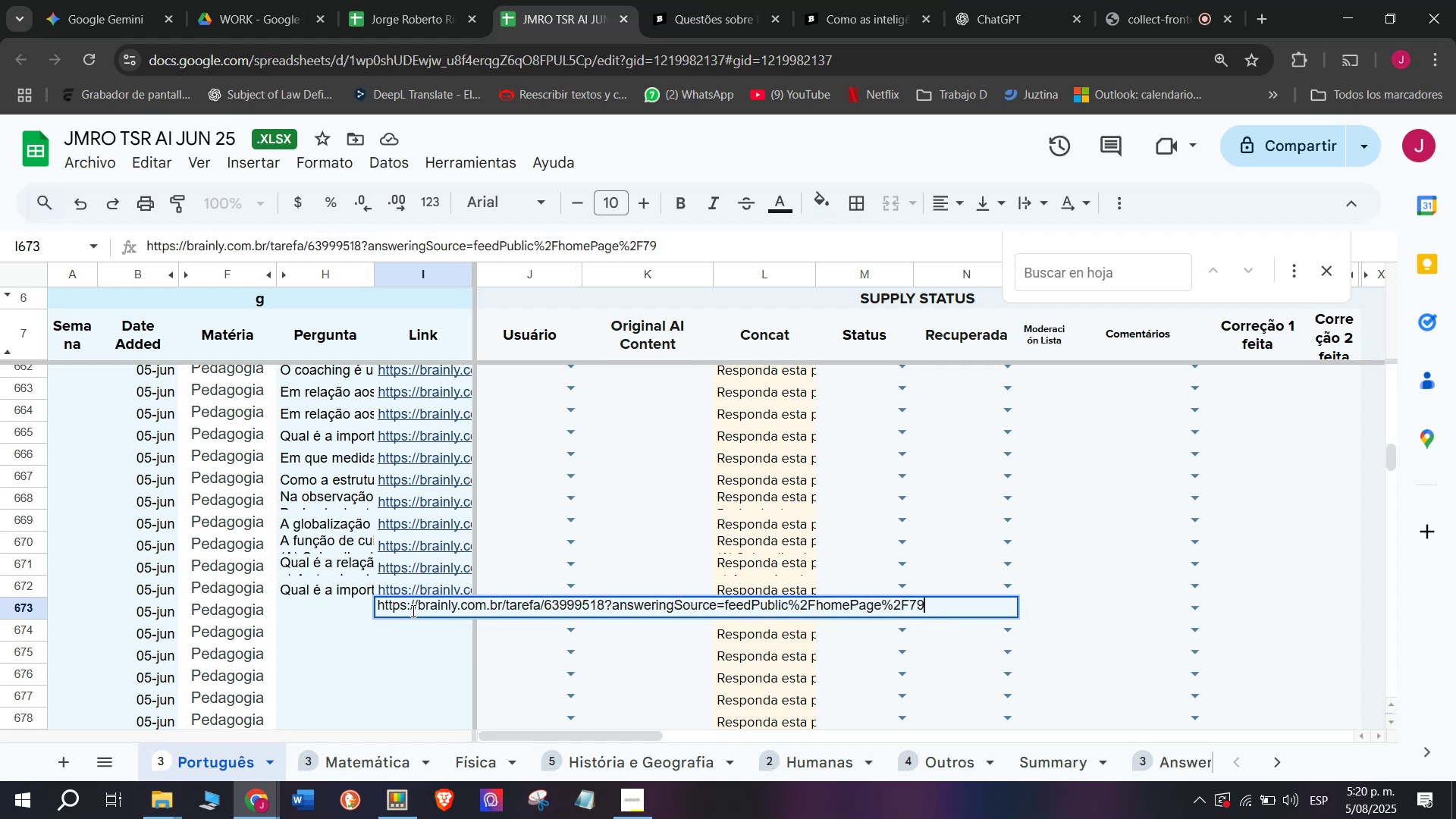 
key(Enter)
 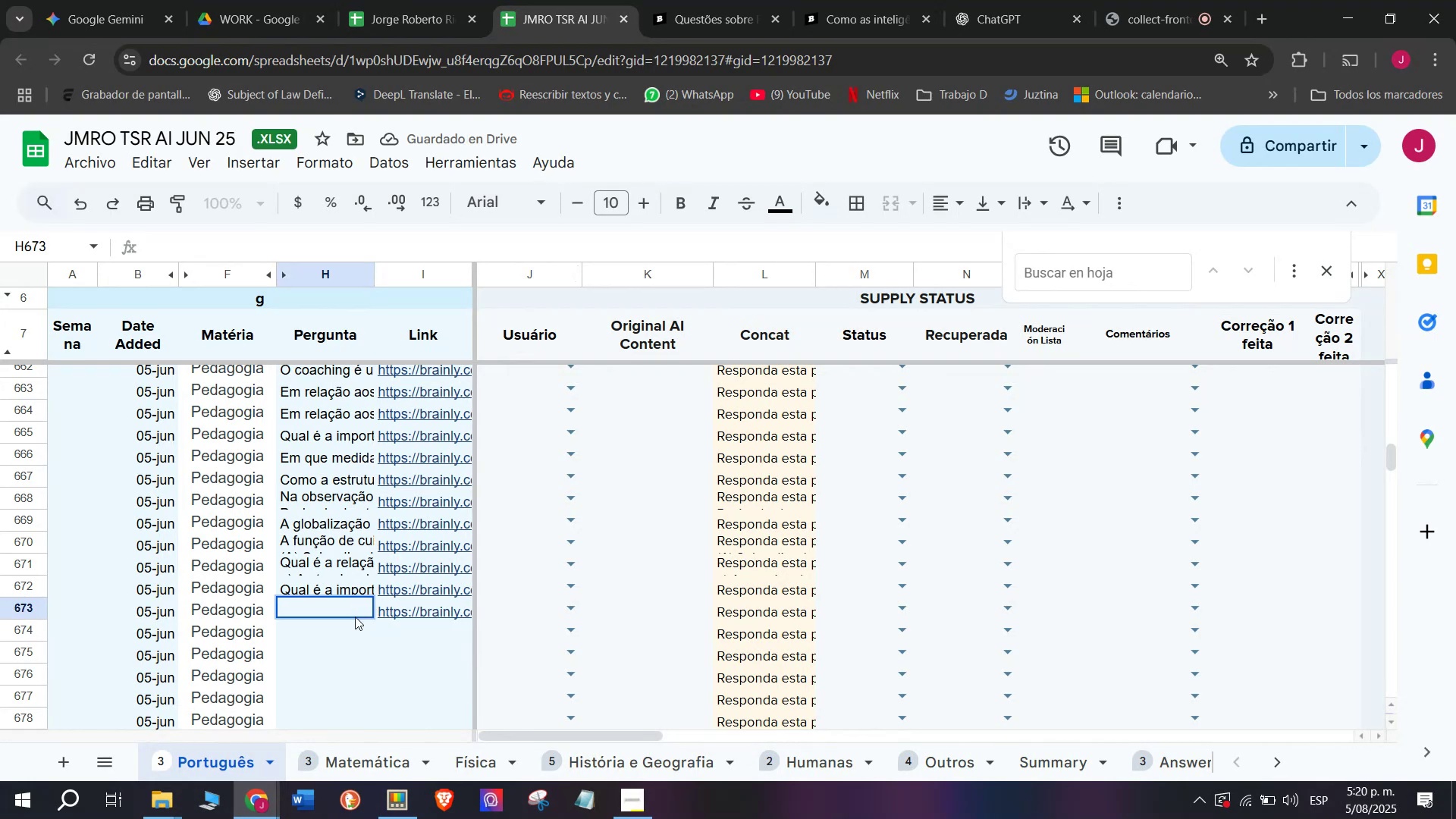 
key(C)
 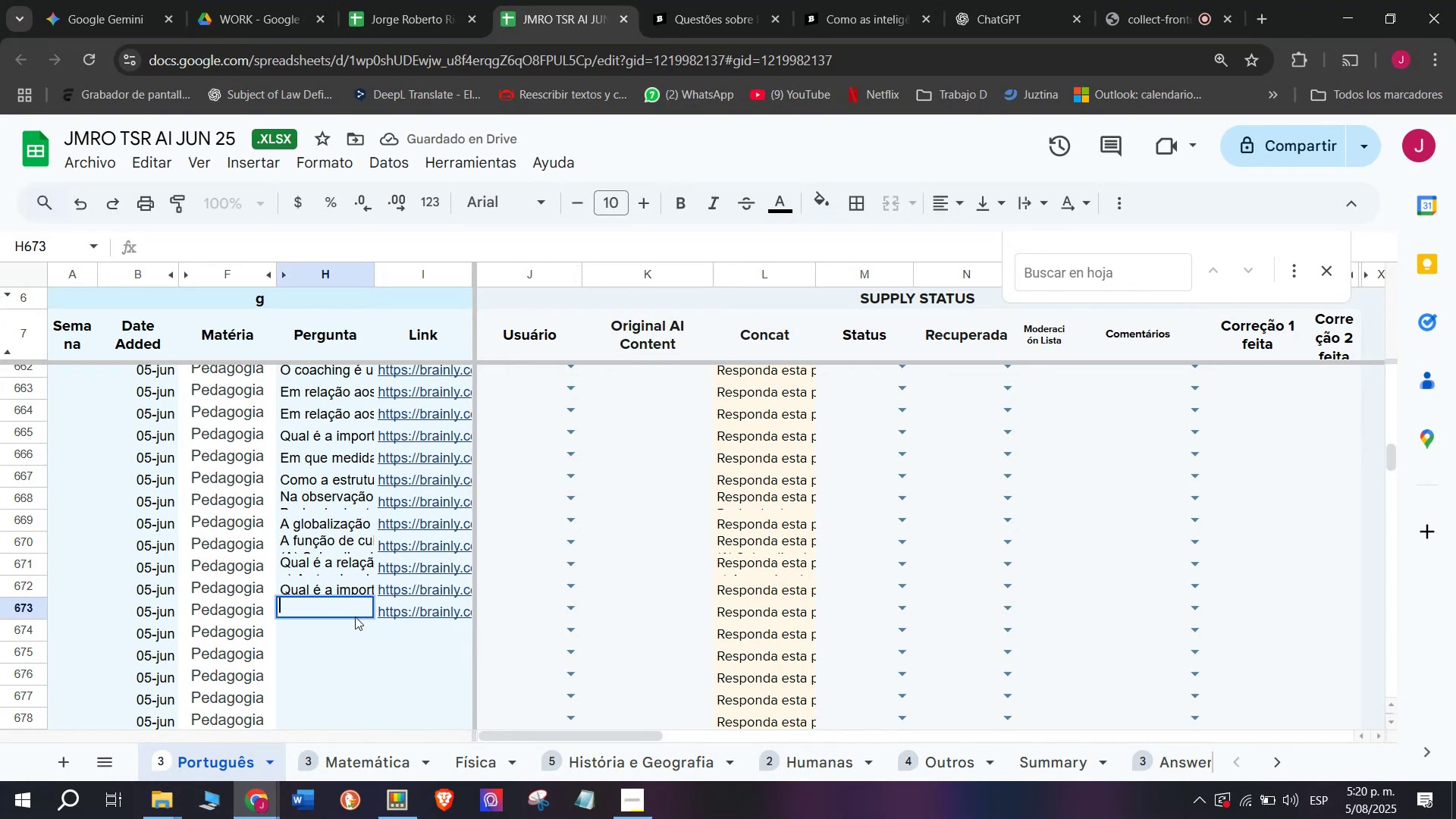 
key(Meta+MetaLeft)
 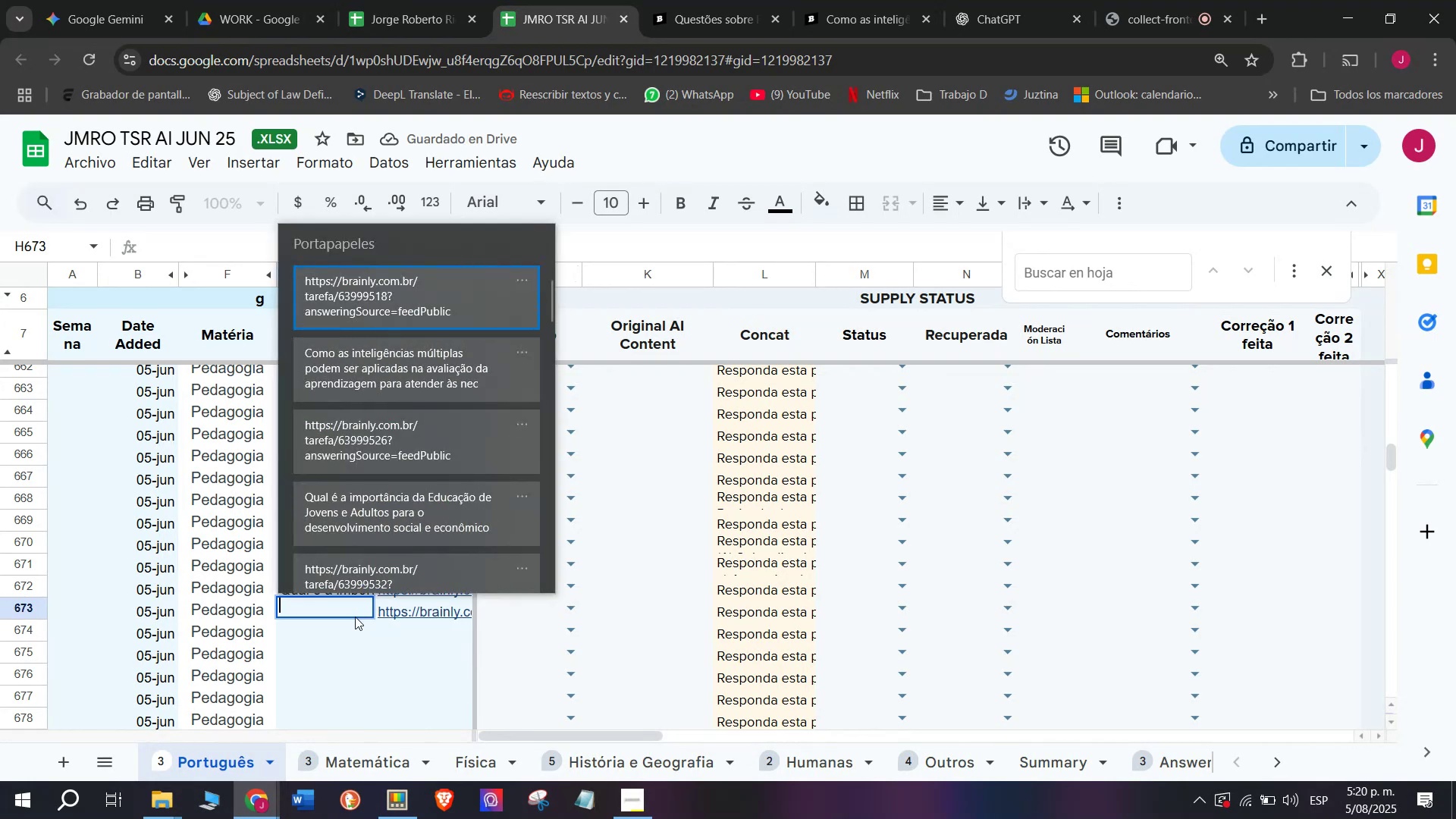 
key(Meta+V)
 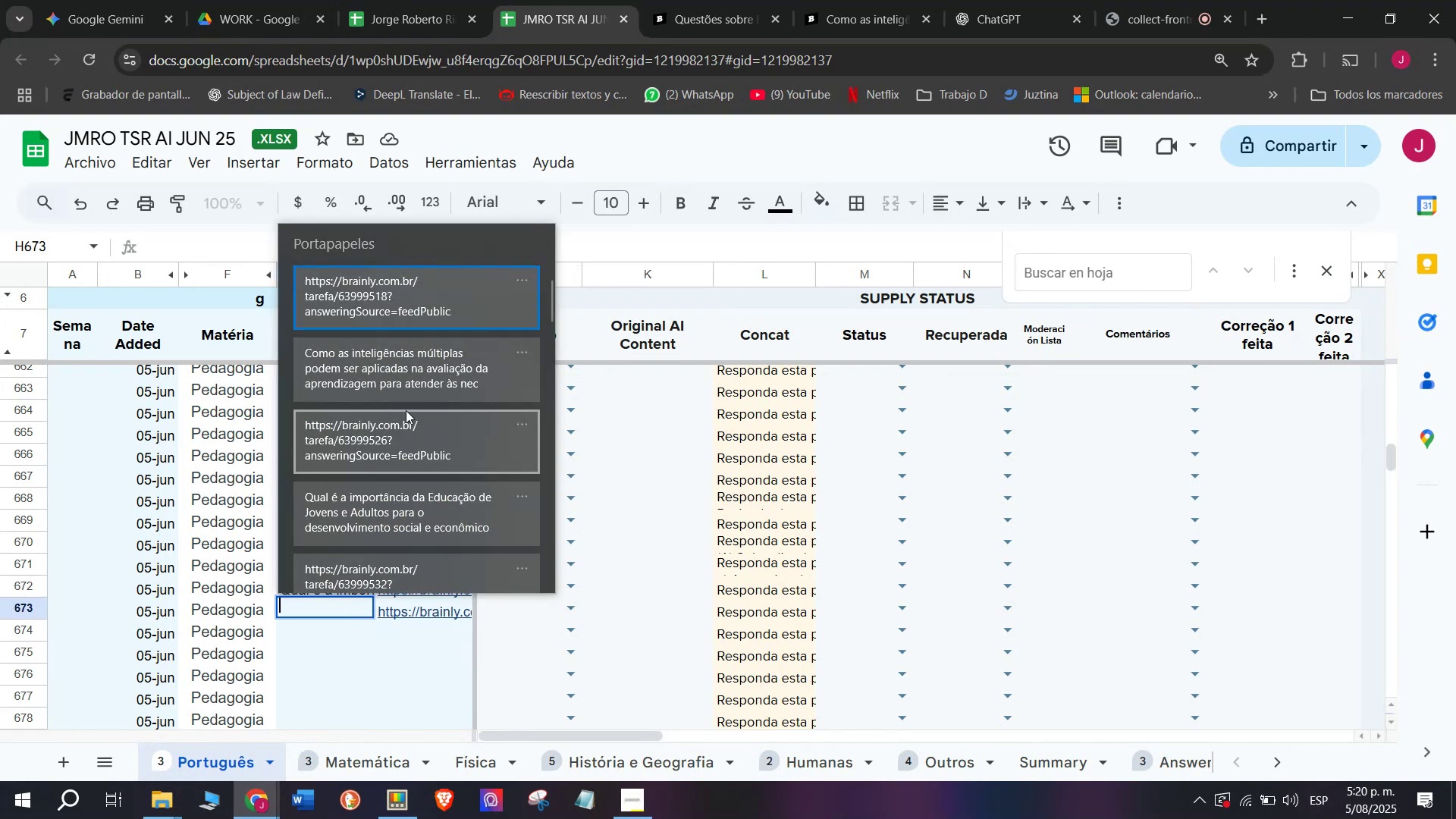 
left_click([404, 381])
 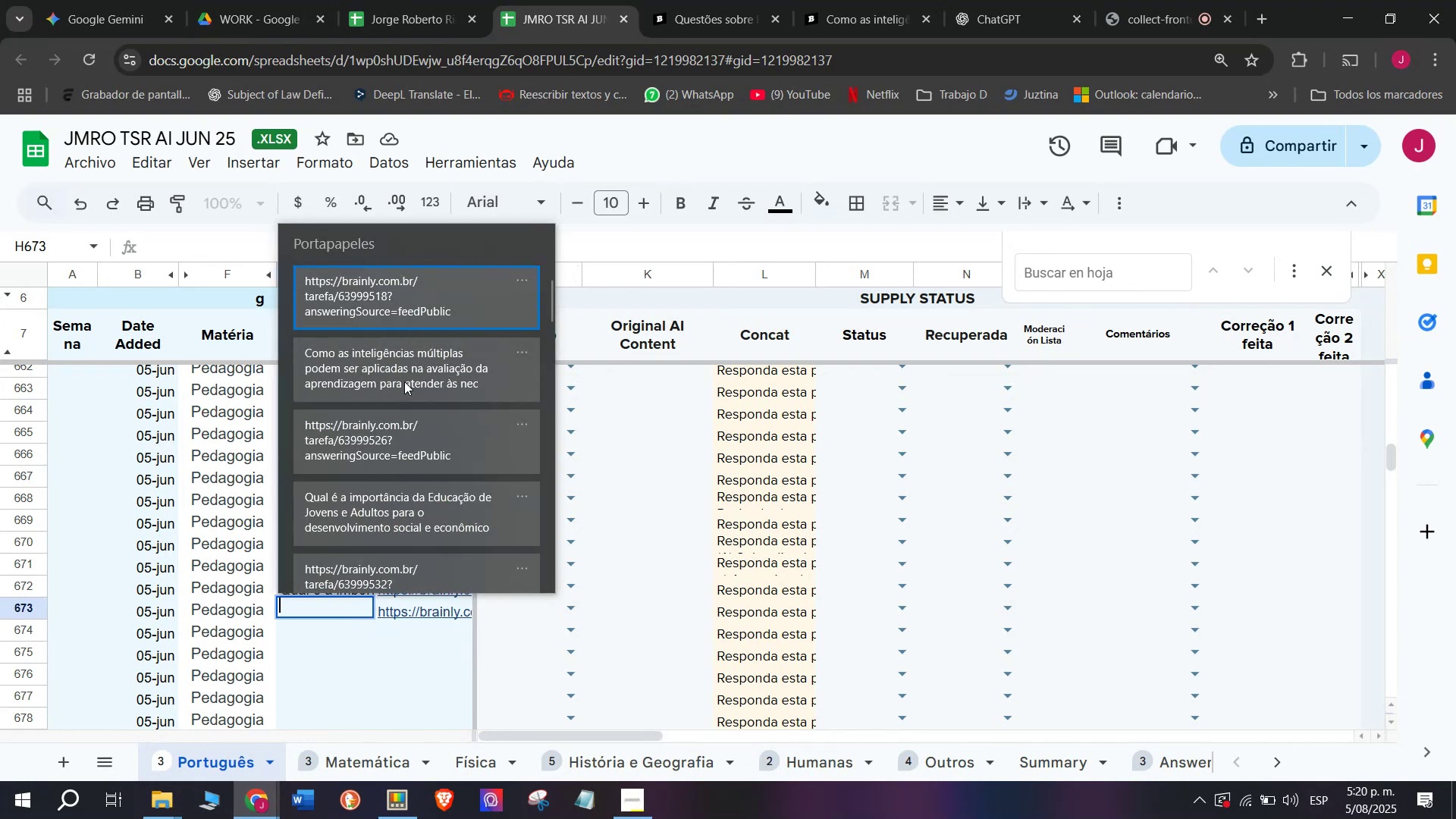 
key(Control+ControlLeft)
 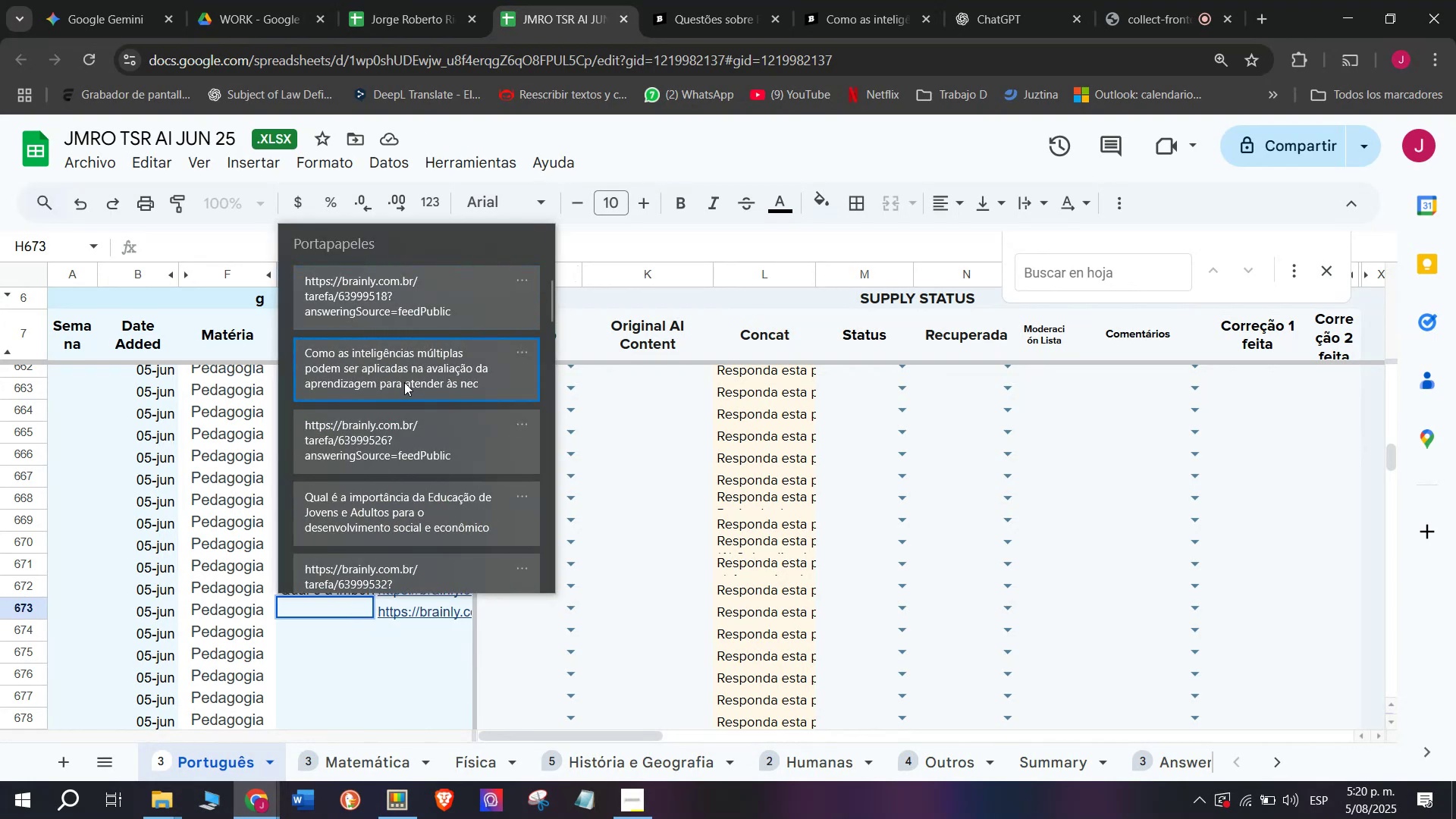 
key(Control+V)
 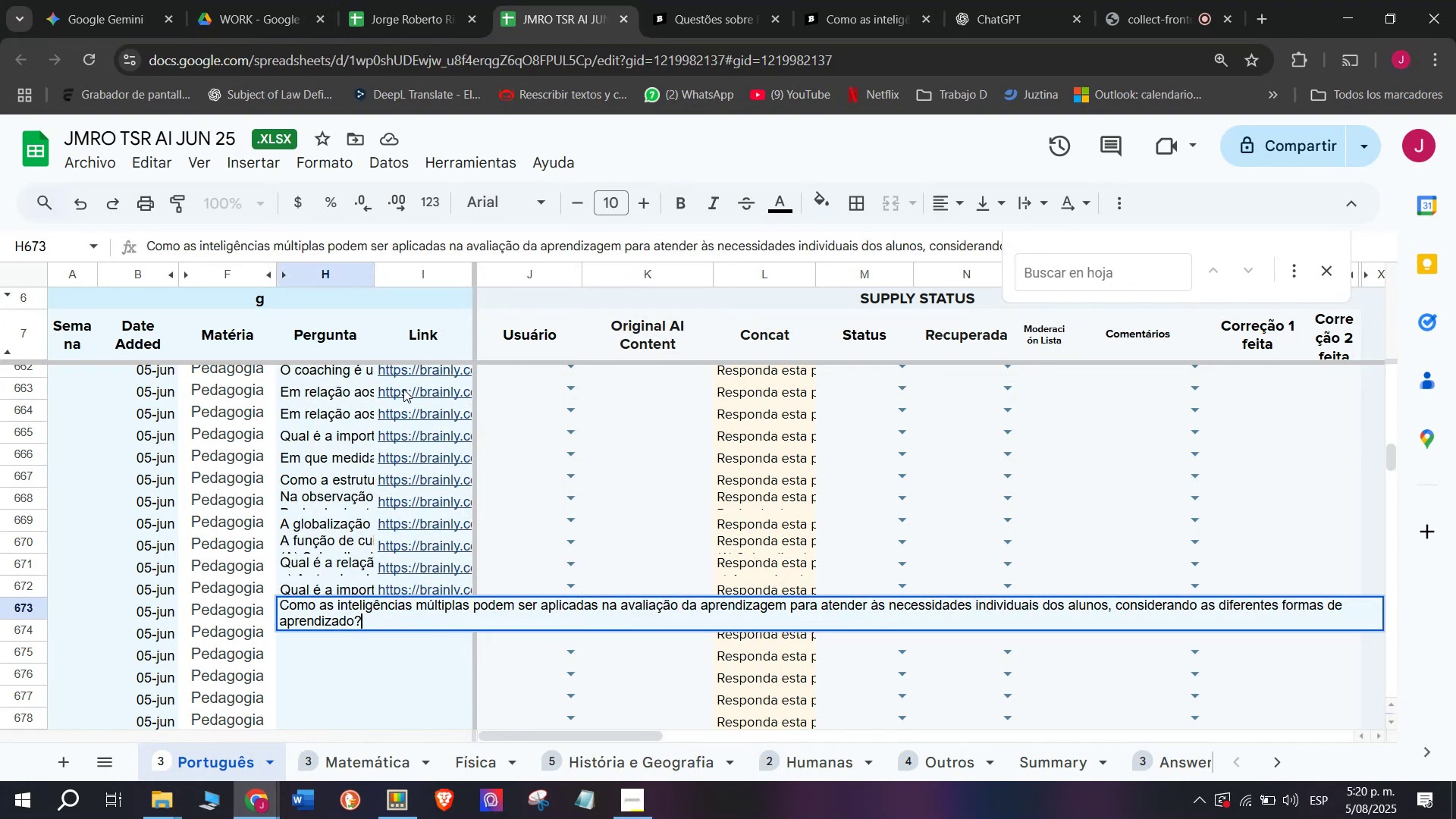 
key(Enter)
 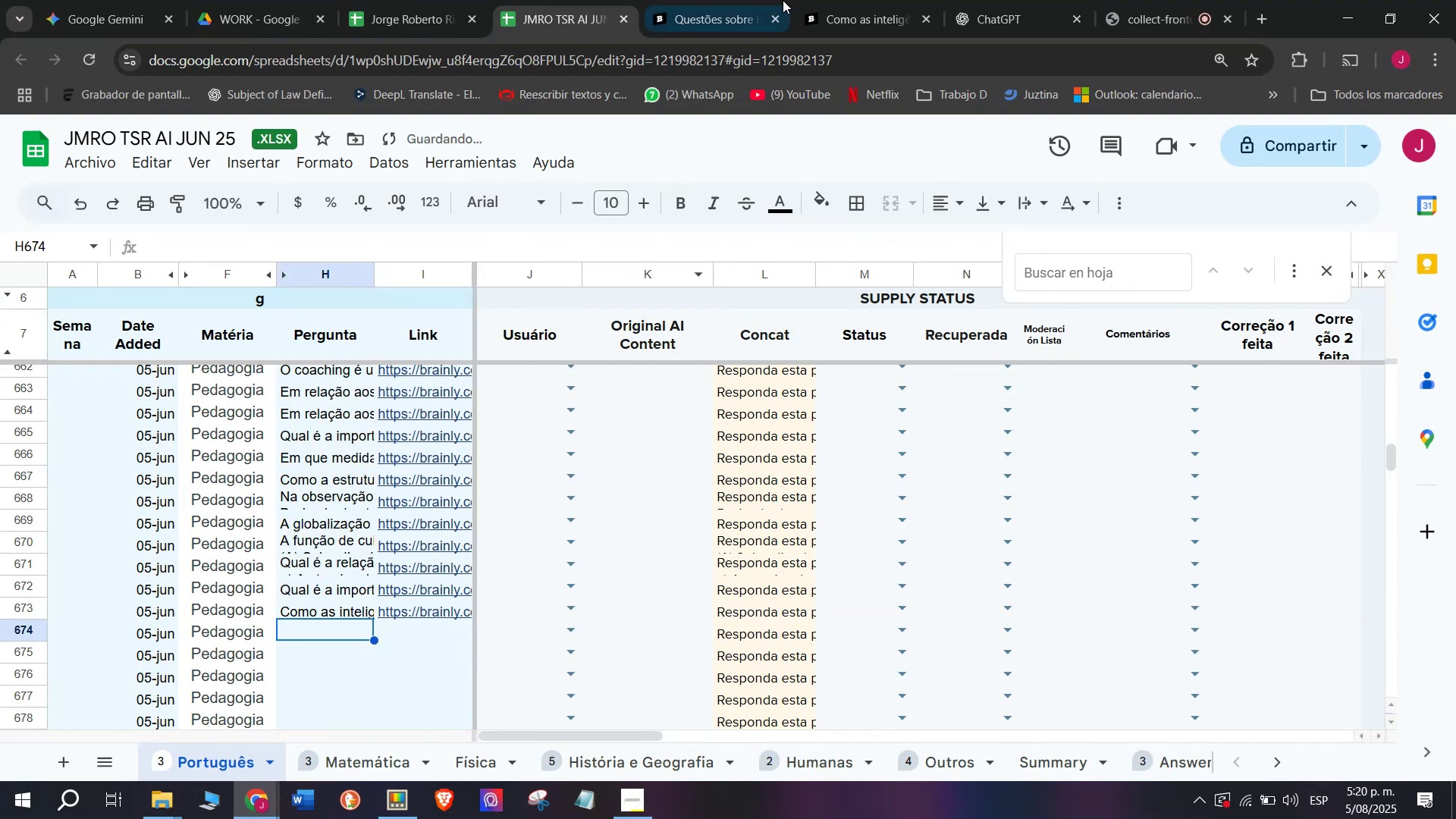 
left_click([861, 0])
 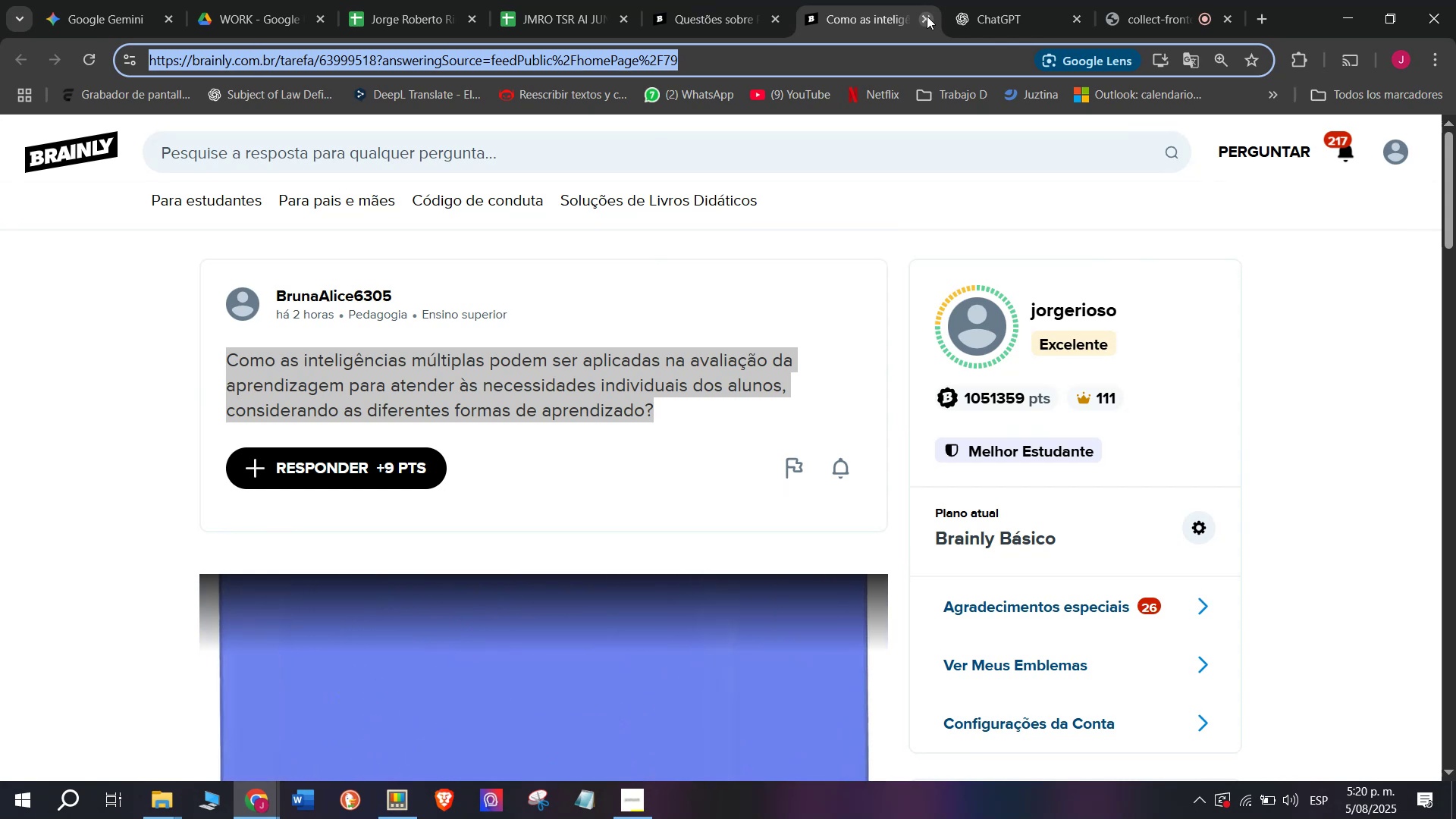 
wait(5.27)
 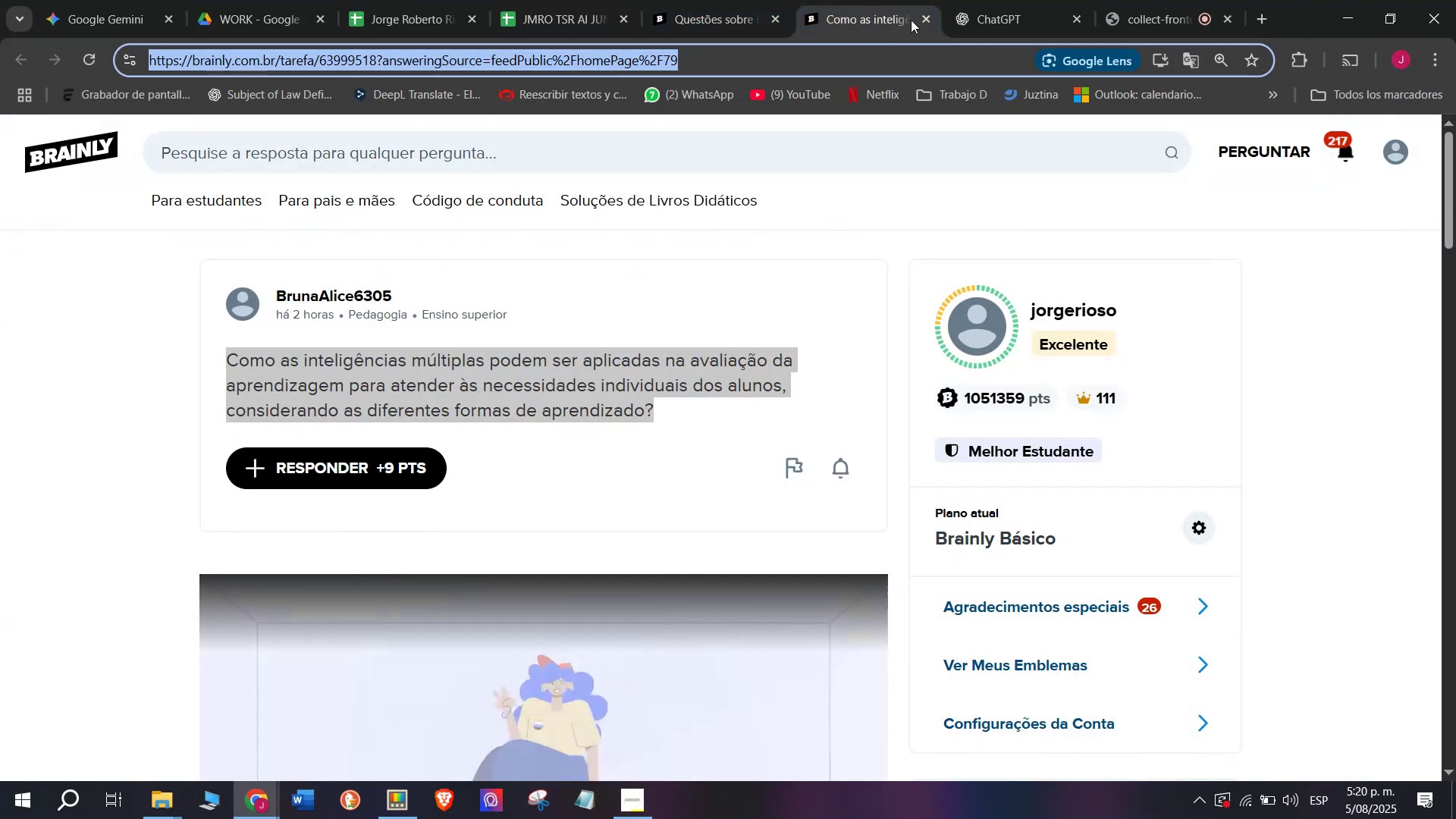 
double_click([727, 0])
 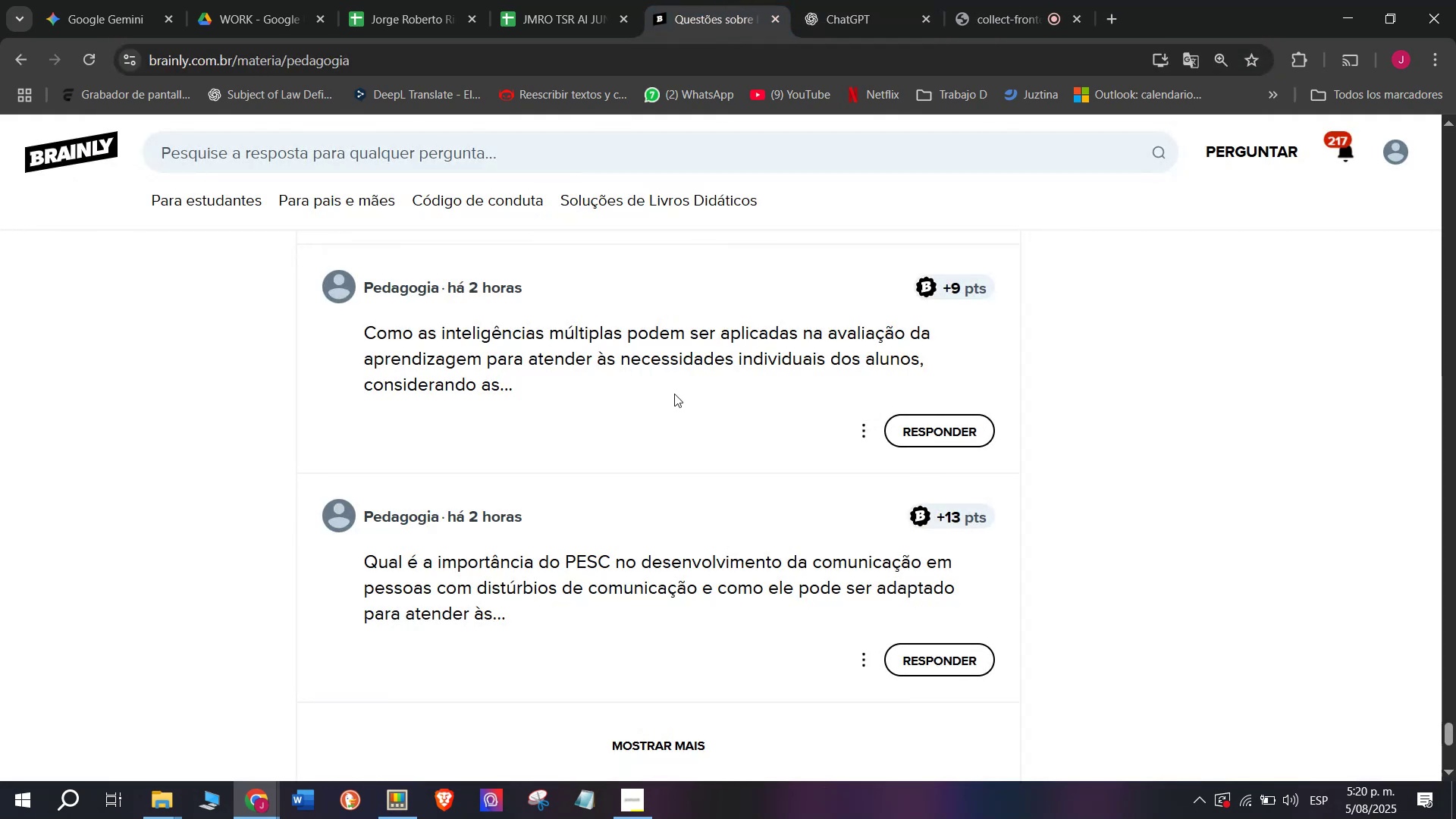 
scroll: coordinate [674, 394], scroll_direction: down, amount: 1.0
 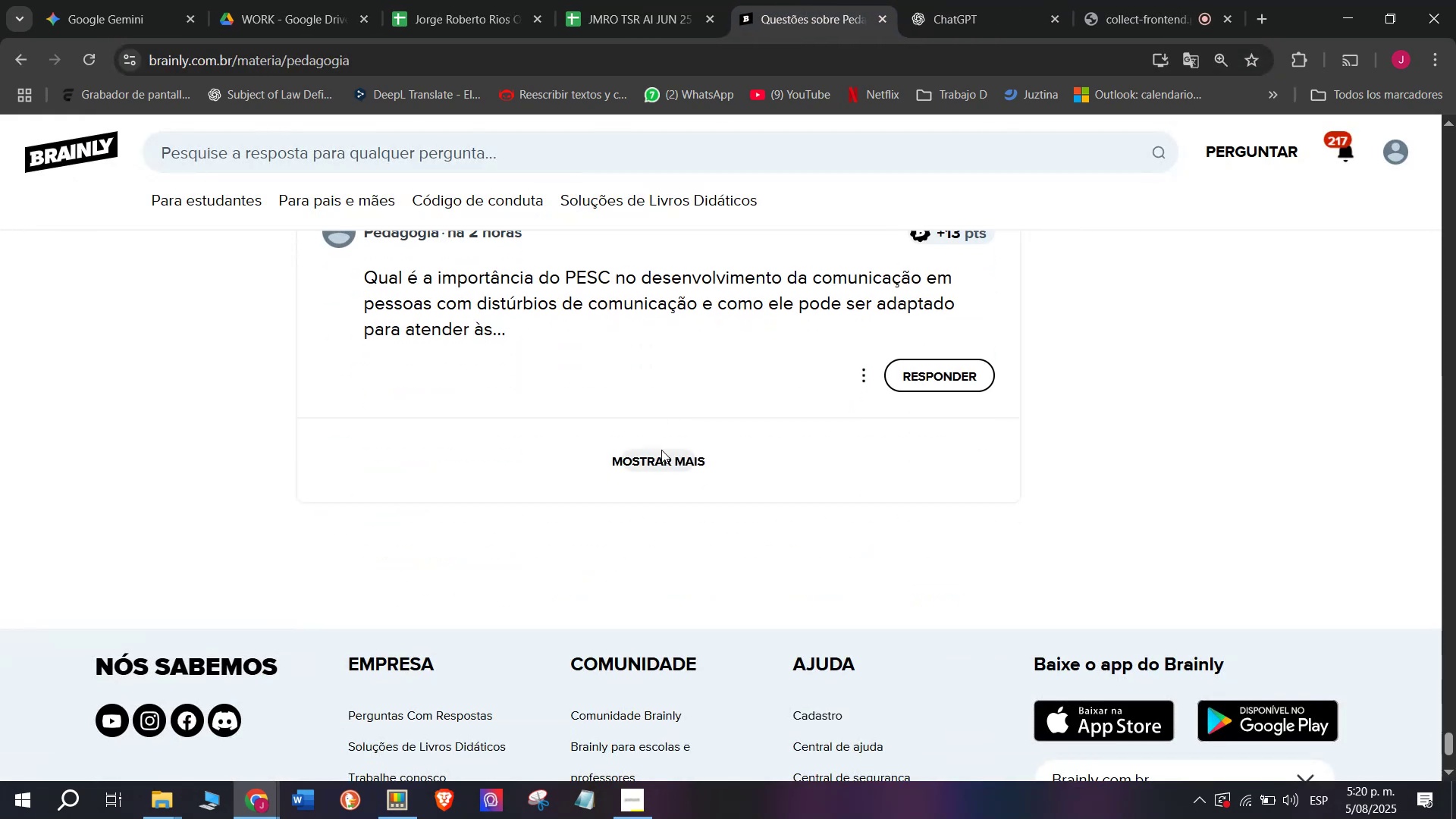 
left_click([660, 458])
 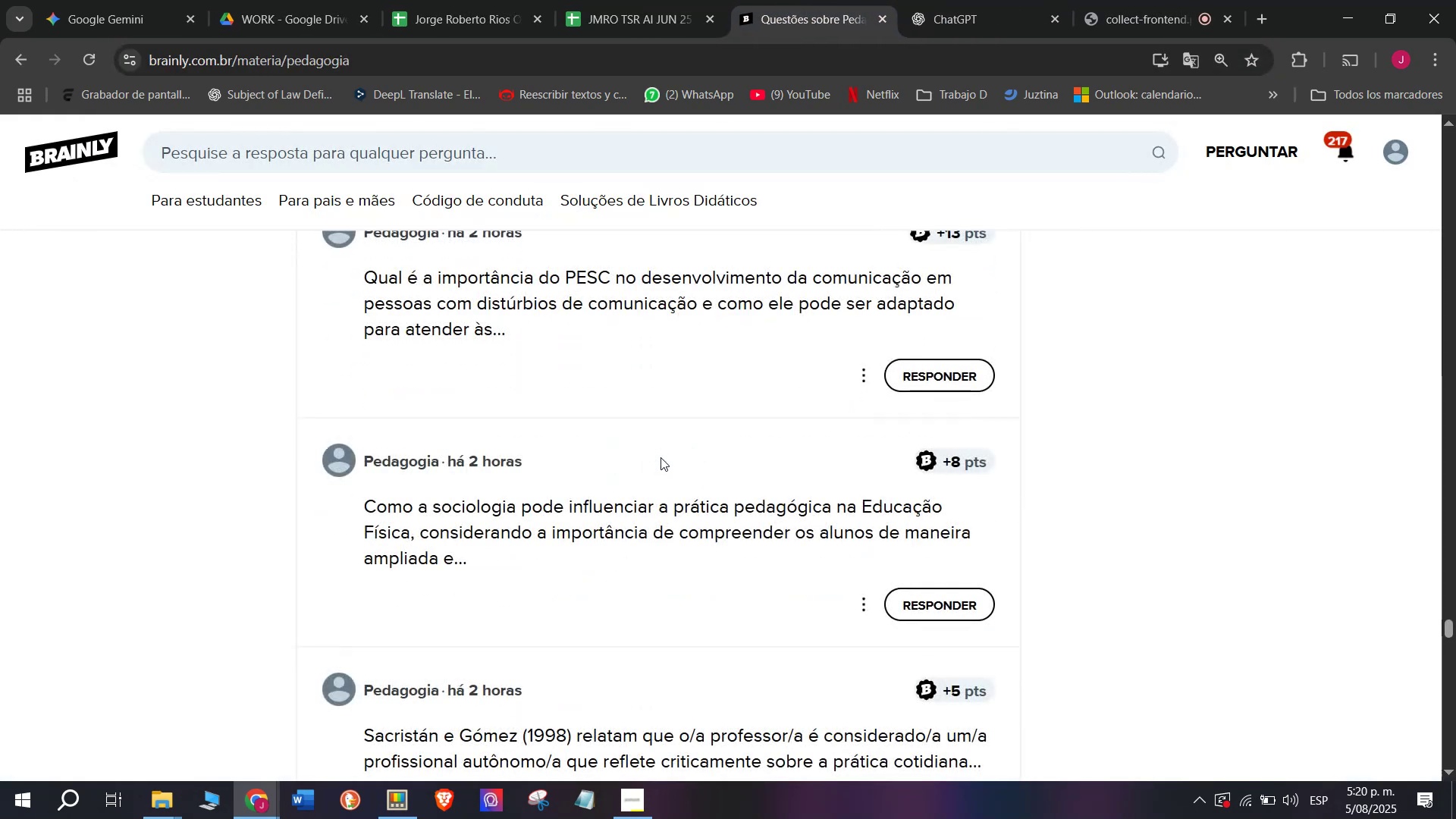 
scroll: coordinate [661, 455], scroll_direction: down, amount: 1.0
 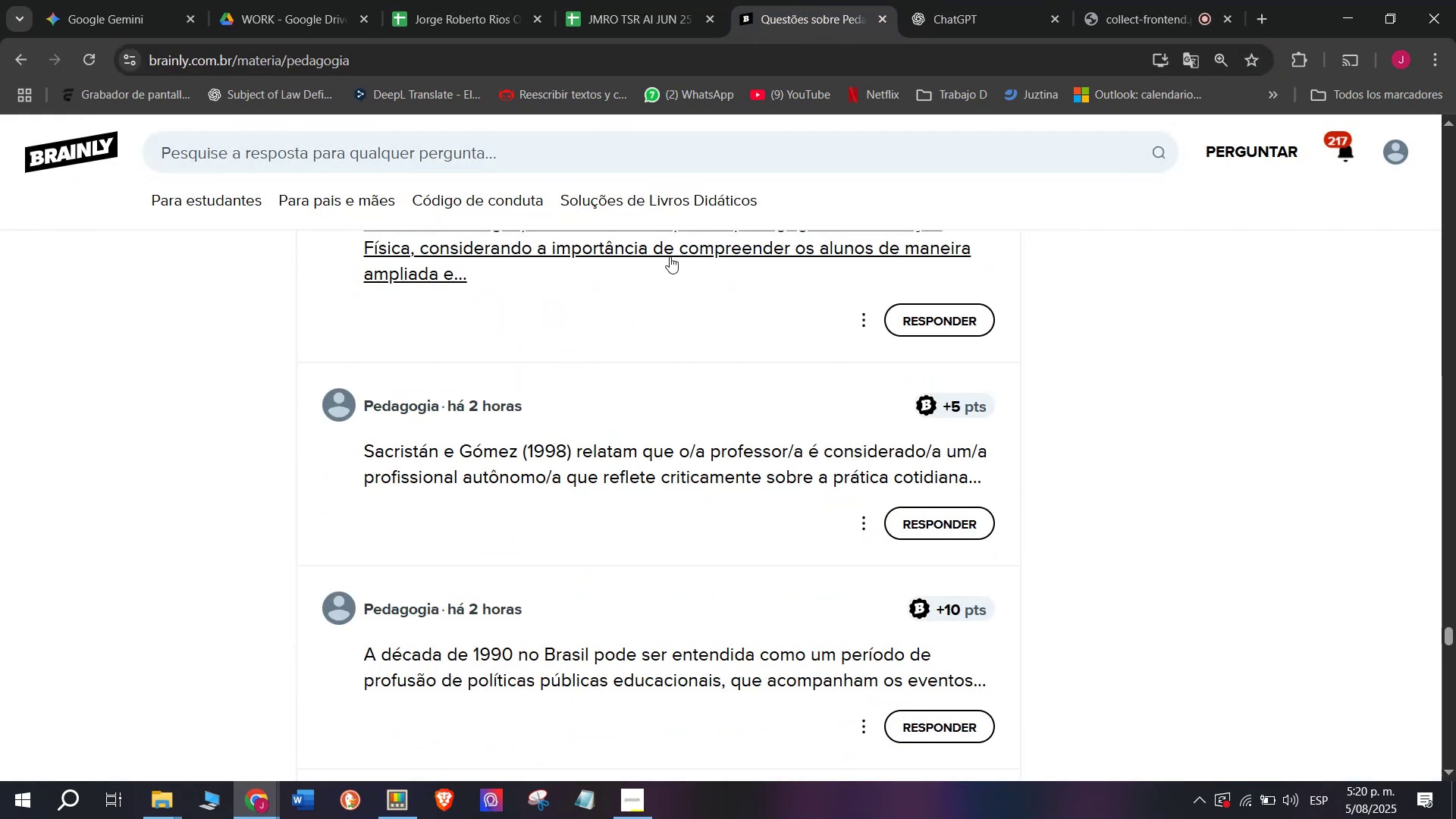 
right_click([670, 251])
 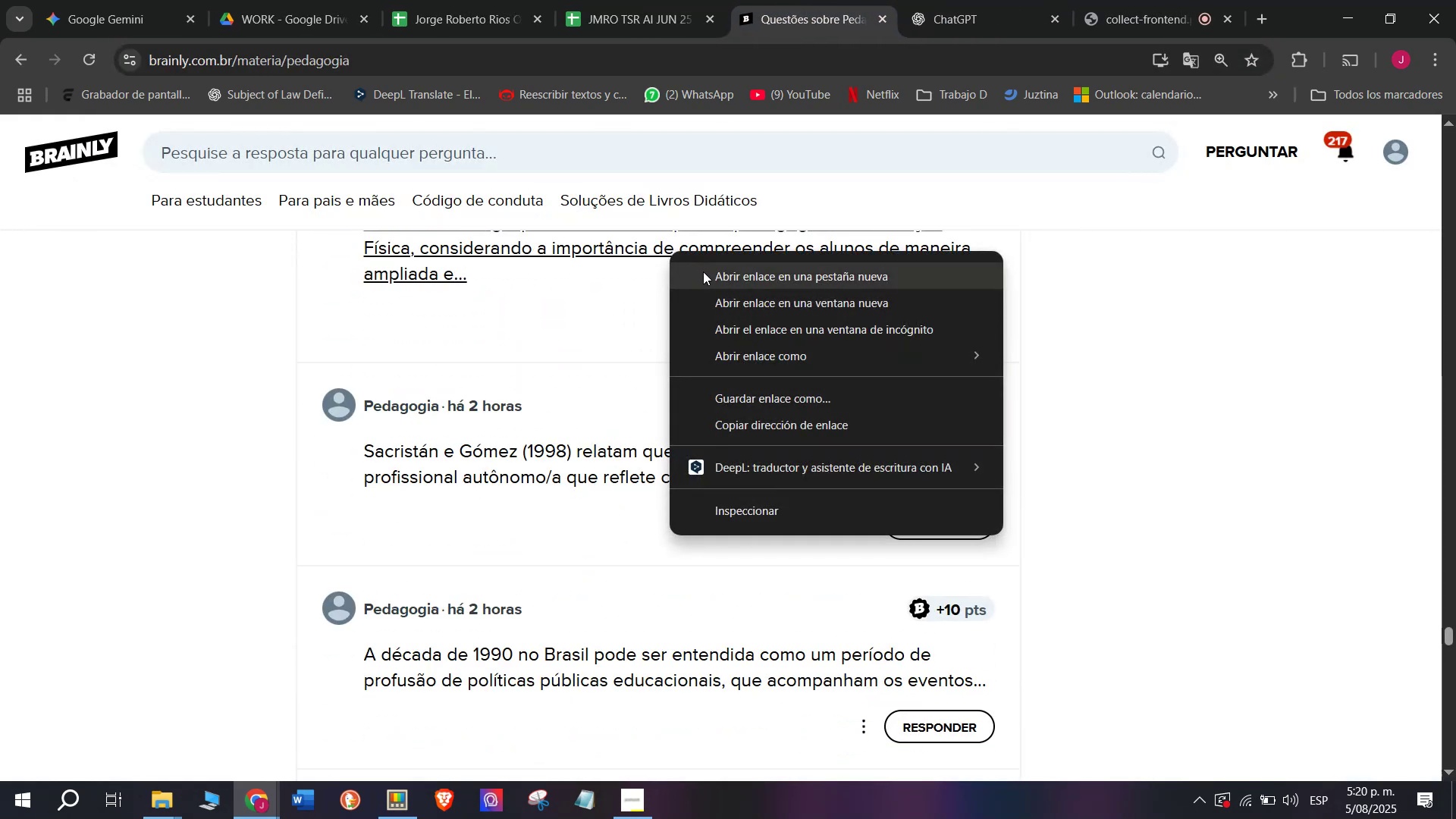 
left_click([704, 271])
 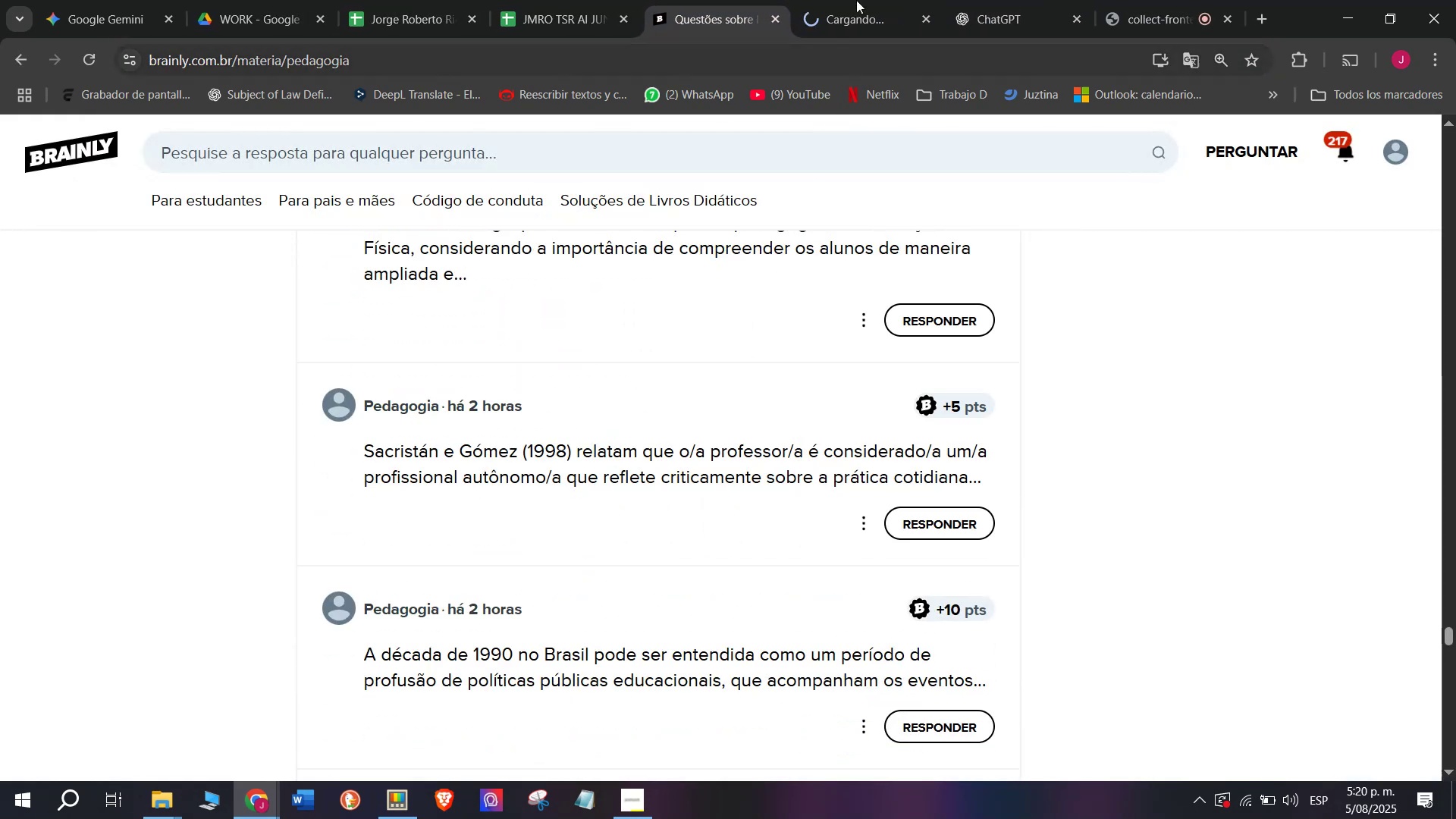 
left_click([868, 0])
 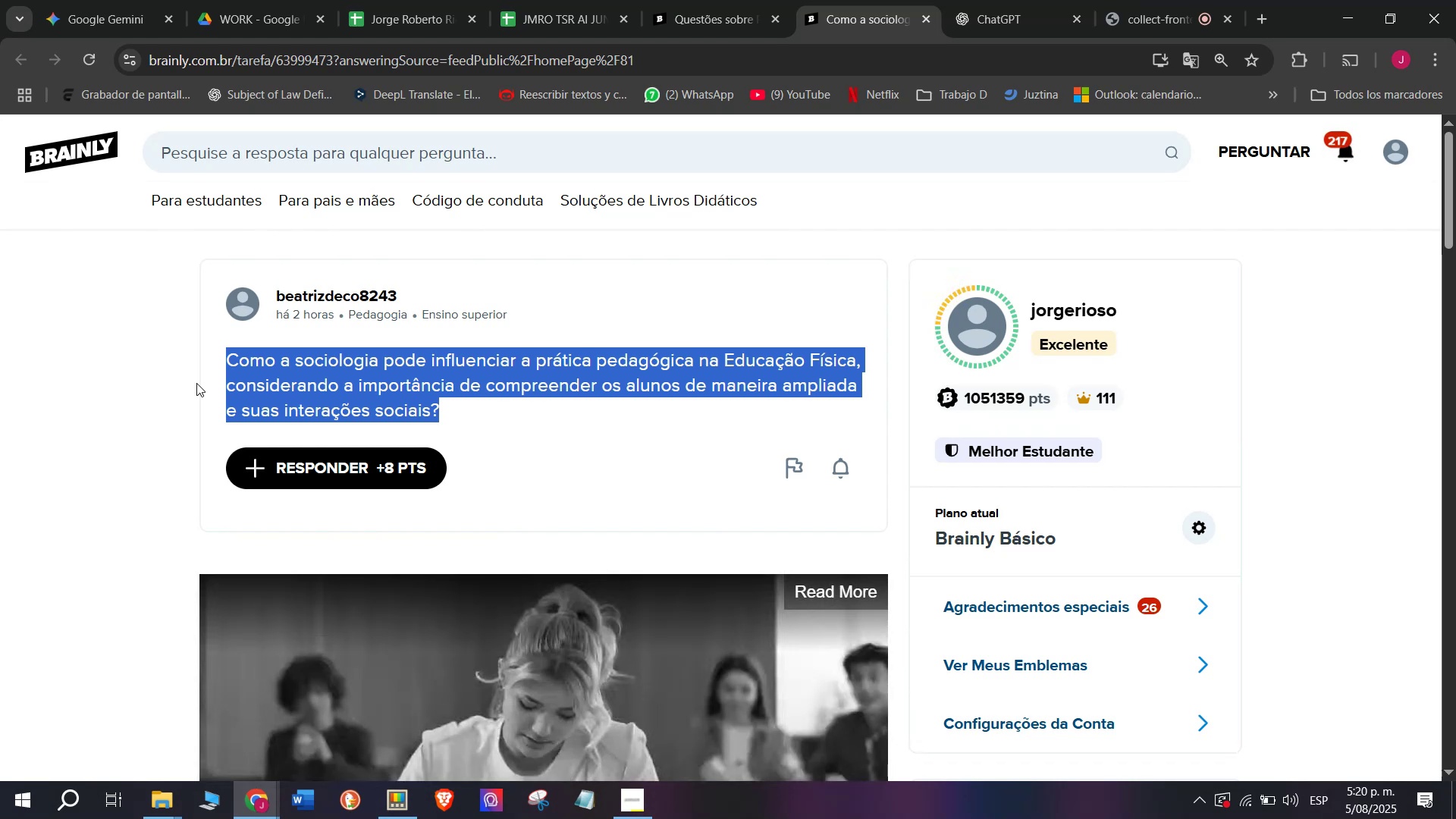 
wait(7.62)
 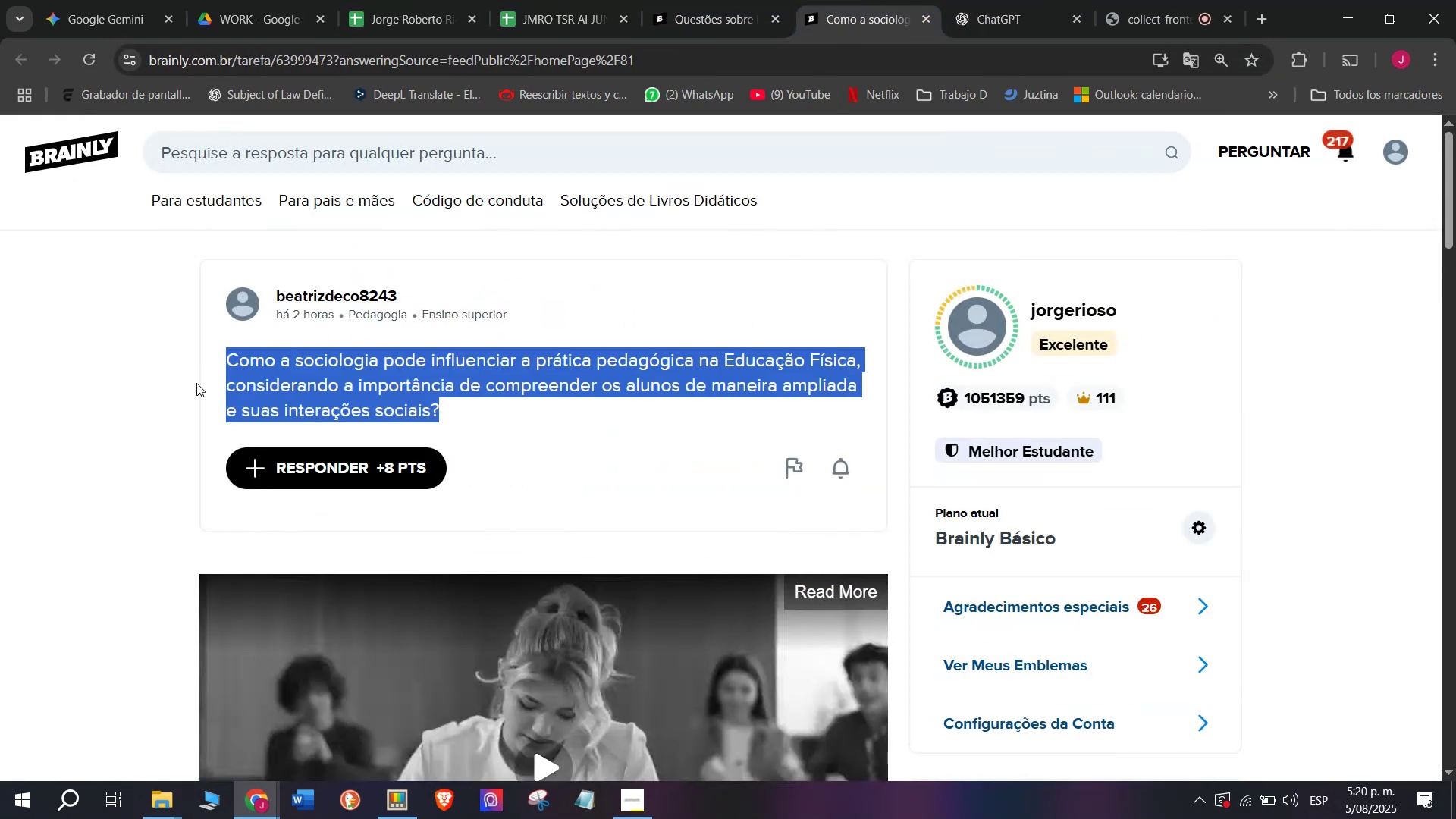 
key(Control+ControlLeft)
 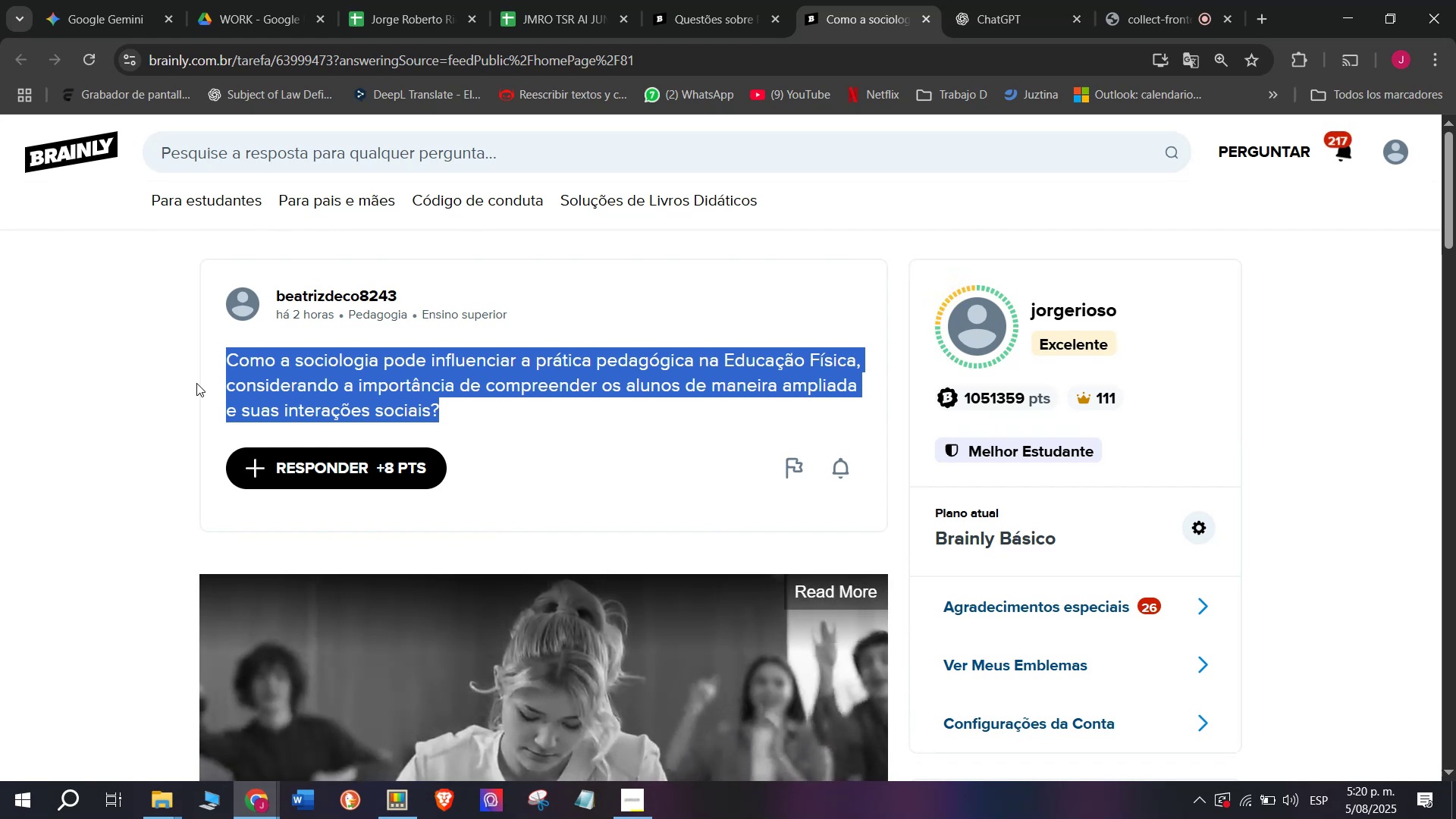 
key(Break)
 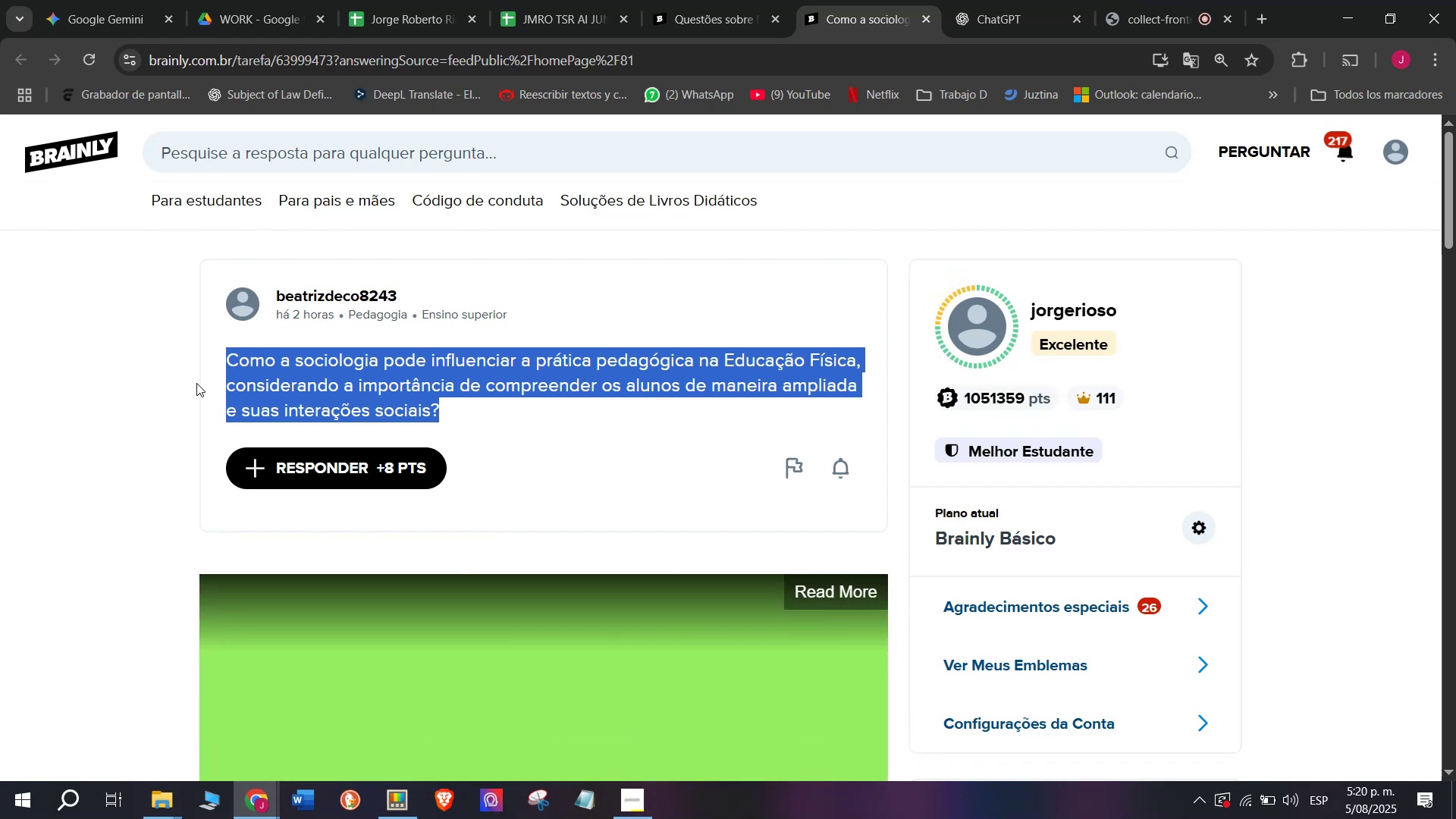 
key(Control+C)
 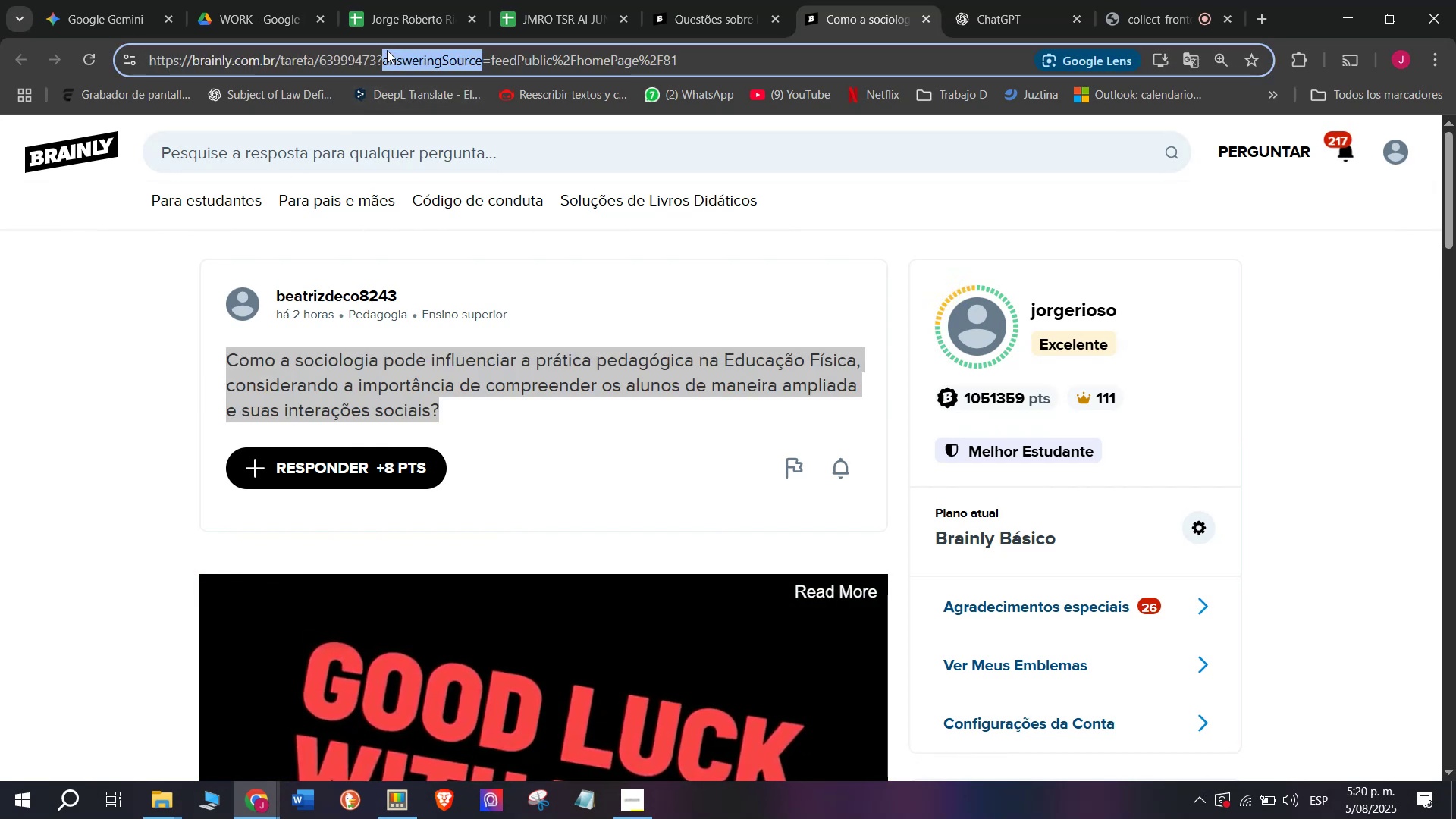 
triple_click([412, 50])
 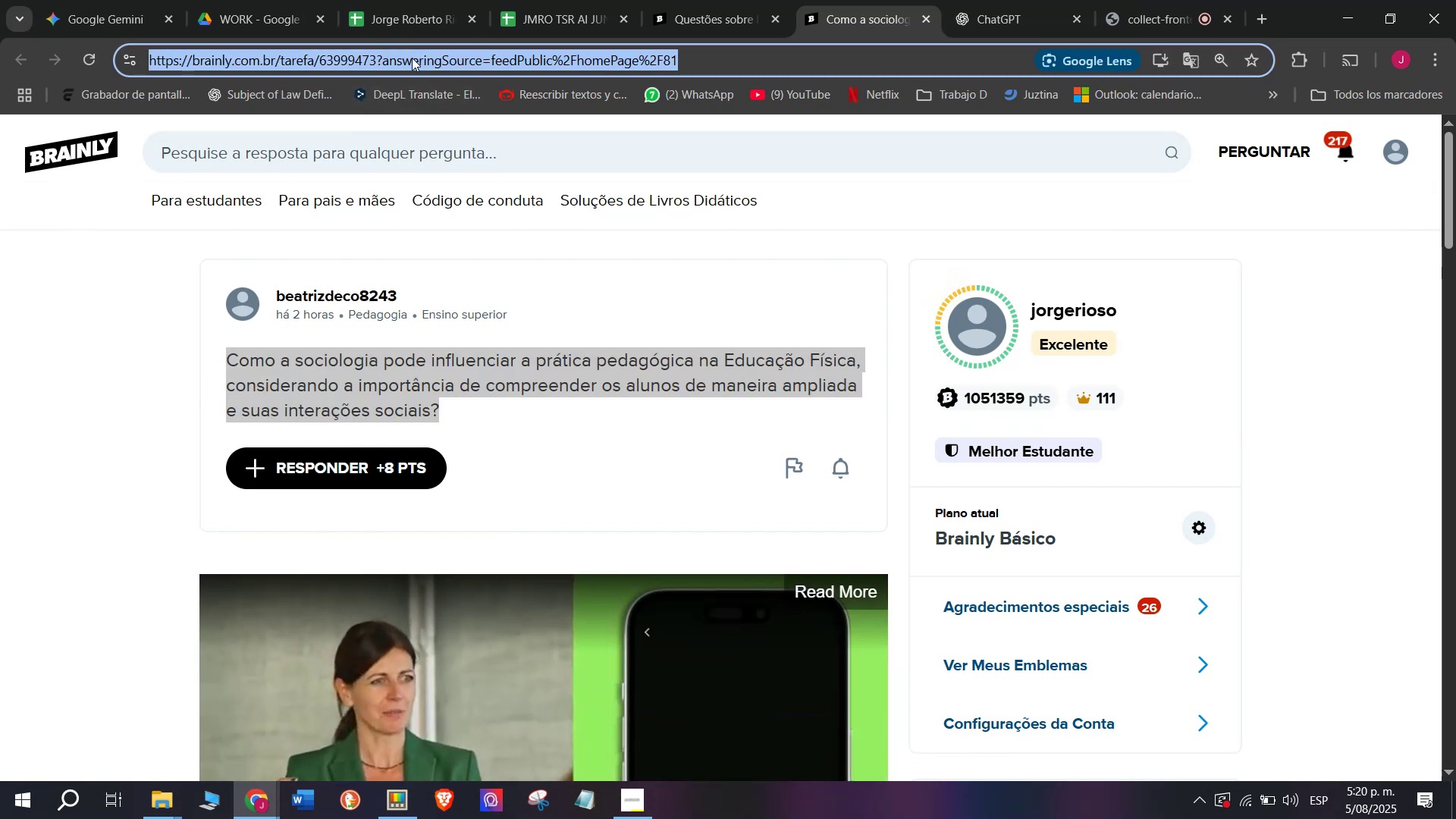 
key(Control+ControlLeft)
 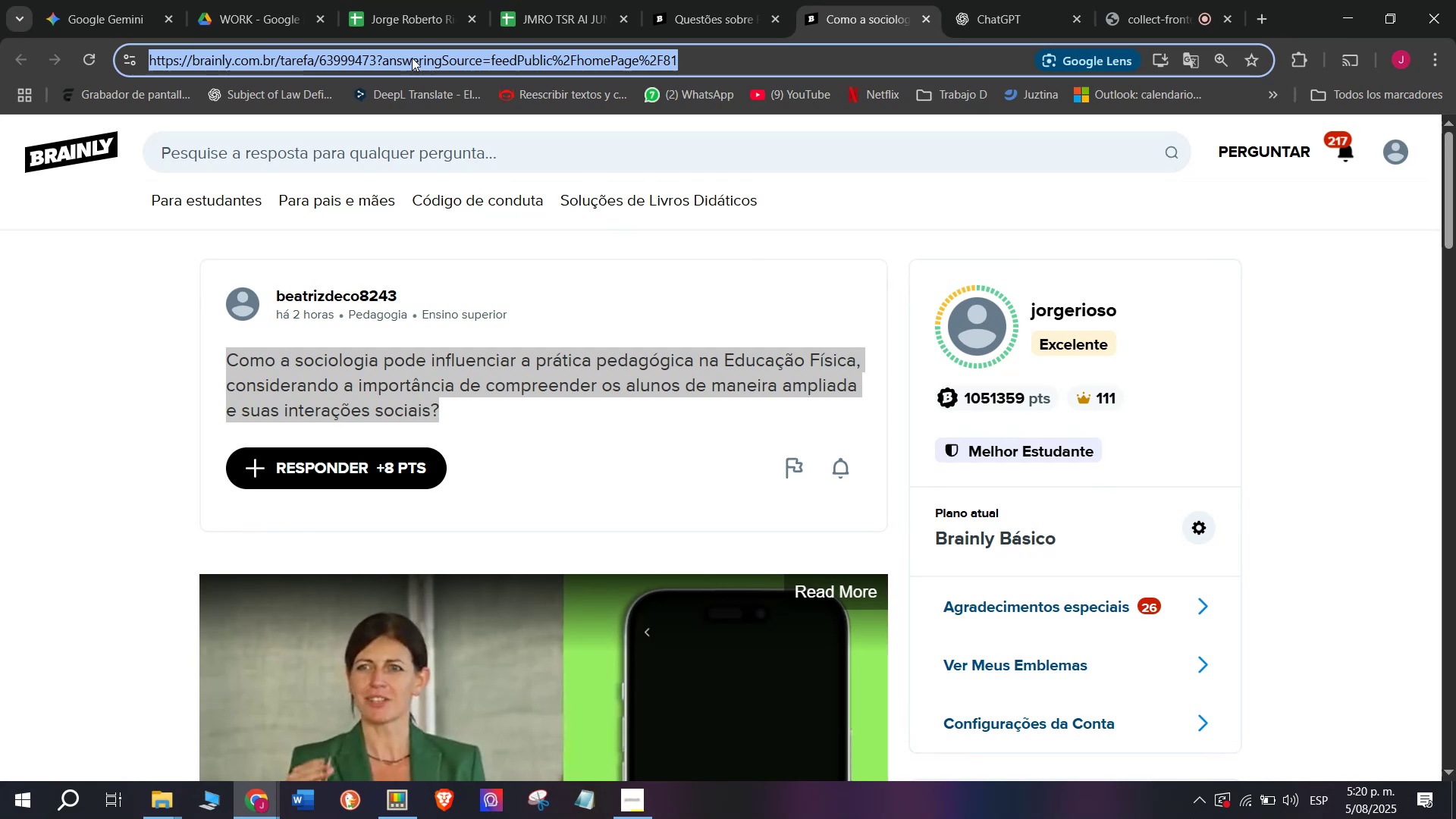 
key(Break)
 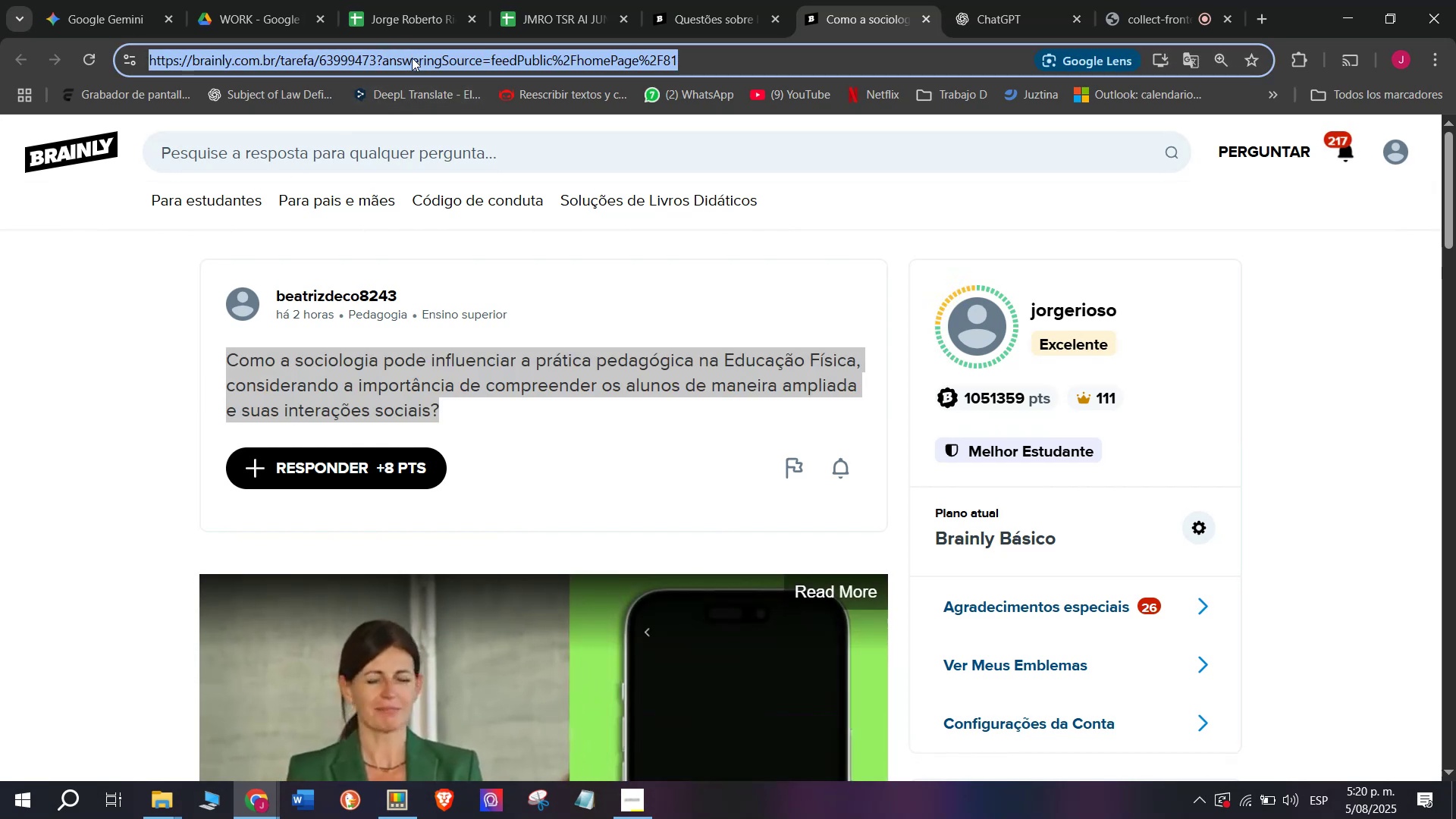 
key(Control+C)
 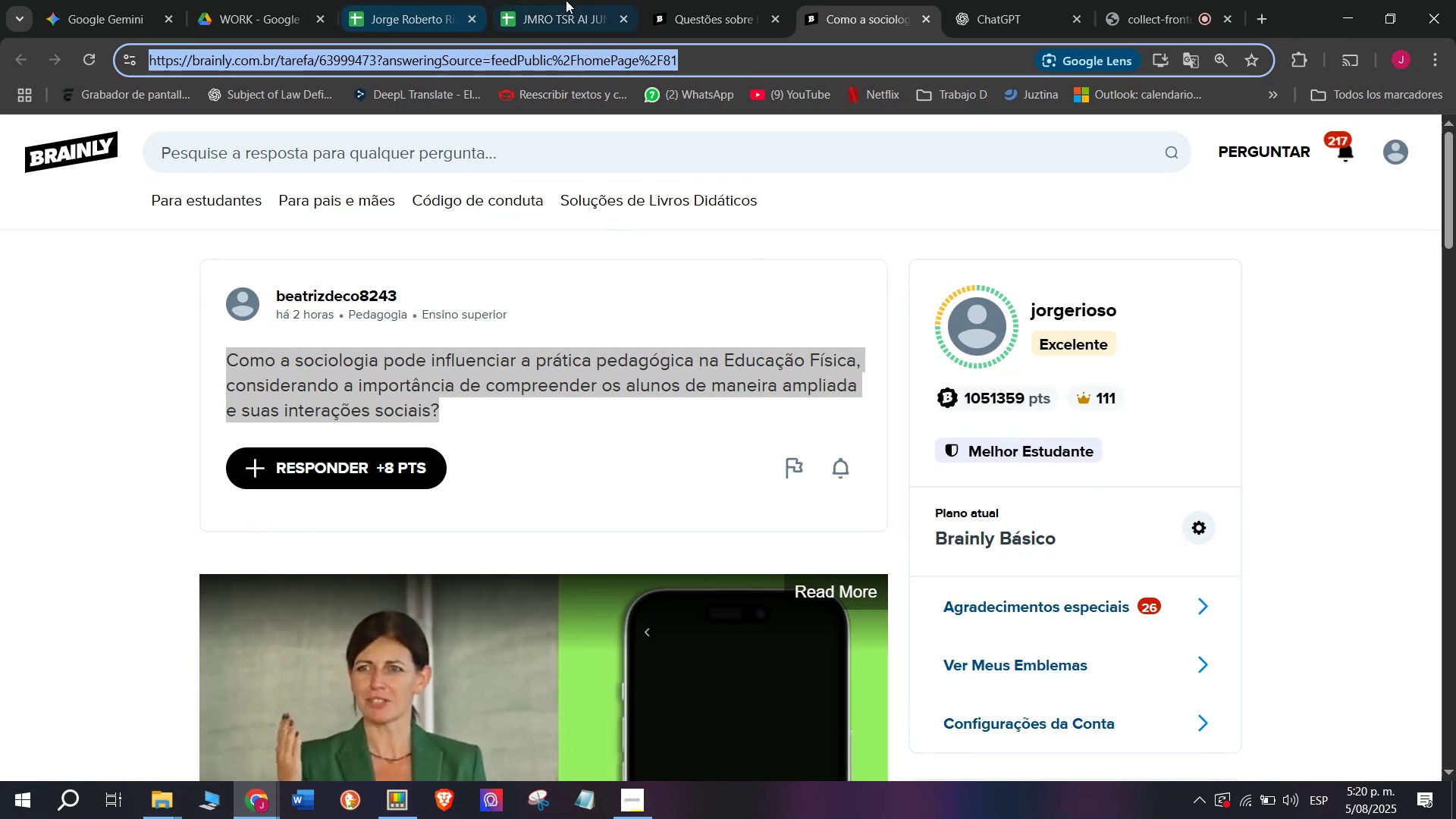 
left_click([599, 0])
 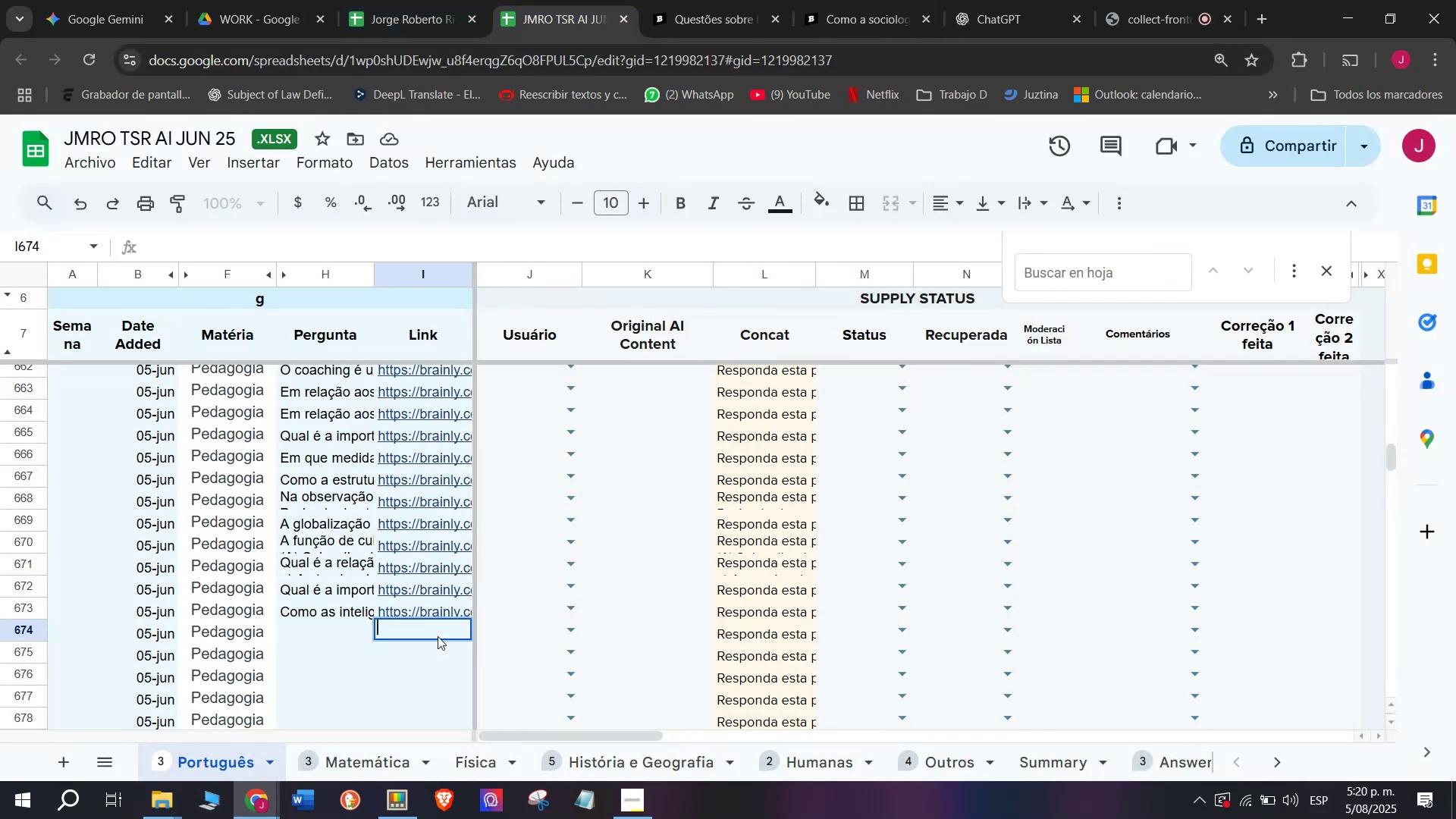 
key(Control+ControlLeft)
 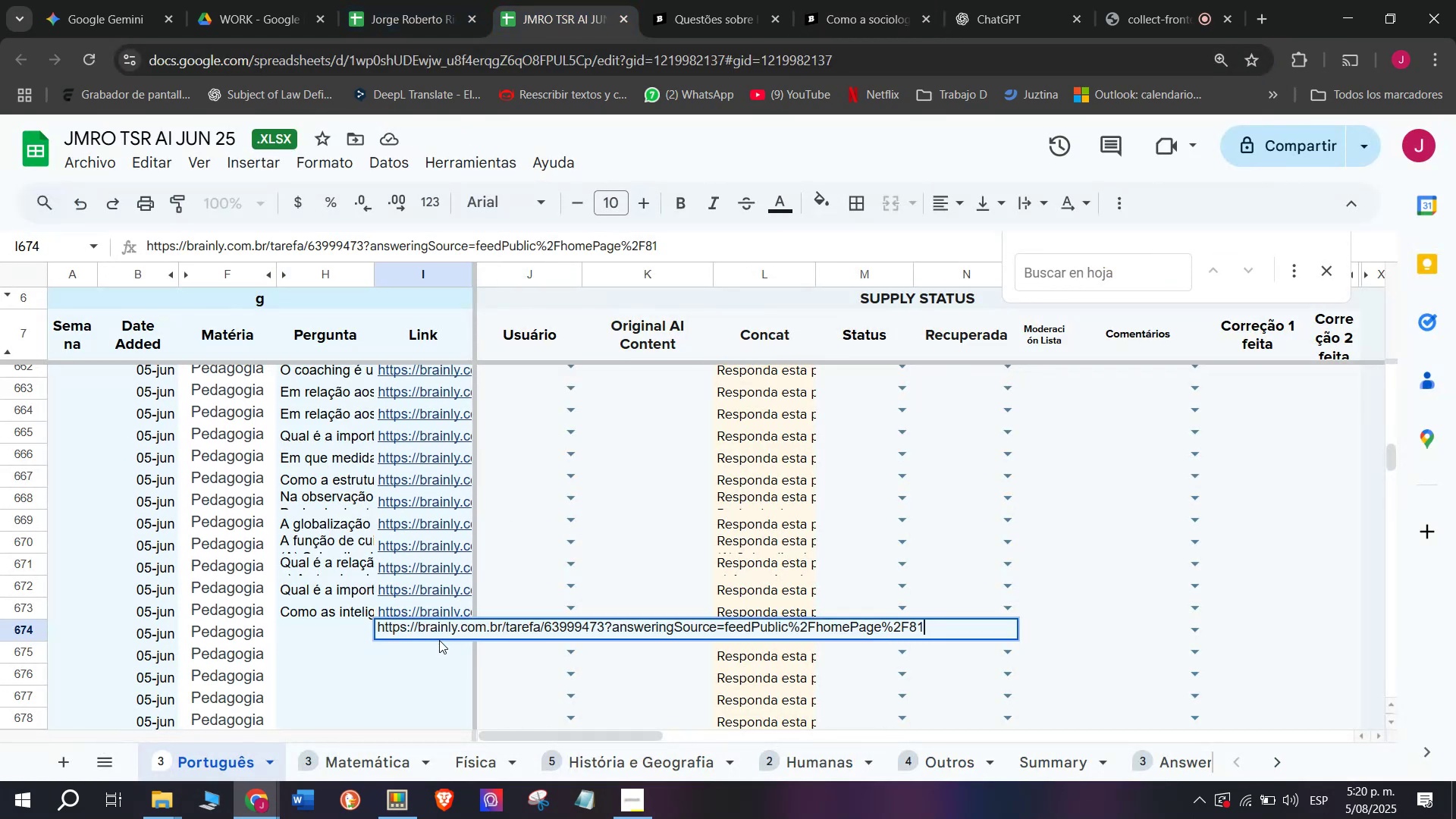 
key(Z)
 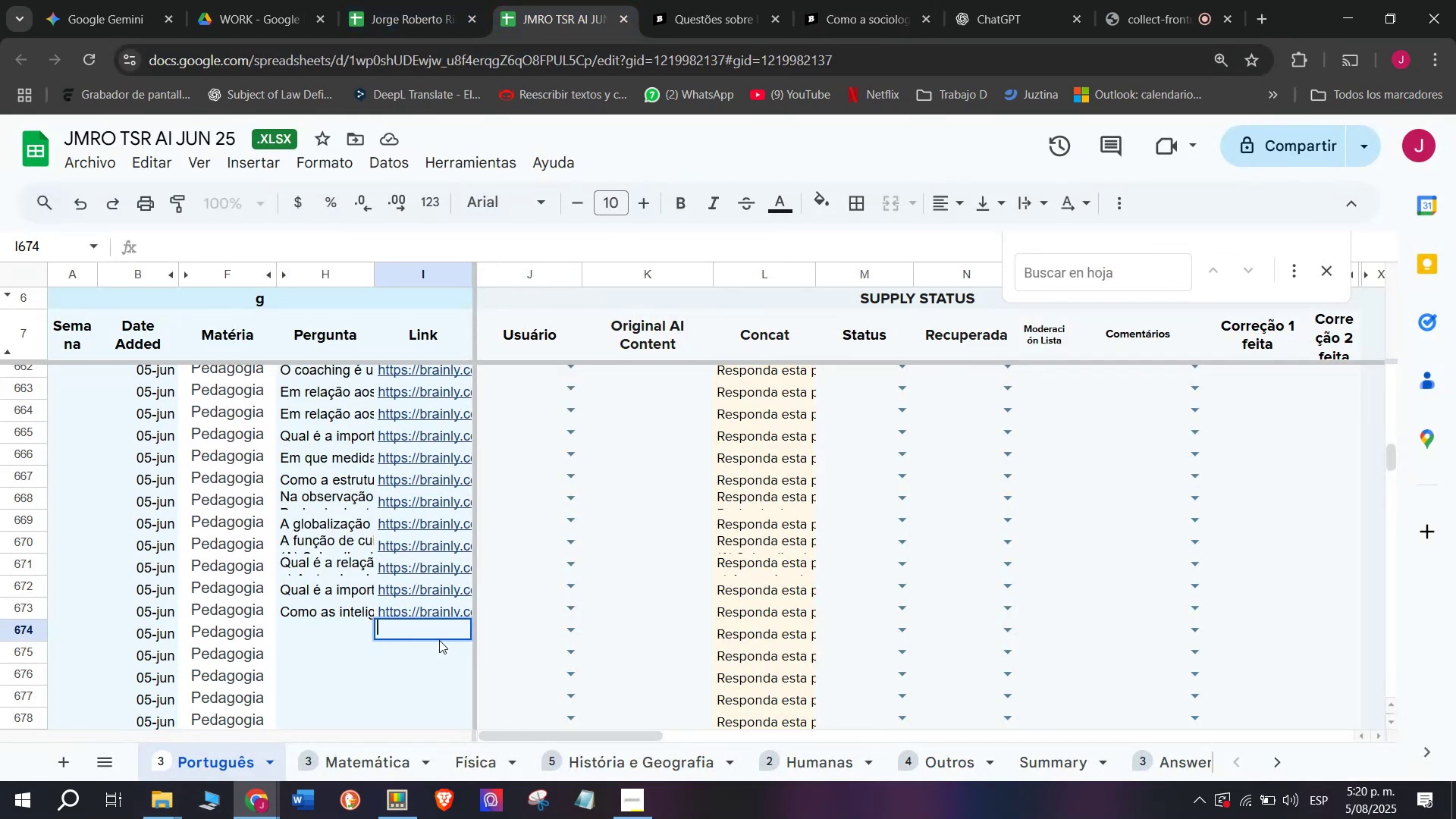 
key(Control+V)
 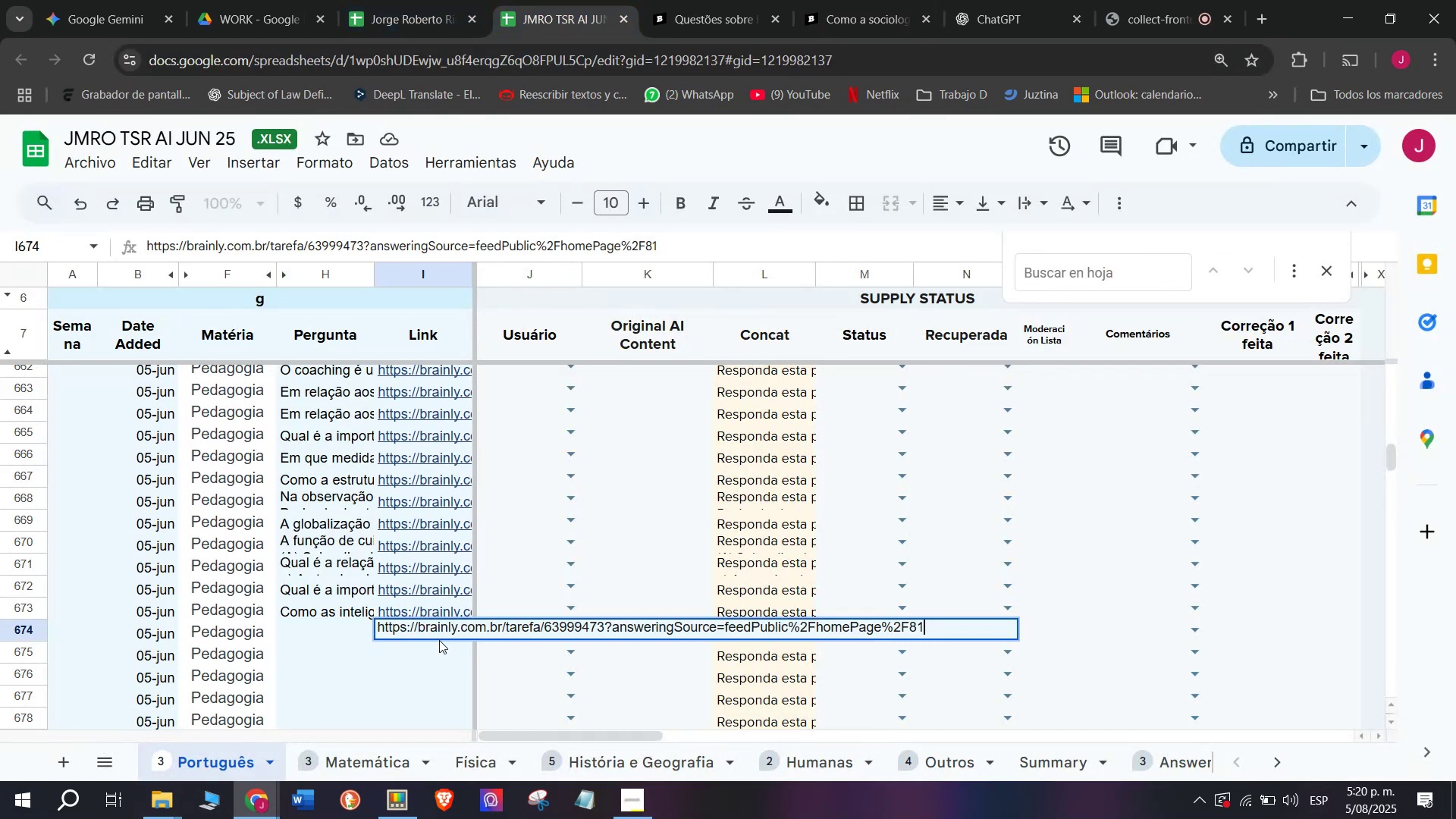 
key(Enter)
 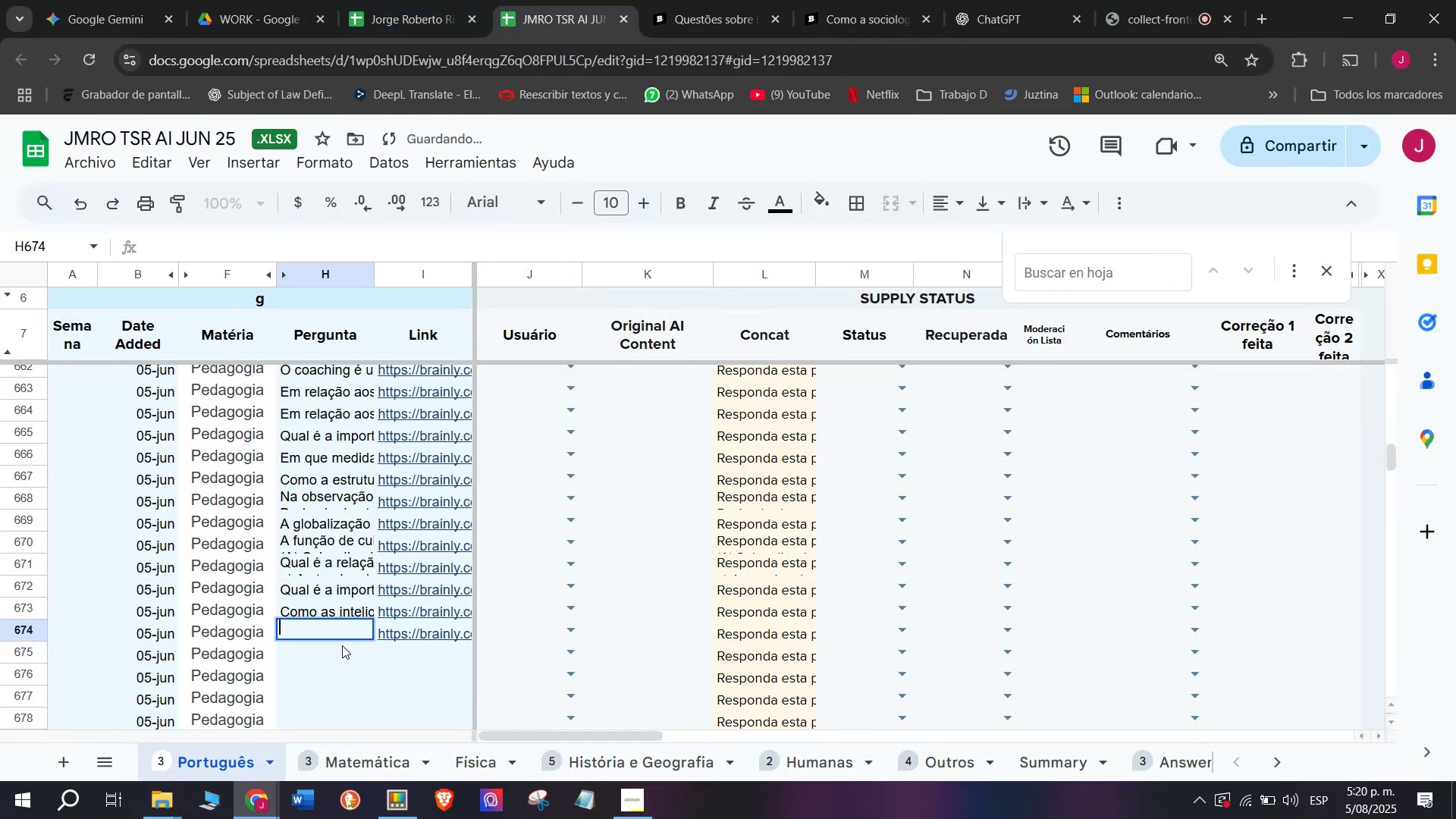 
key(Meta+MetaLeft)
 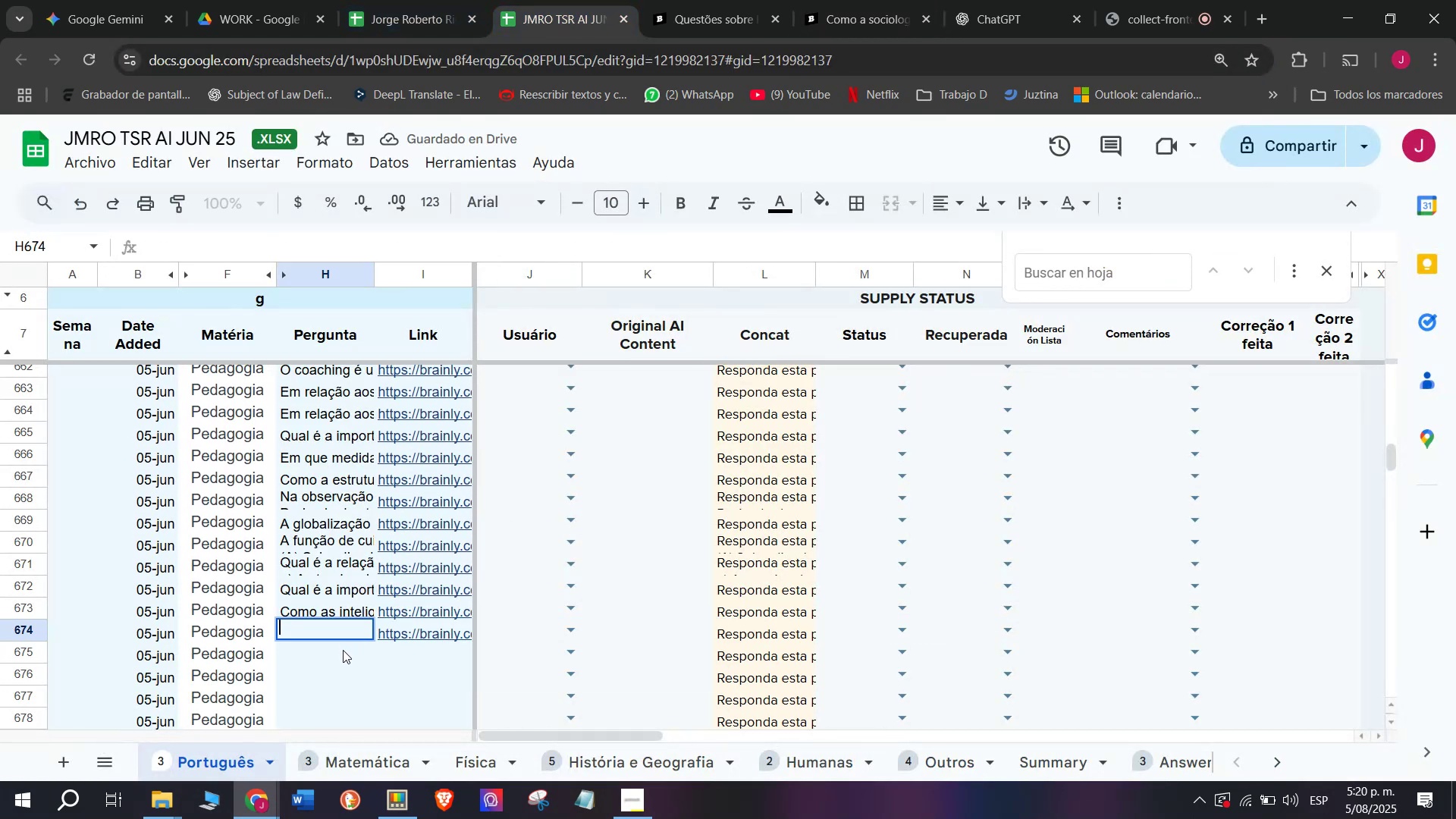 
key(C)
 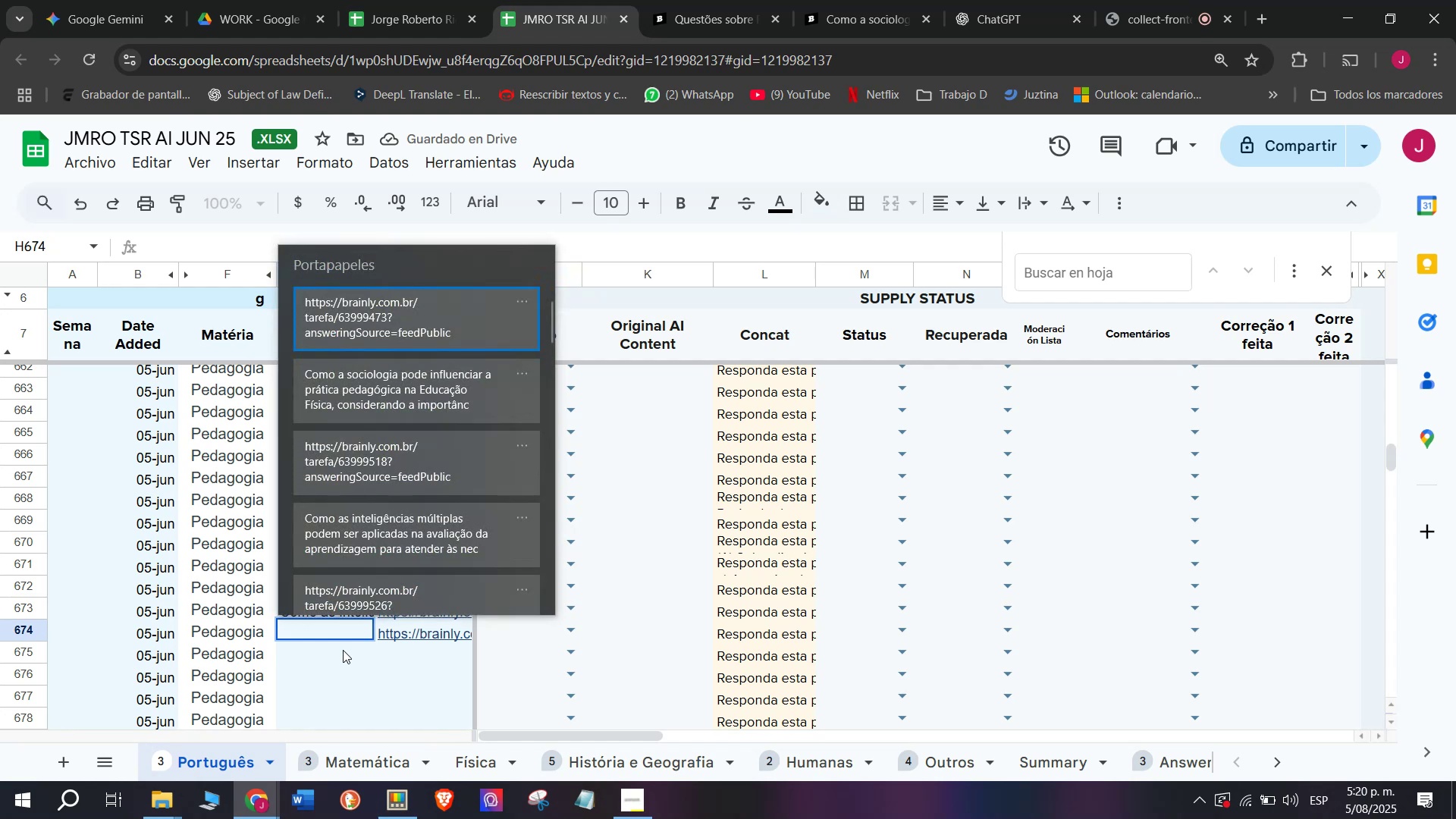 
key(Meta+V)
 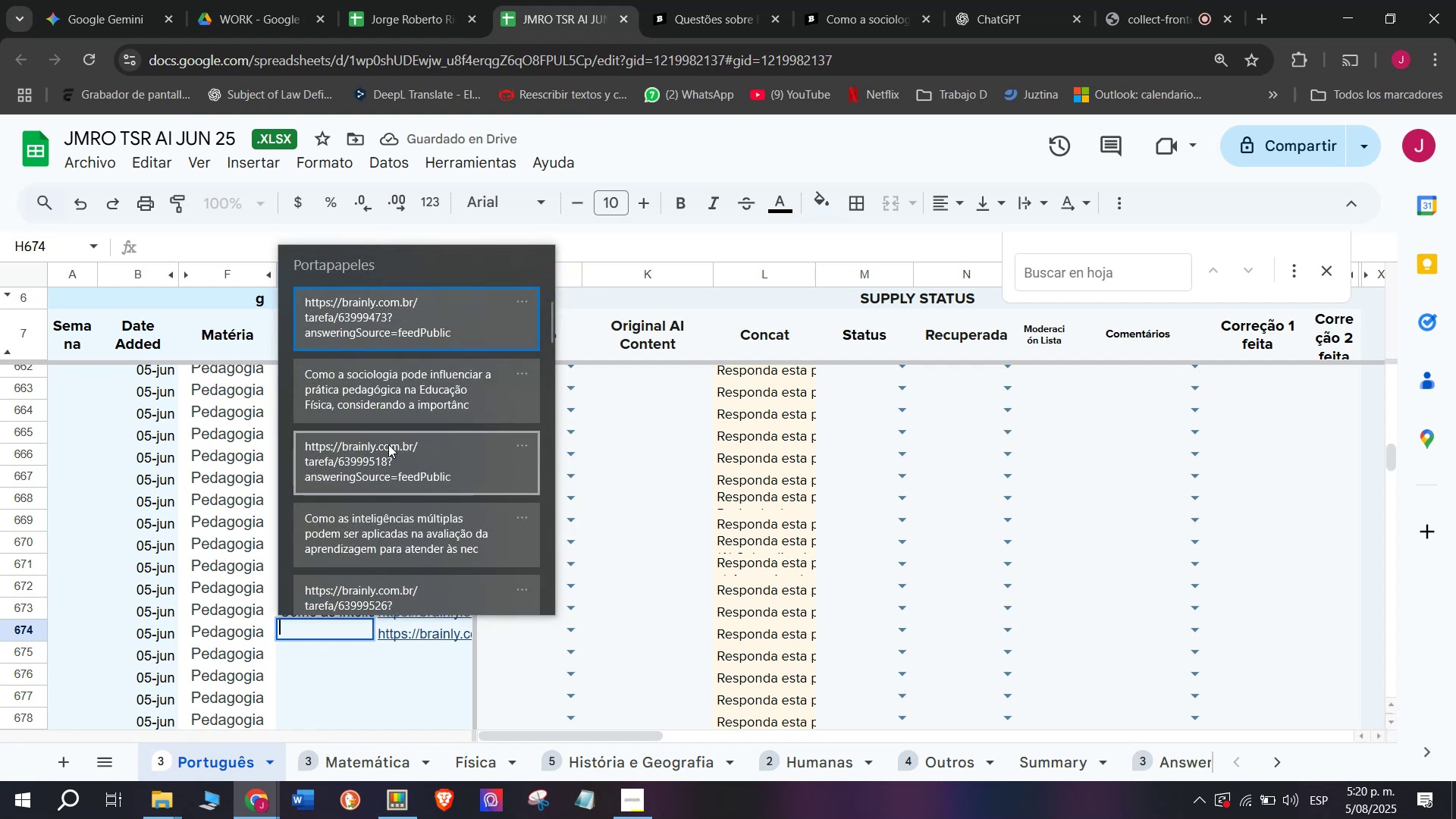 
left_click([388, 409])
 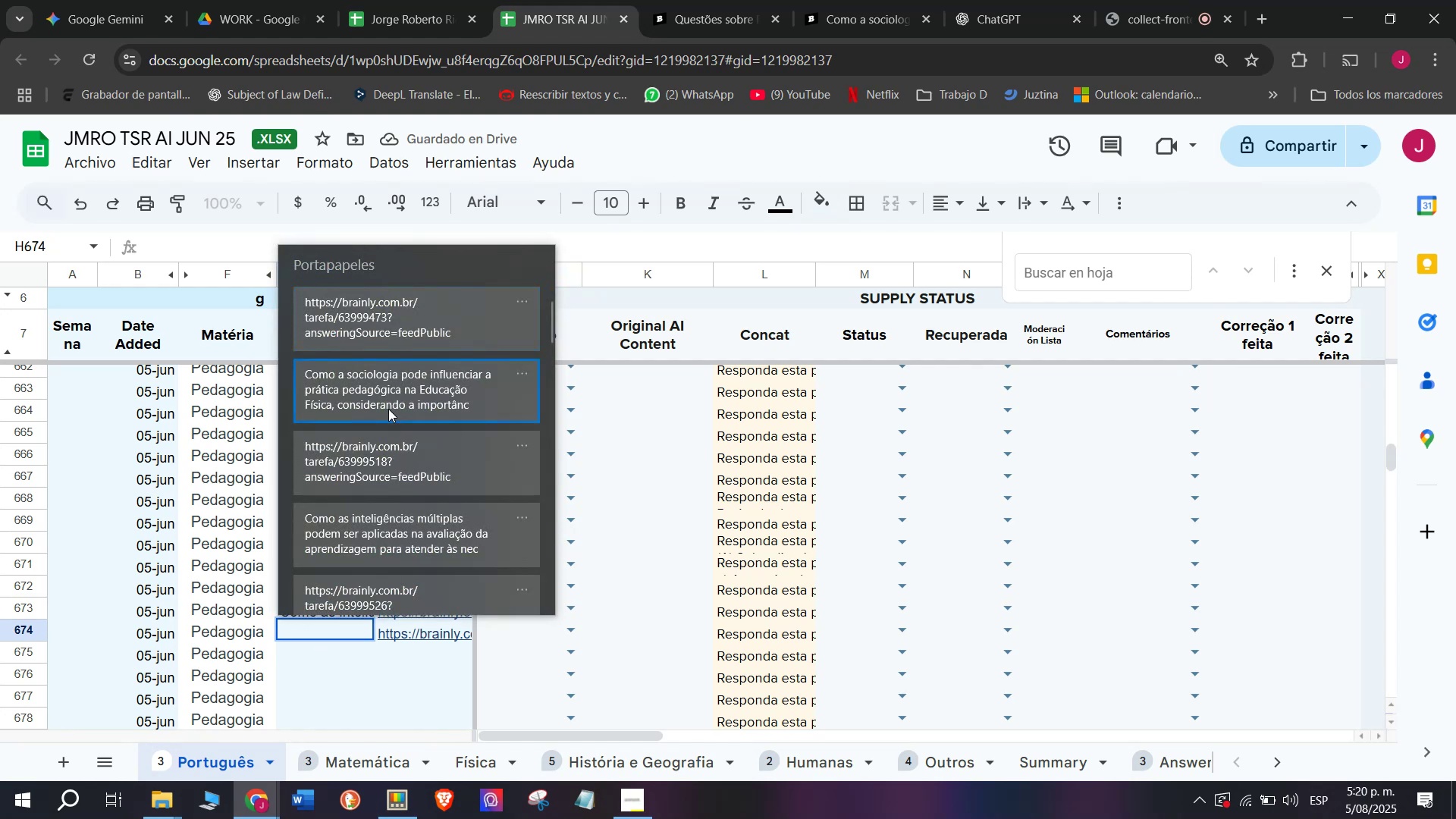 
key(Control+ControlLeft)
 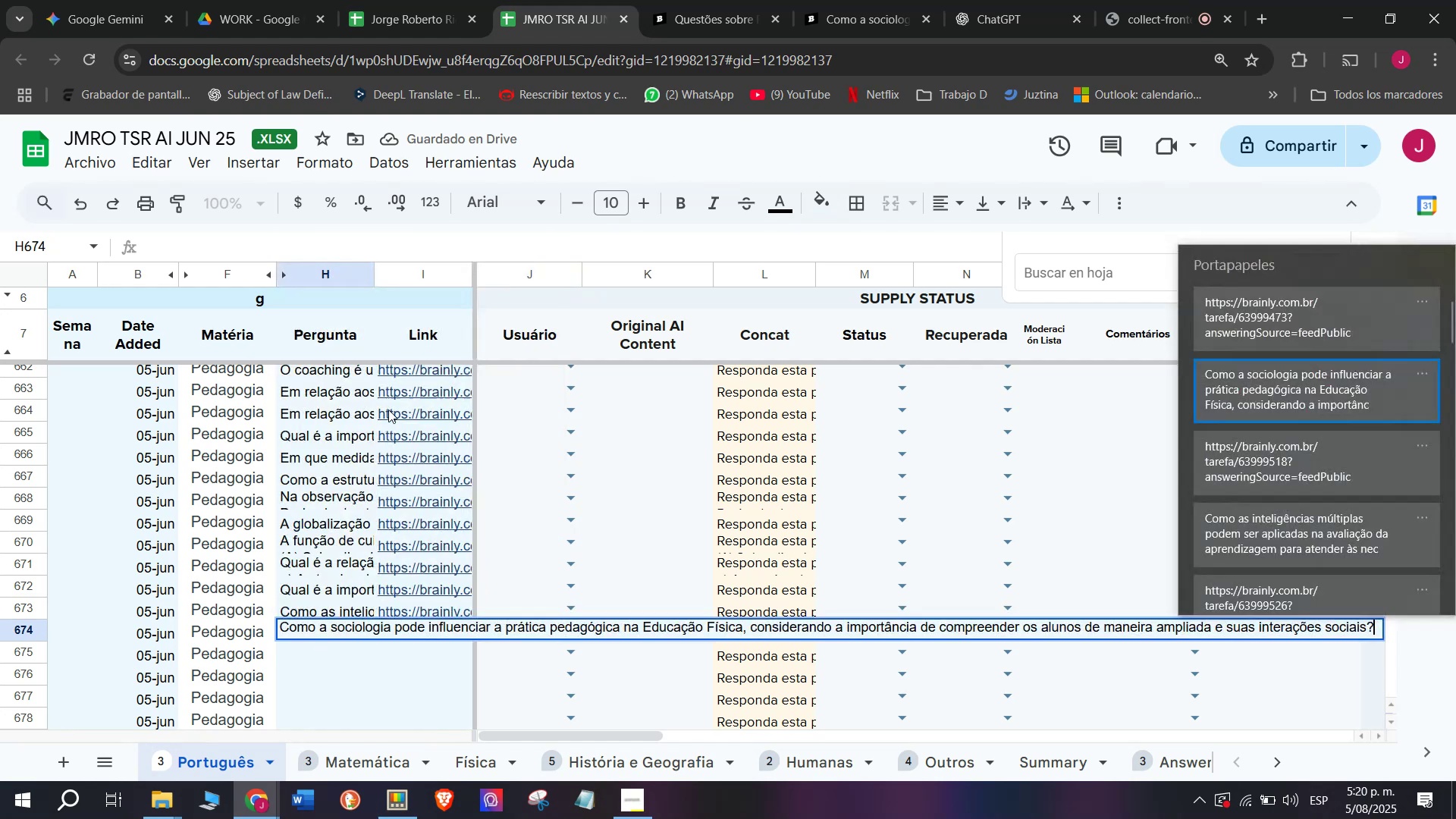 
key(Control+V)
 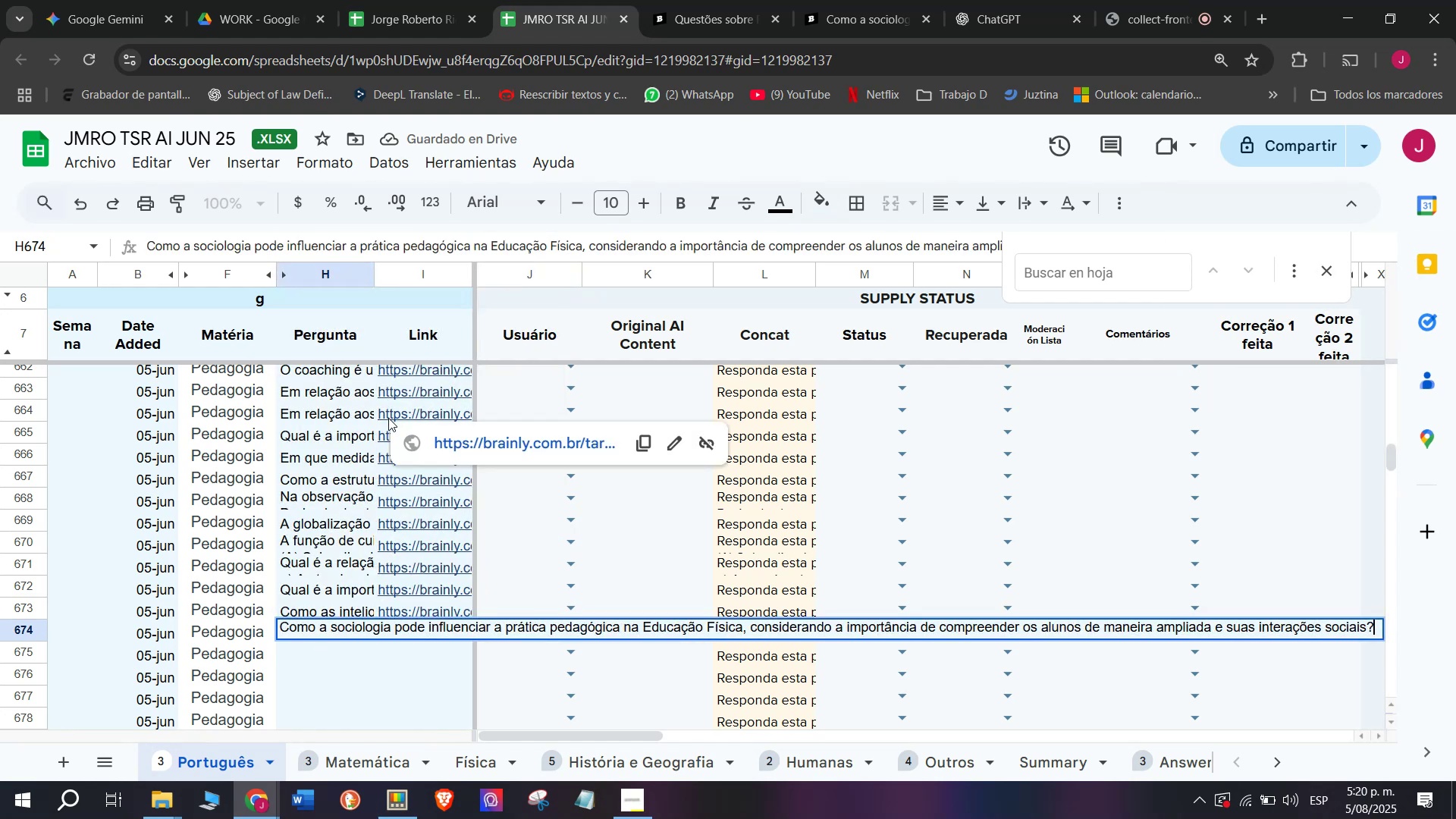 
key(Enter)
 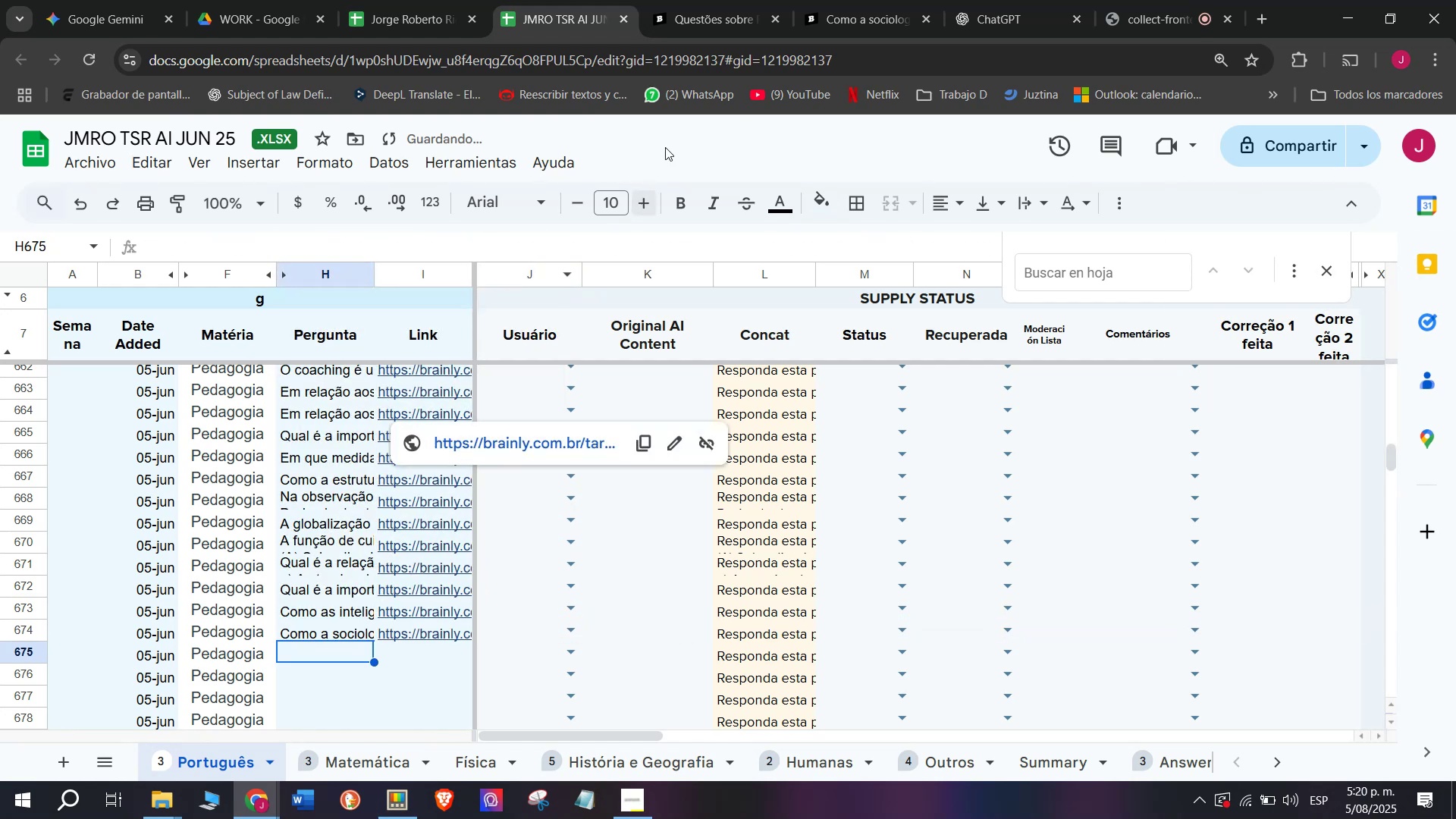 
left_click([892, 0])
 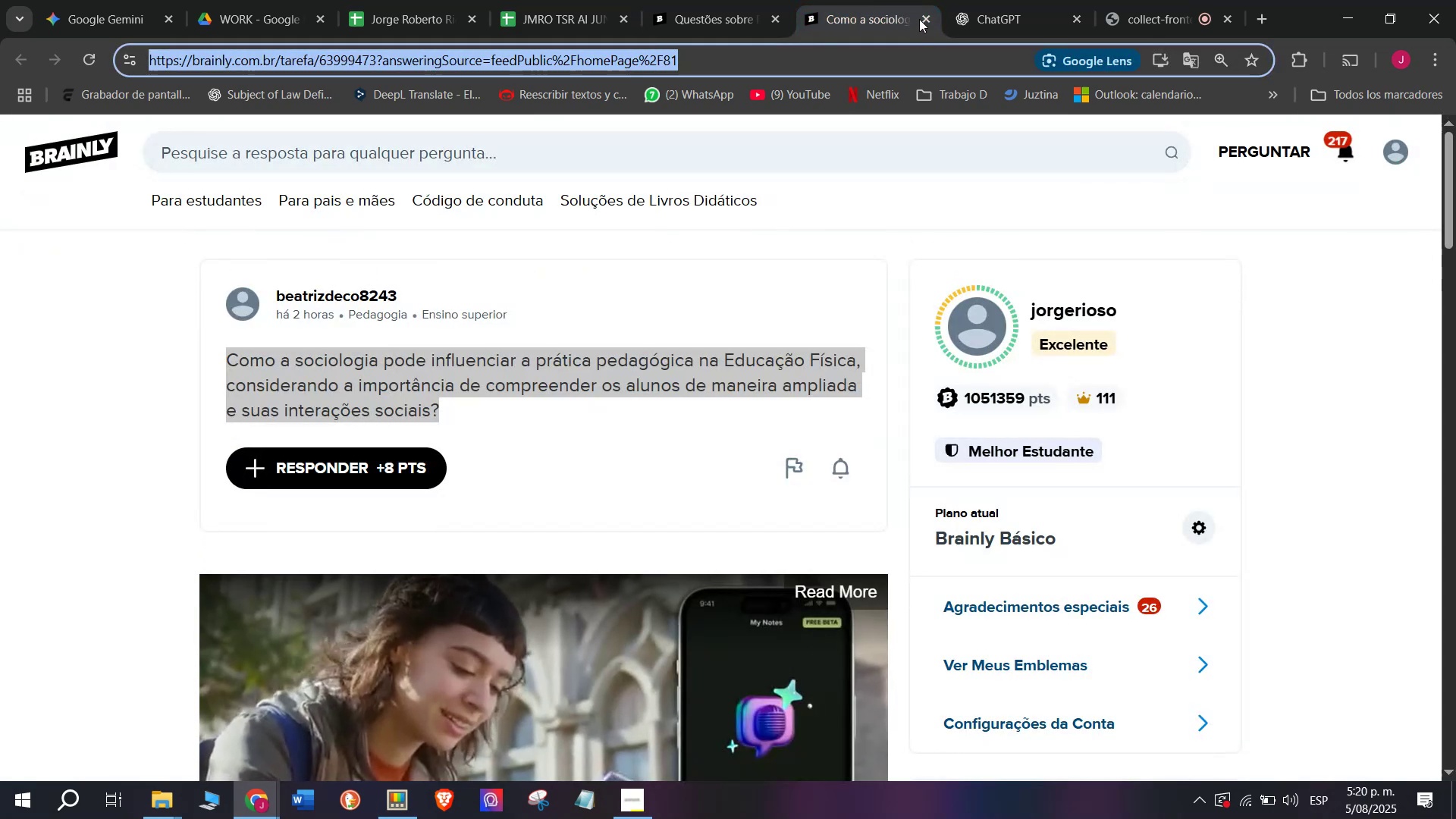 
left_click([926, 19])
 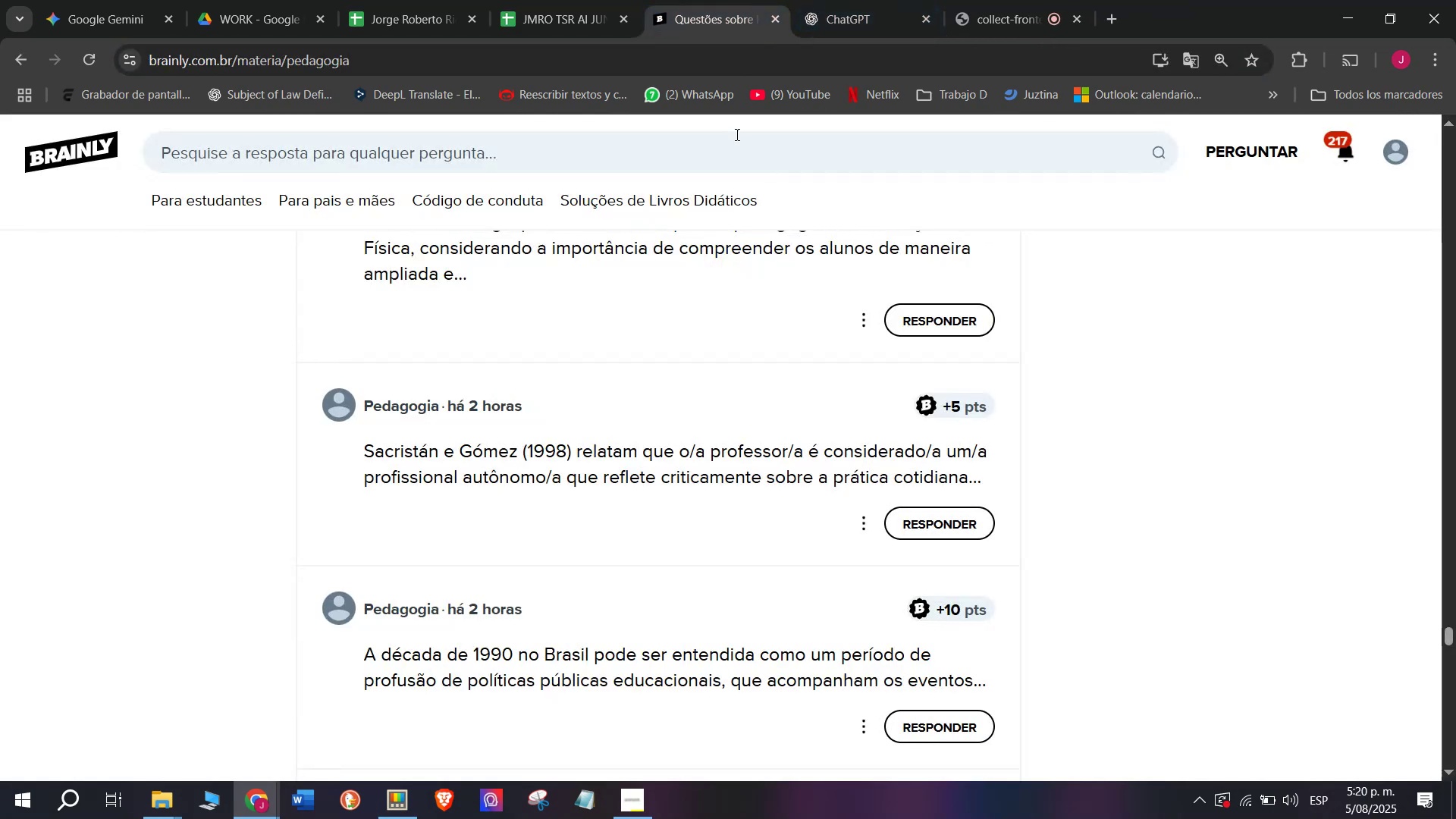 
scroll: coordinate [692, 331], scroll_direction: down, amount: 1.0
 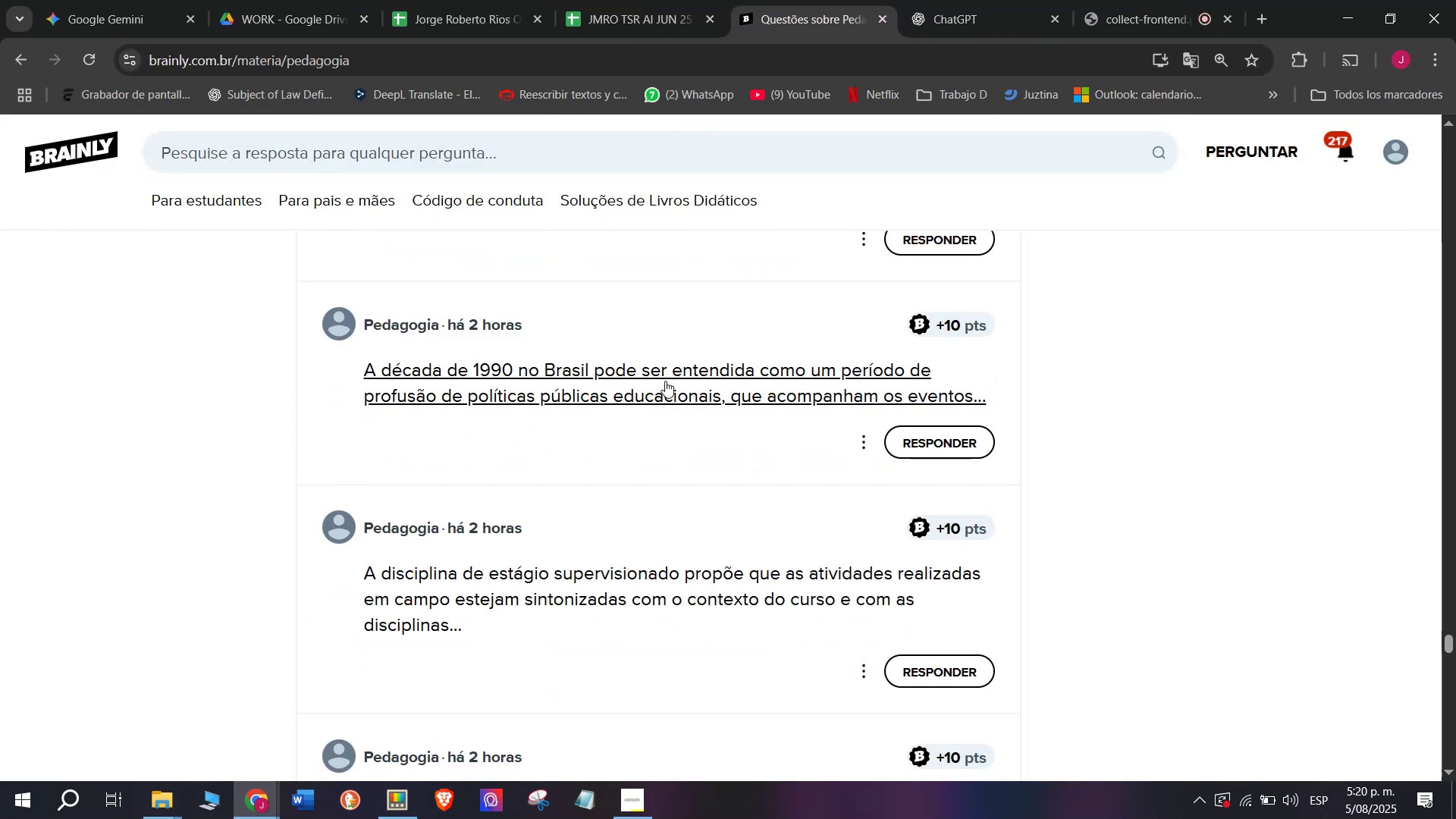 
right_click([660, 391])
 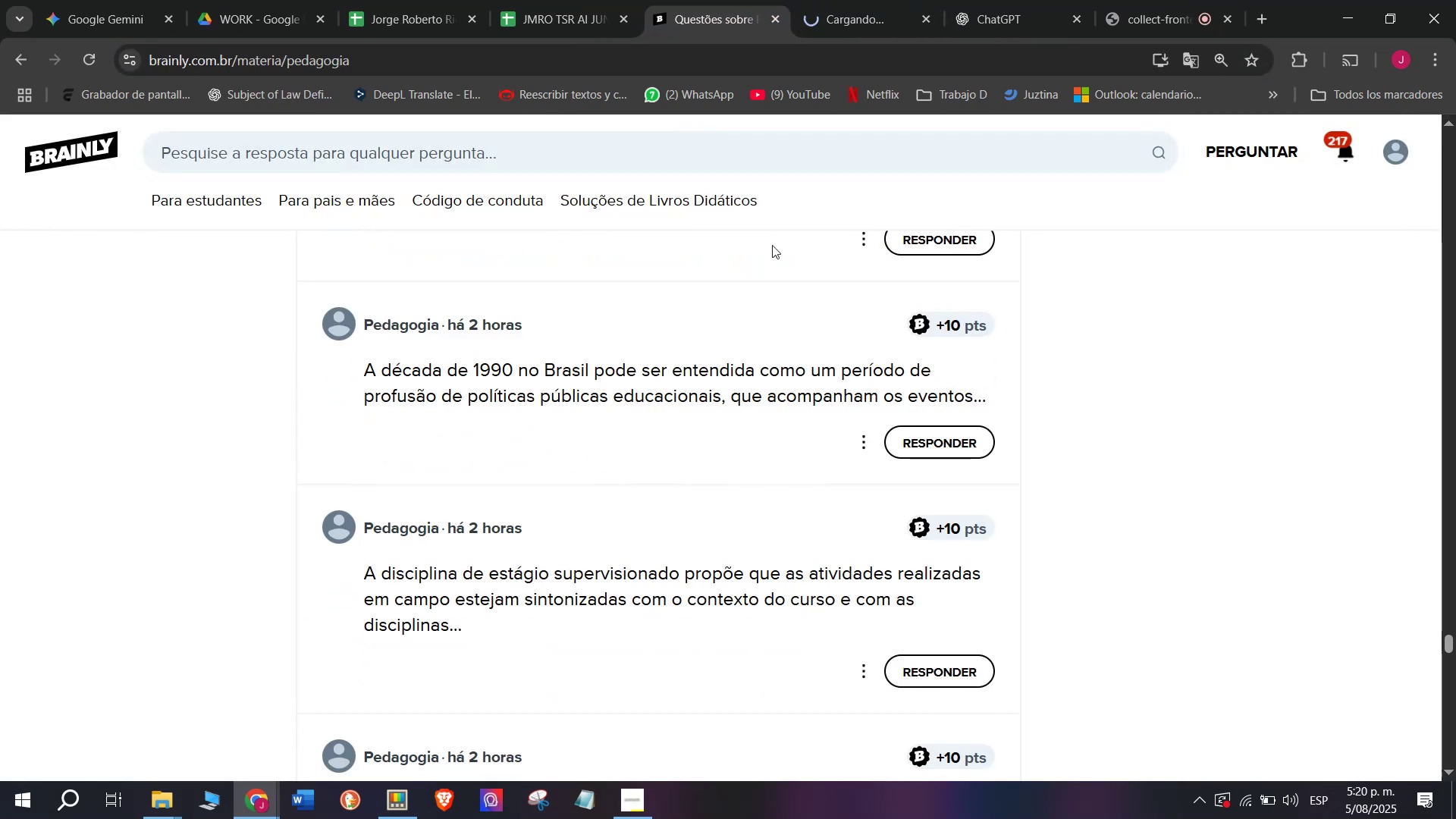 
left_click([880, 0])
 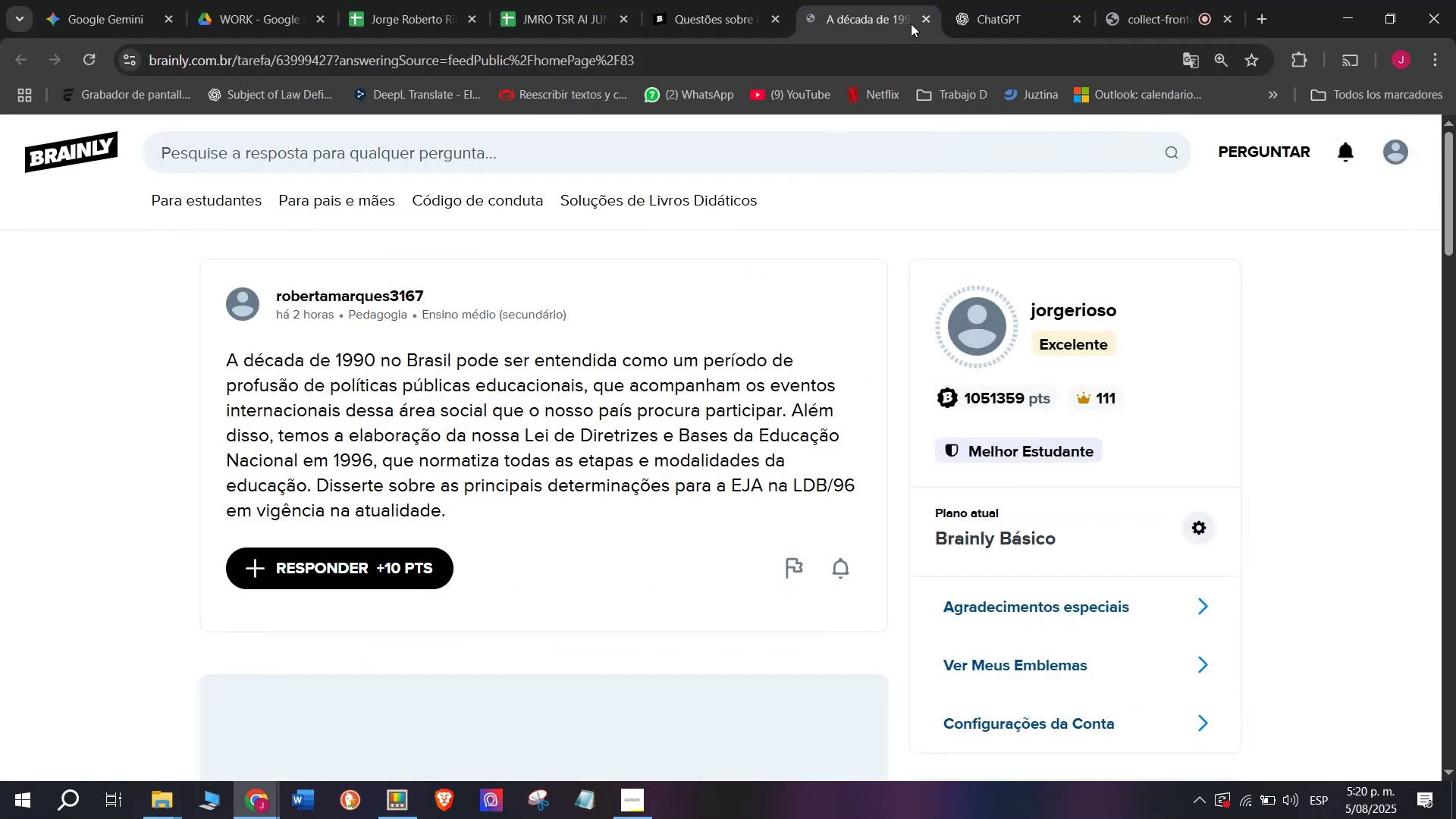 
left_click([922, 20])
 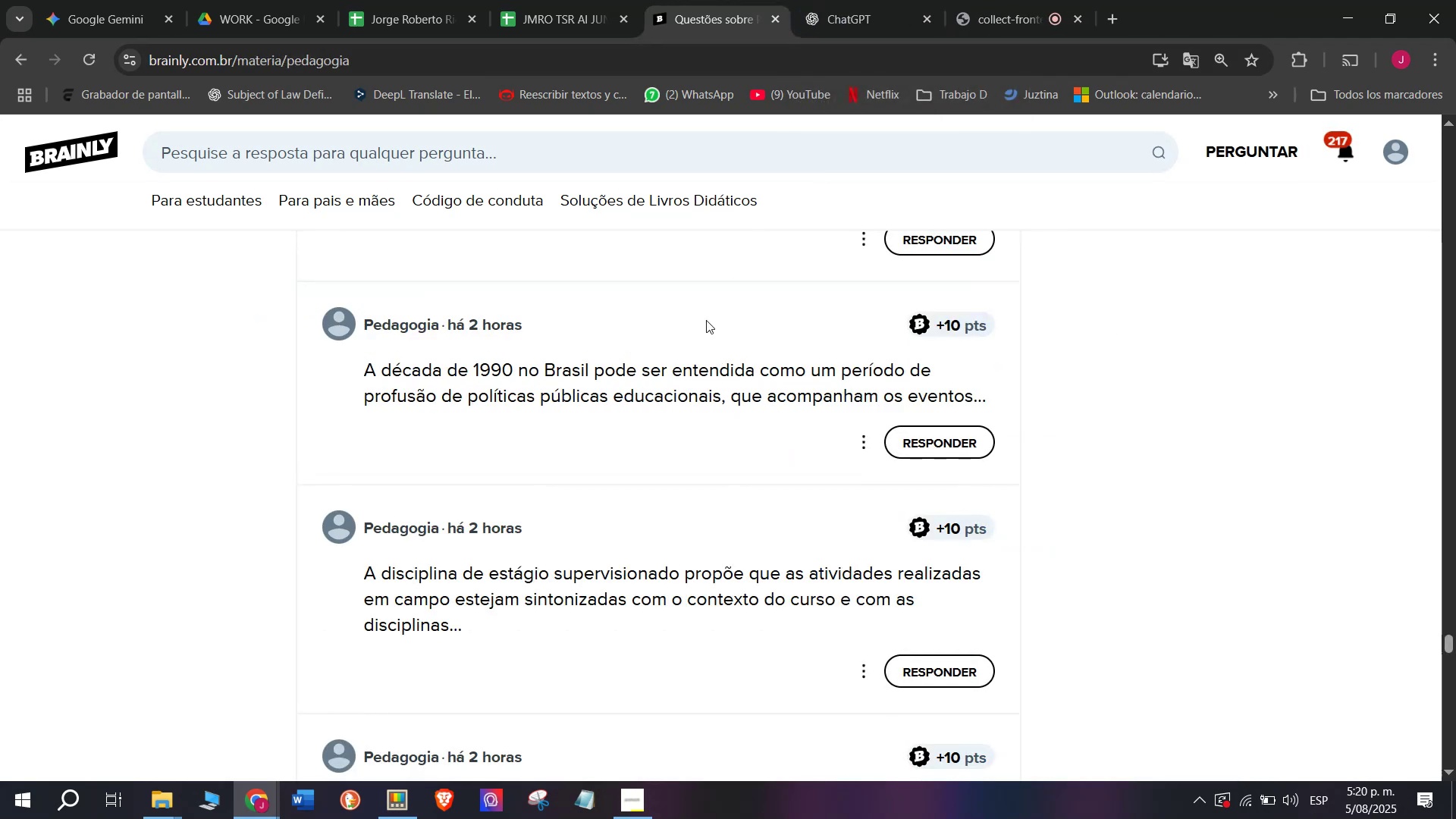 
scroll: coordinate [706, 320], scroll_direction: down, amount: 1.0
 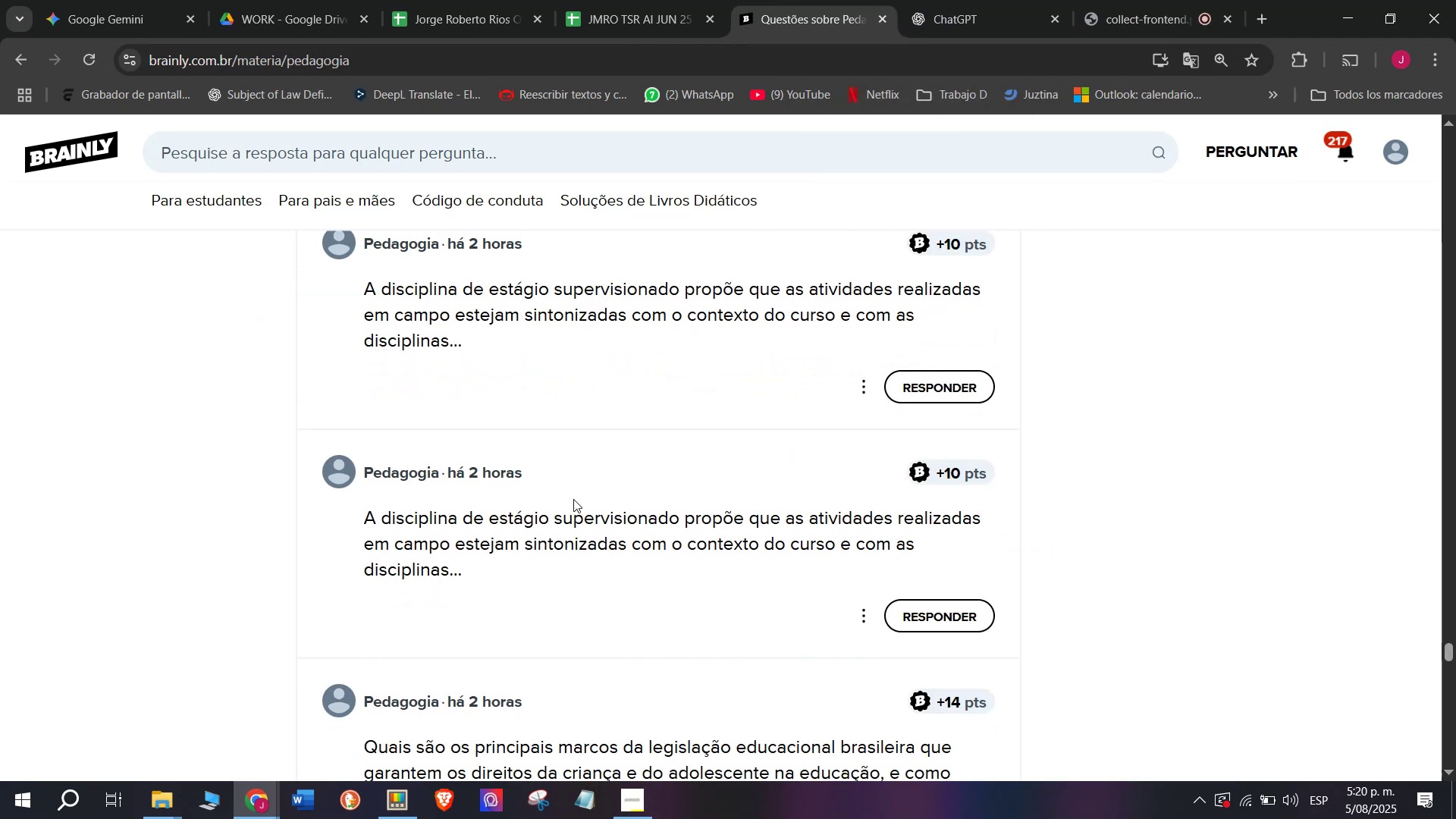 
right_click([569, 521])
 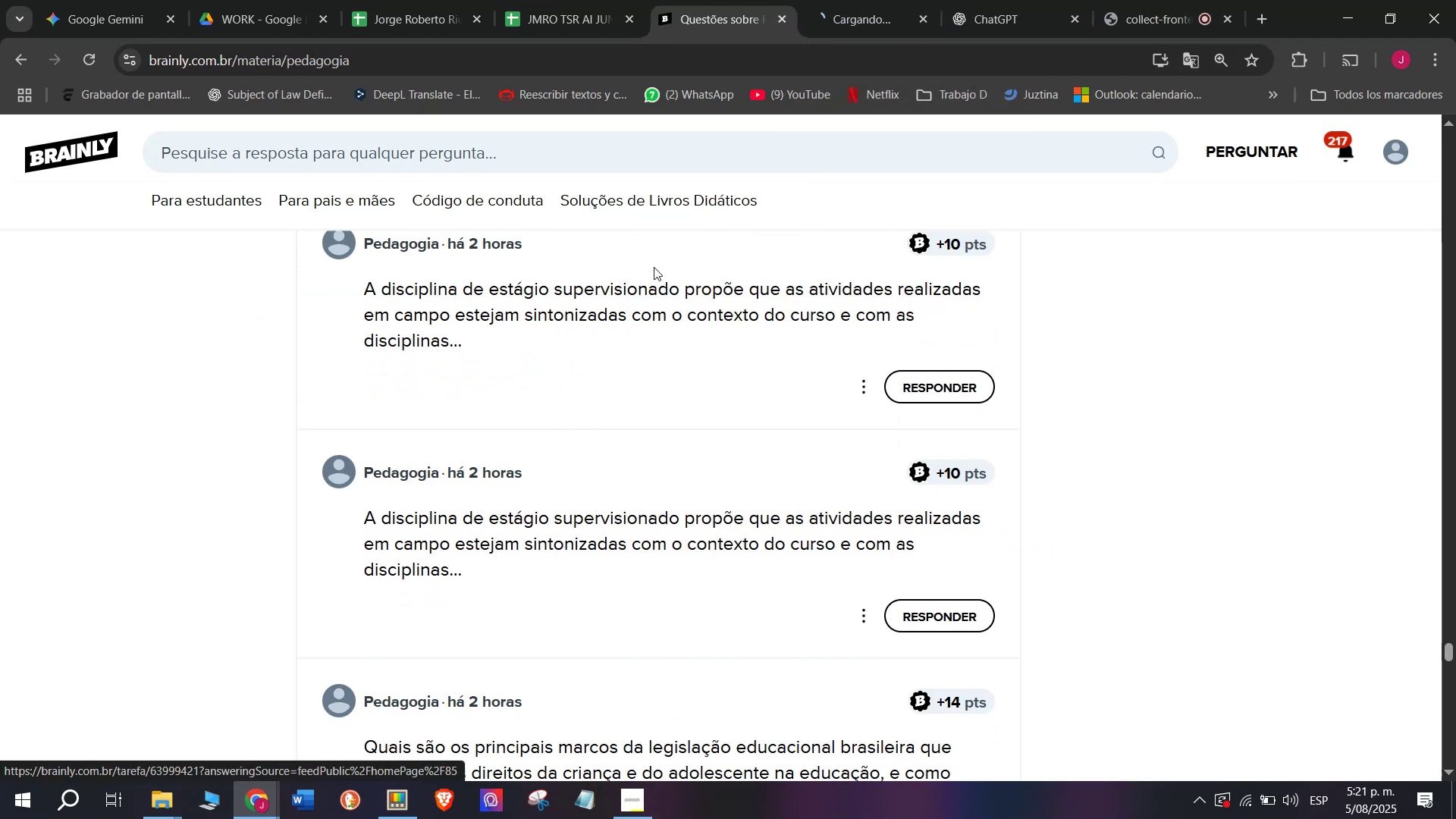 
left_click([867, 0])
 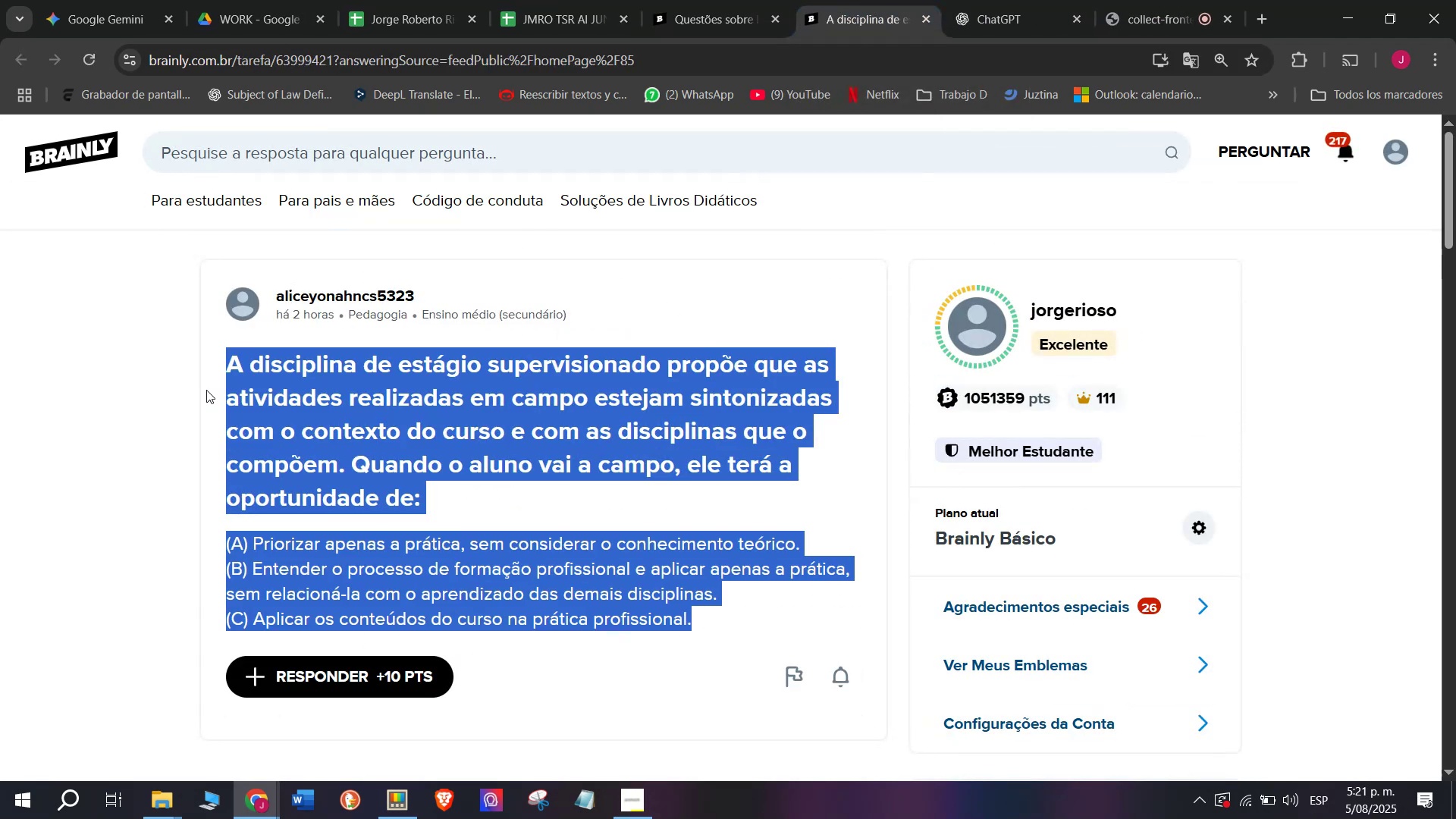 
key(Control+ControlLeft)
 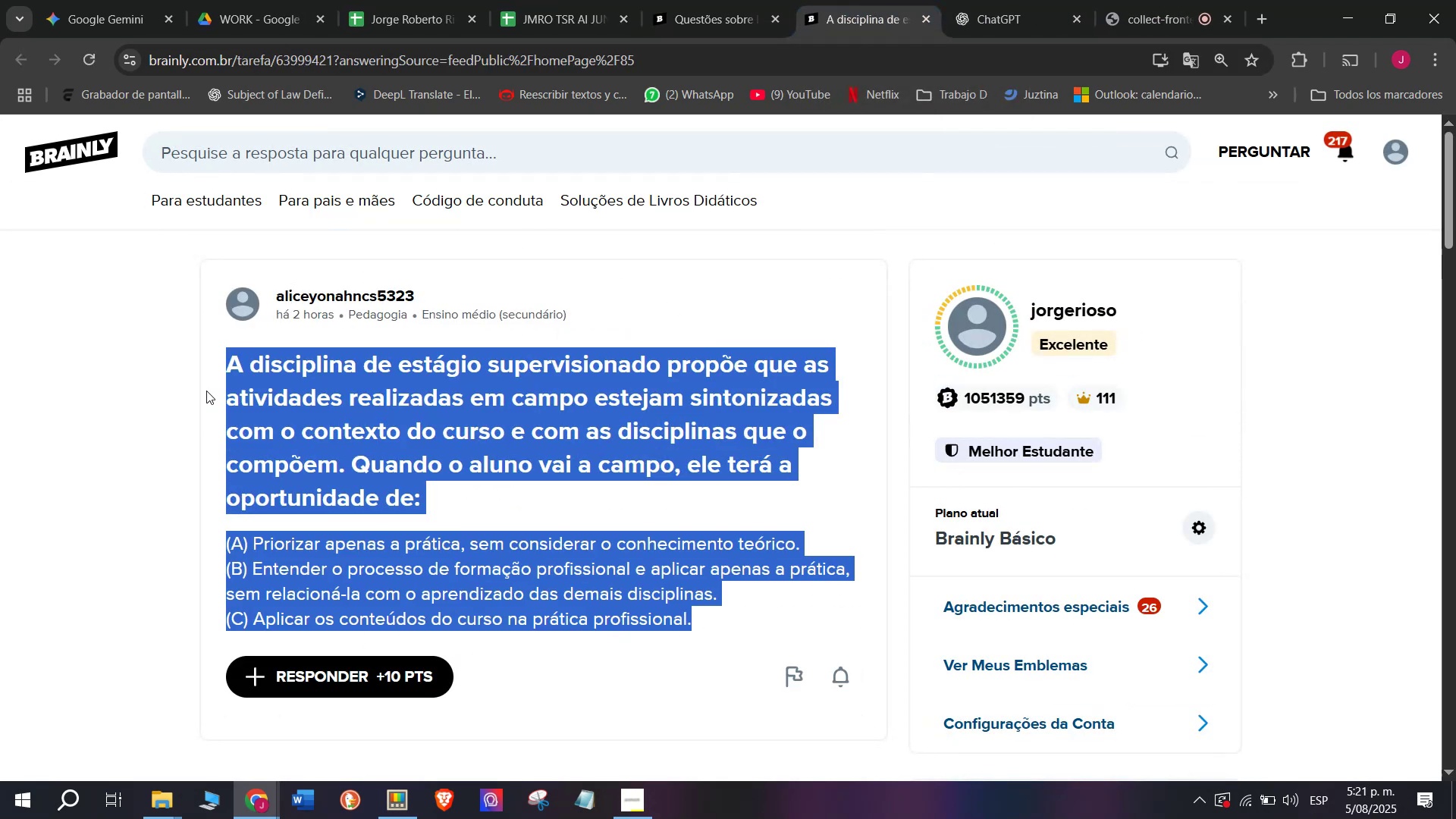 
key(Break)
 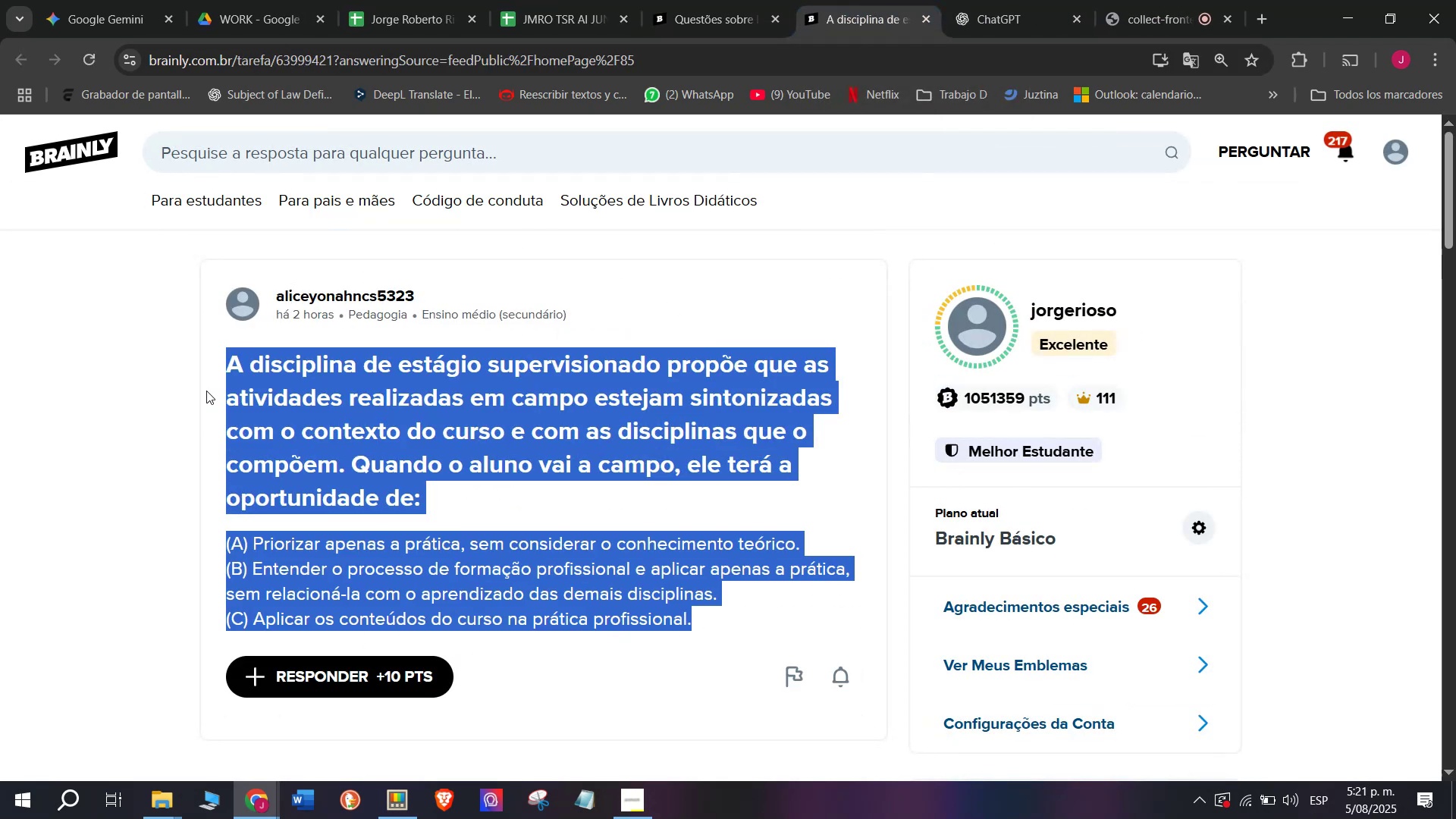 
key(Control+C)
 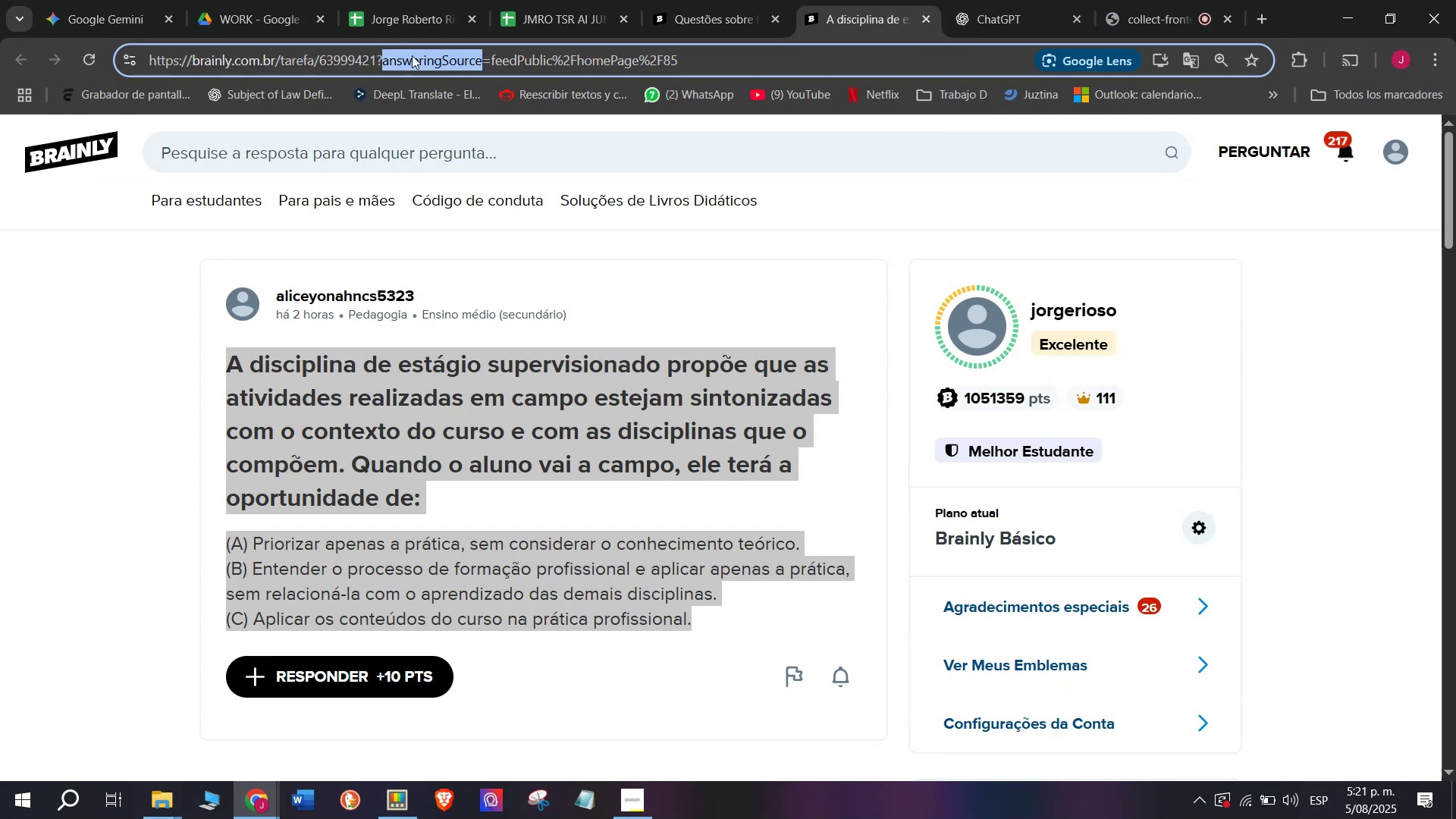 
wait(5.17)
 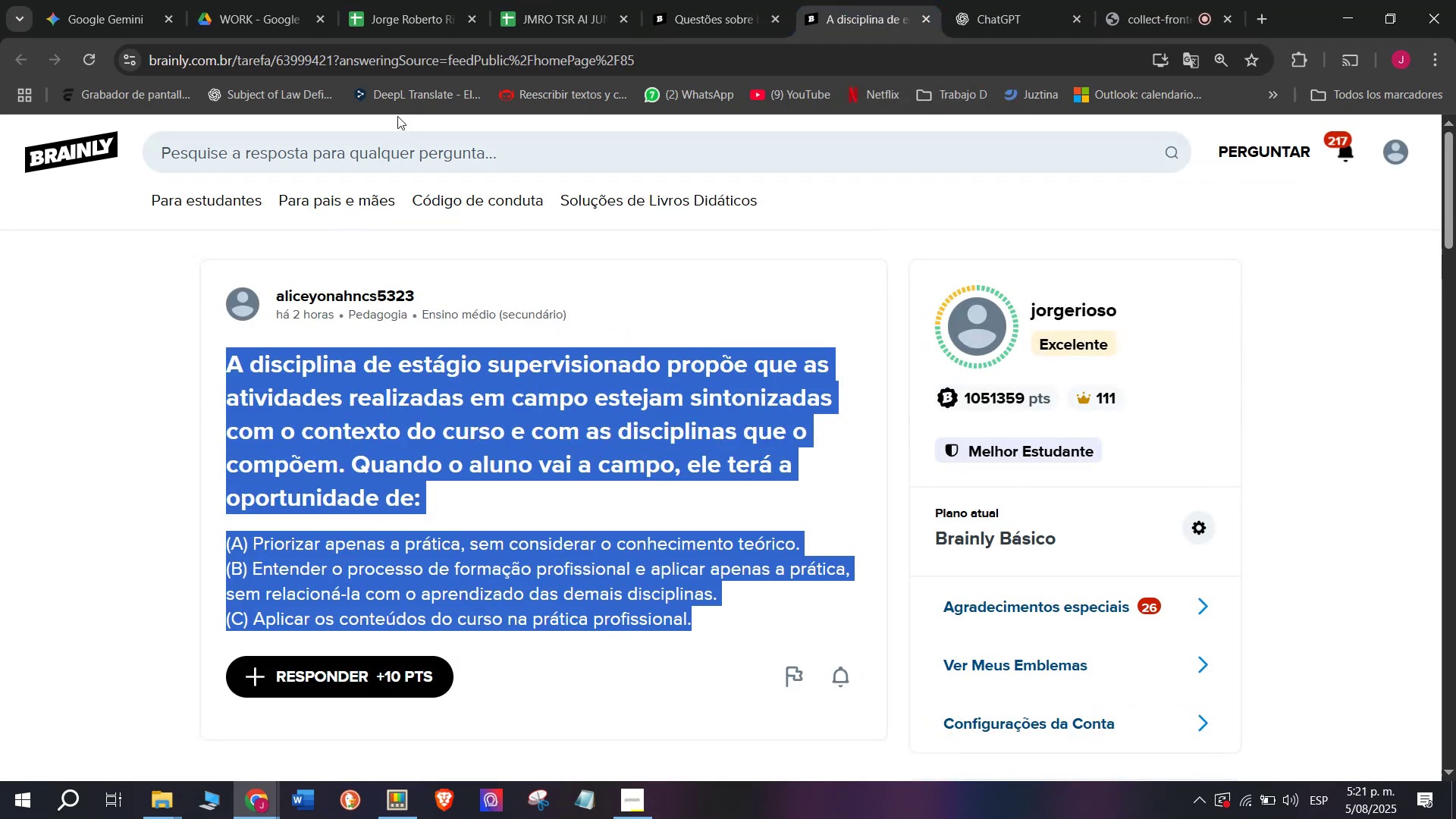 
triple_click([450, 67])
 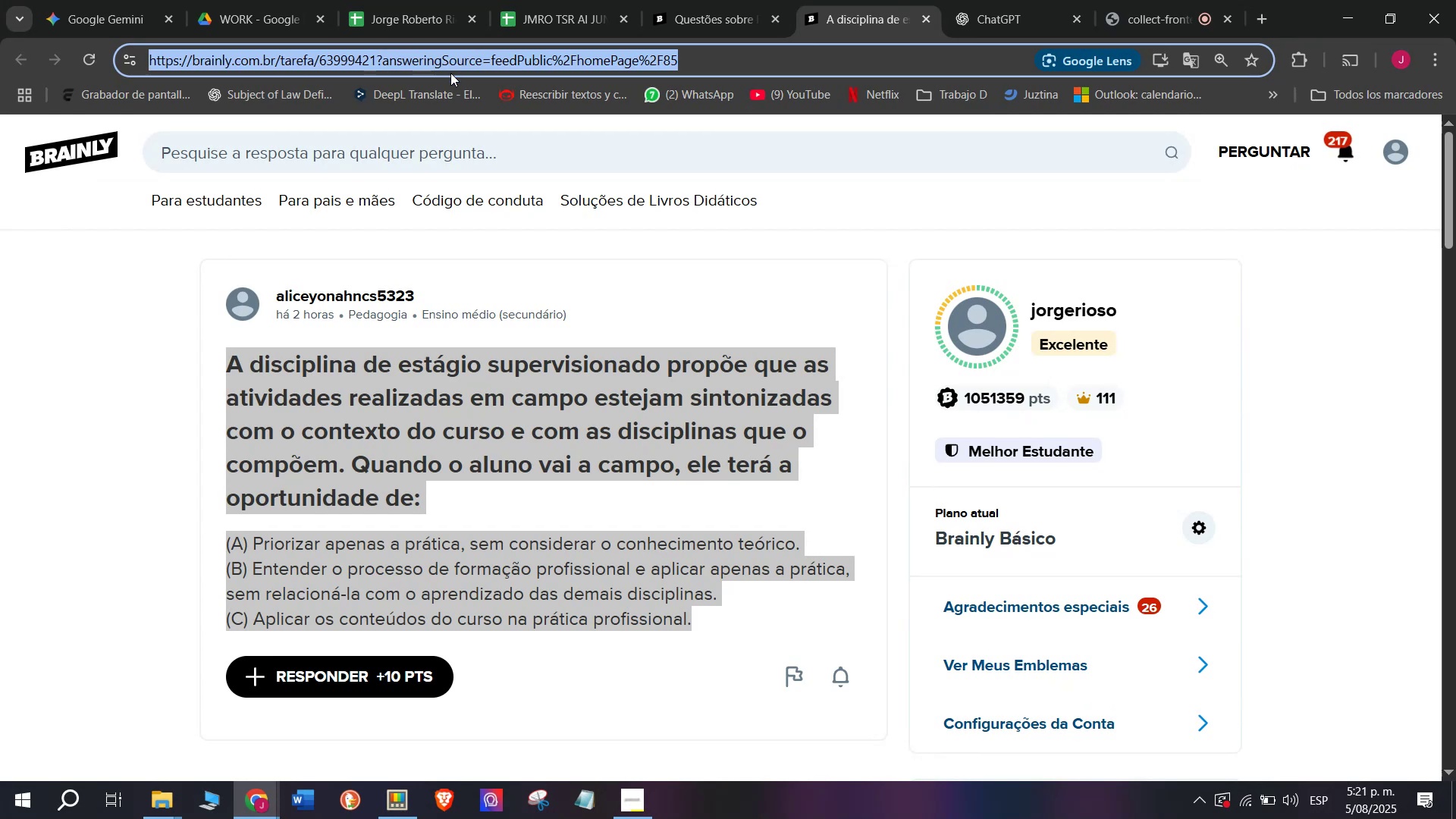 
key(Break)
 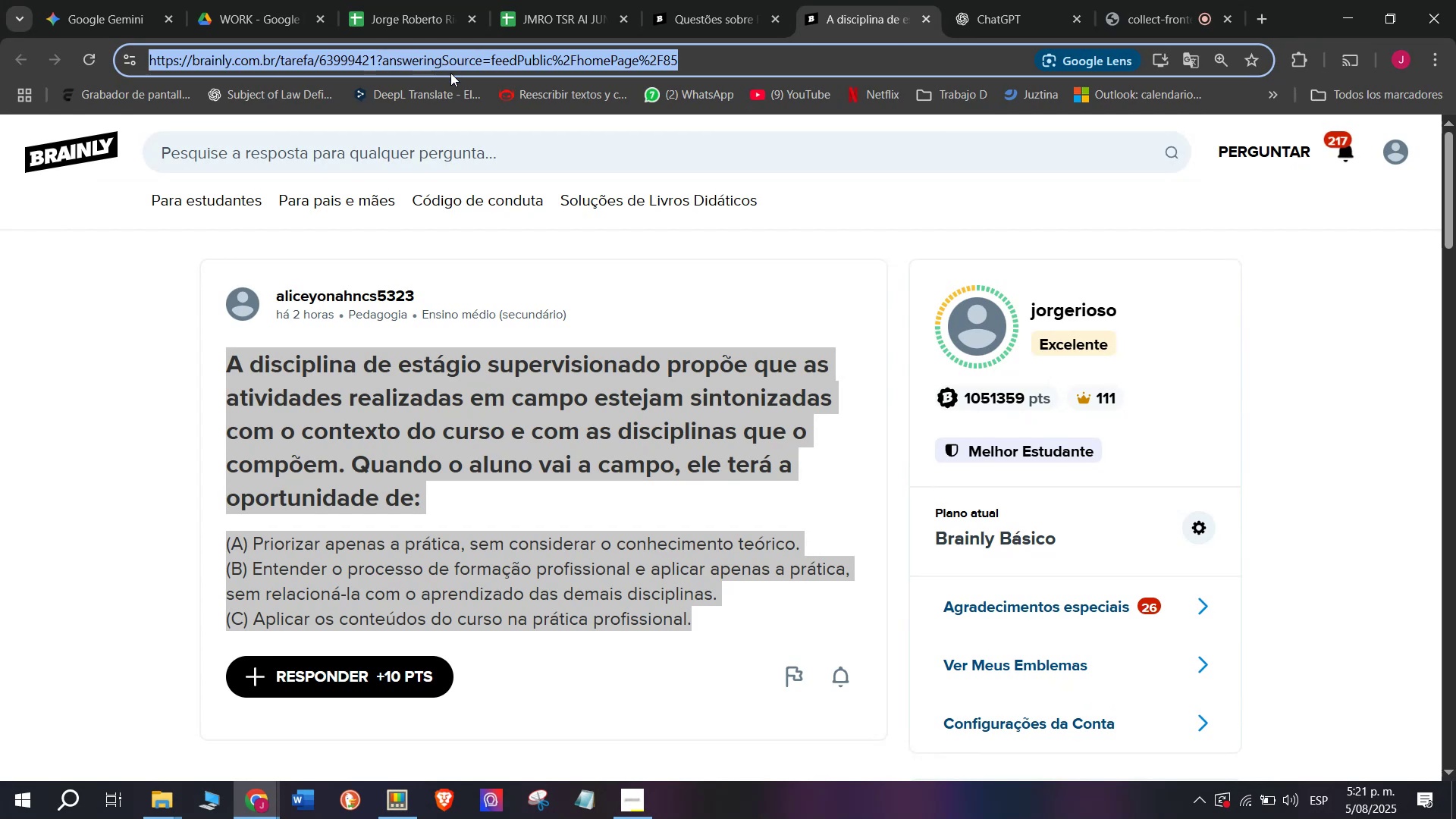 
key(Control+ControlLeft)
 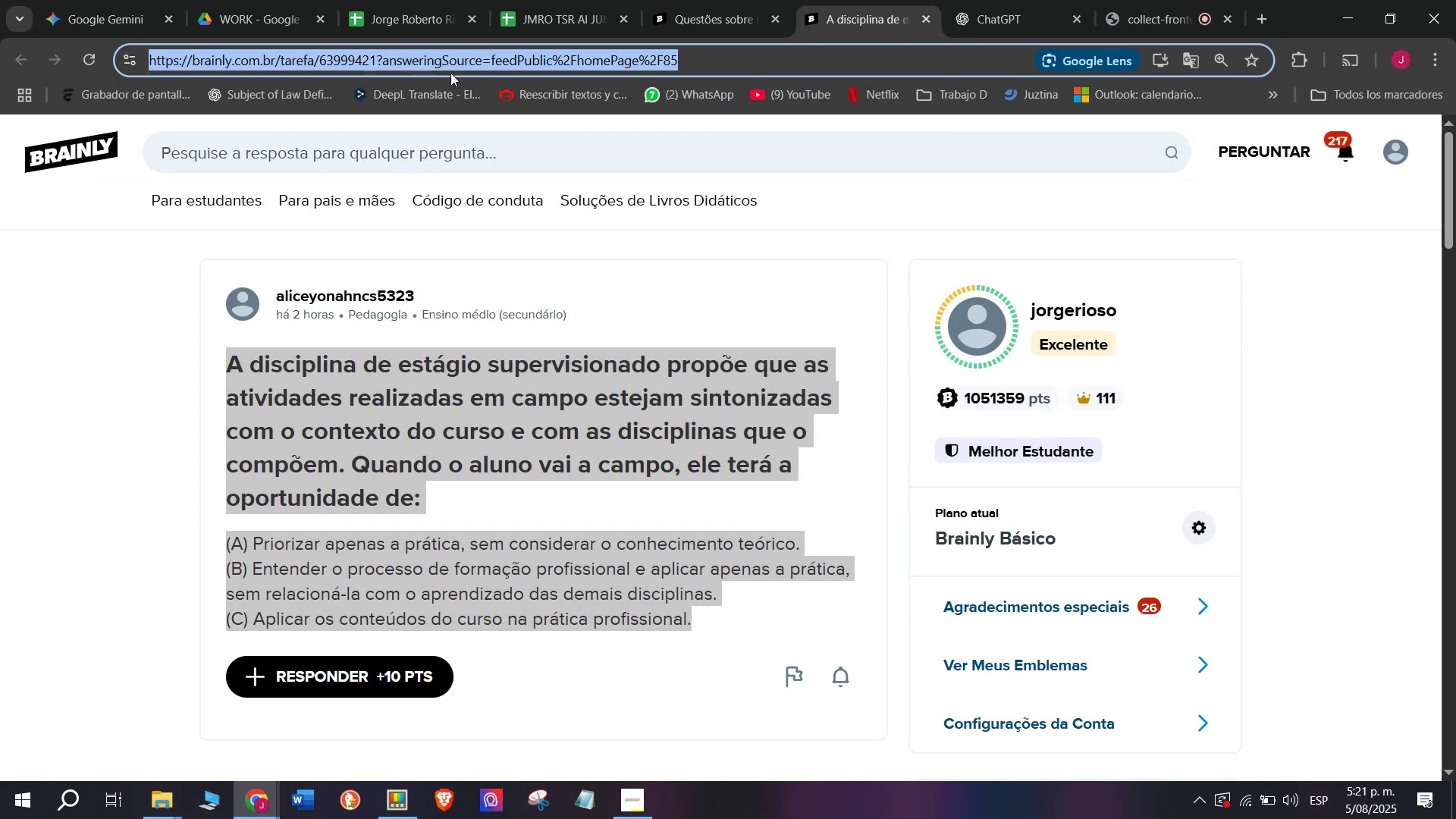 
key(Control+C)
 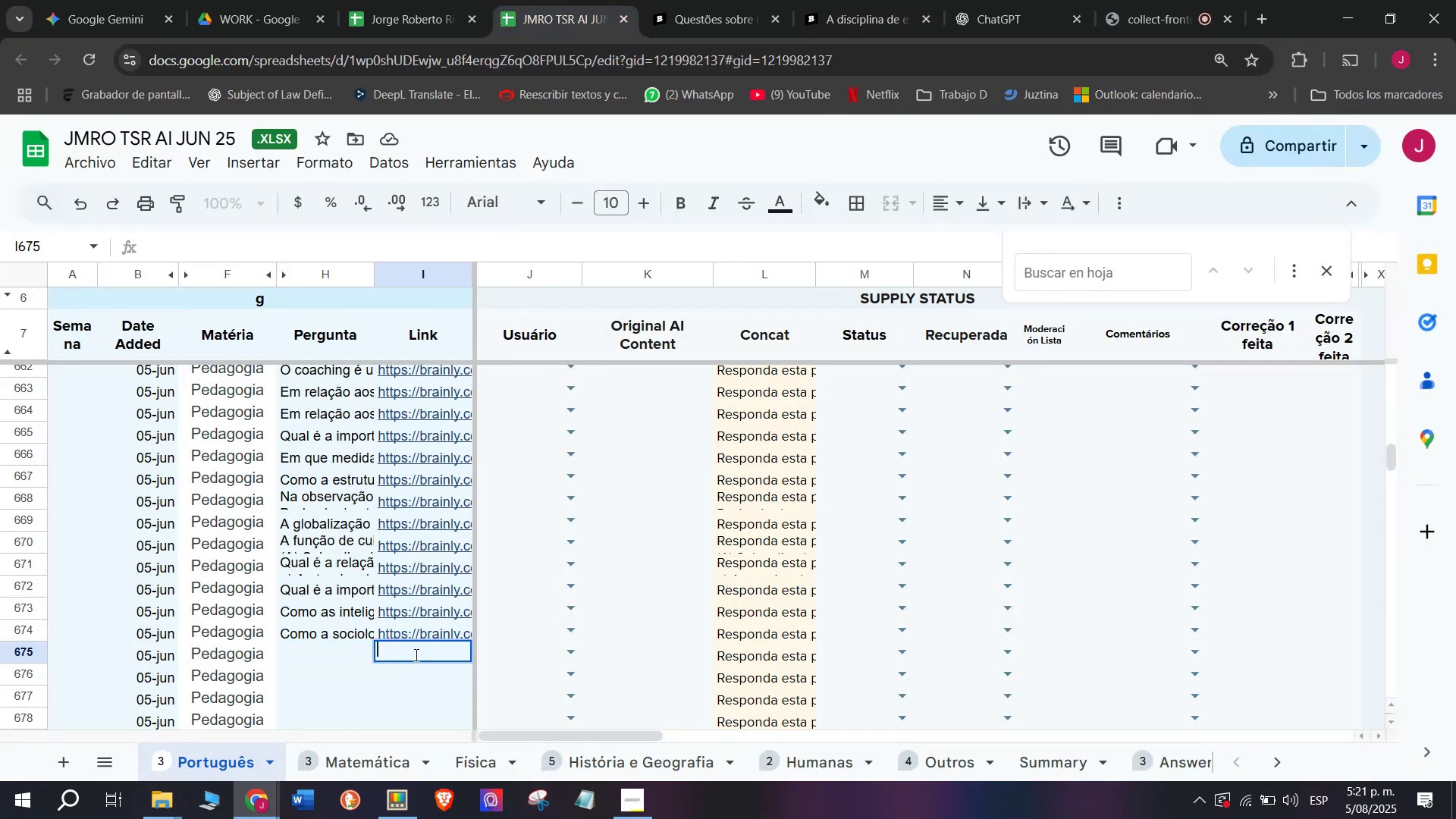 
key(Z)
 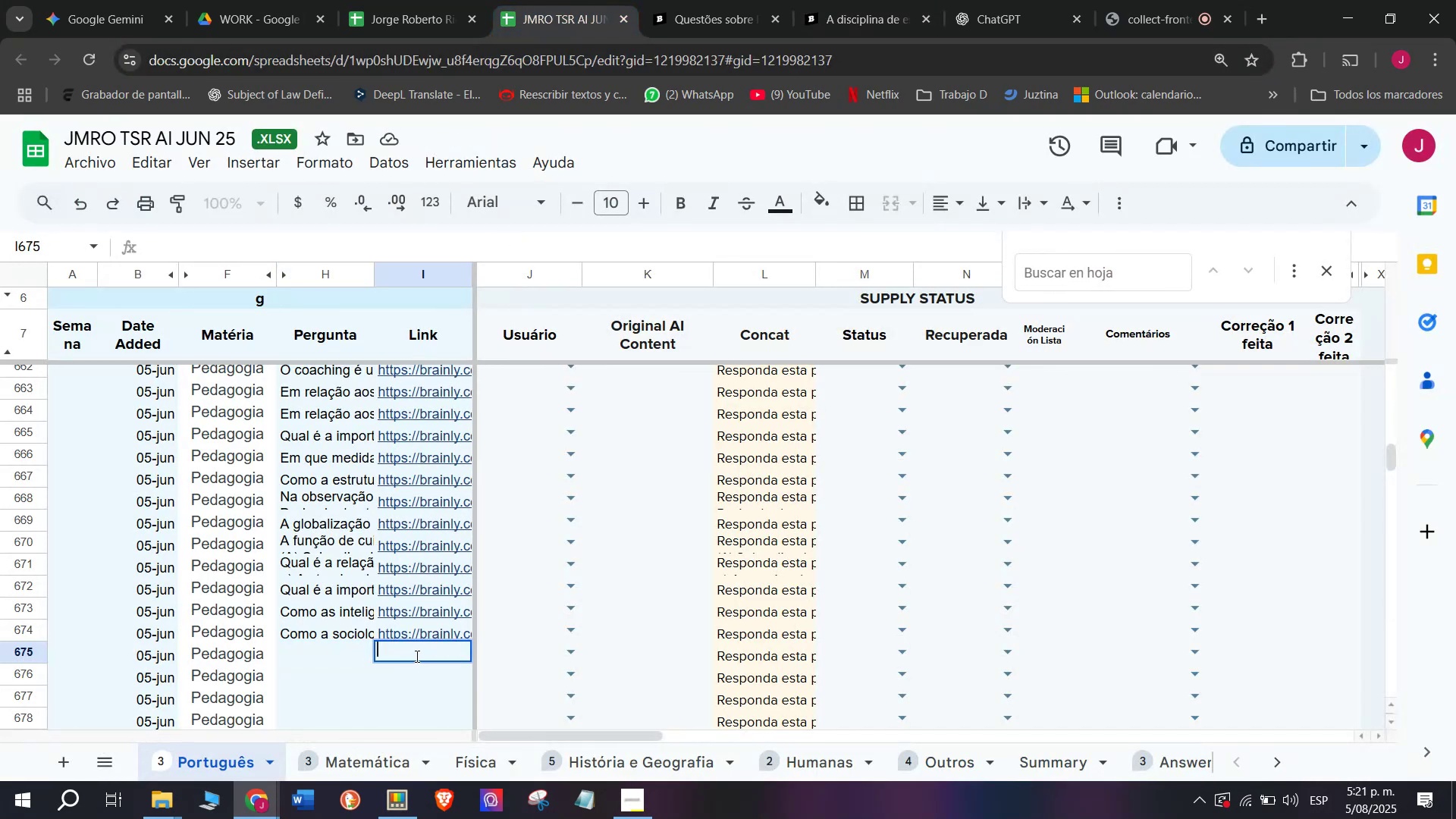 
key(Control+ControlLeft)
 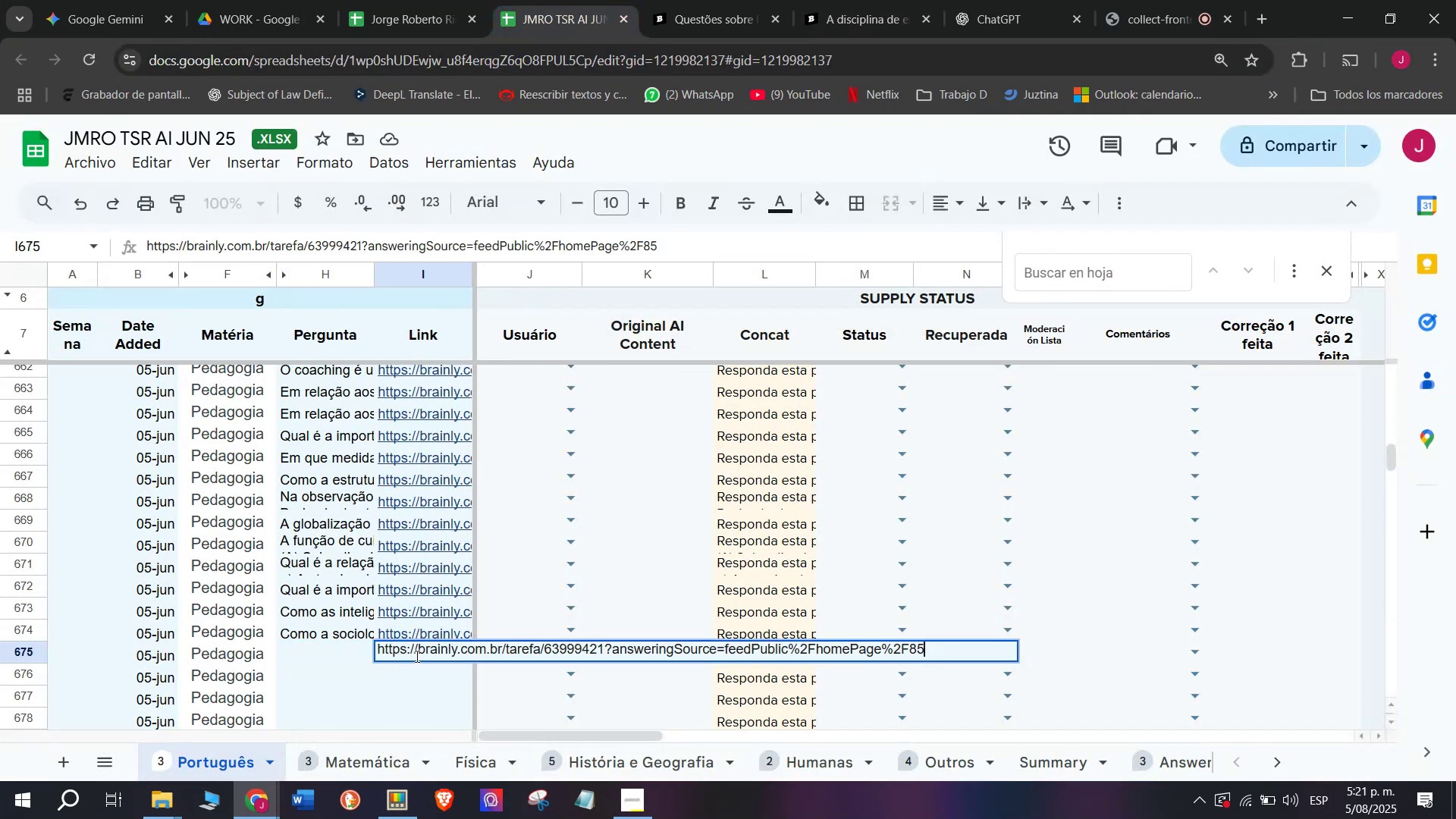 
key(Control+V)
 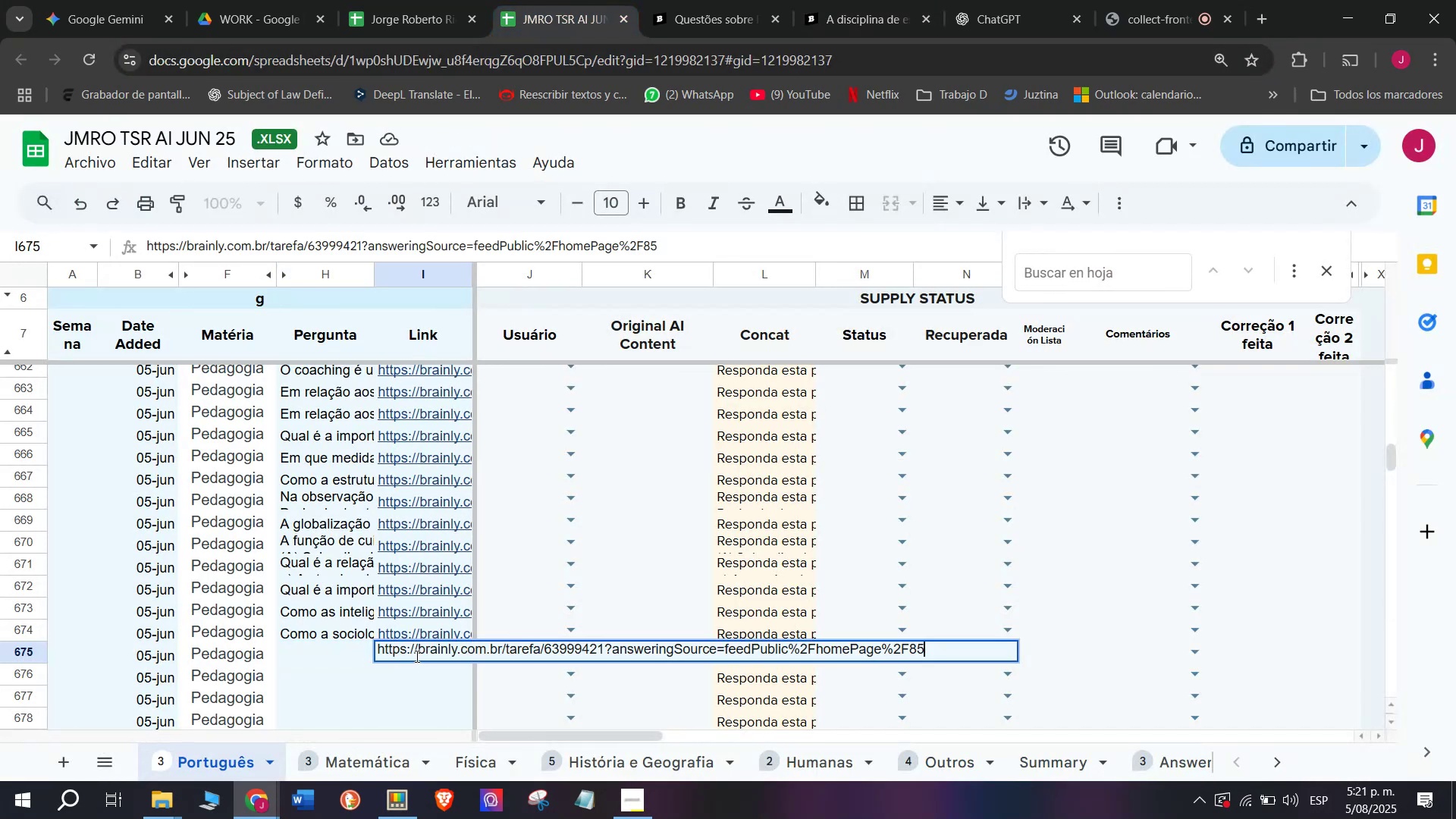 
key(Enter)
 